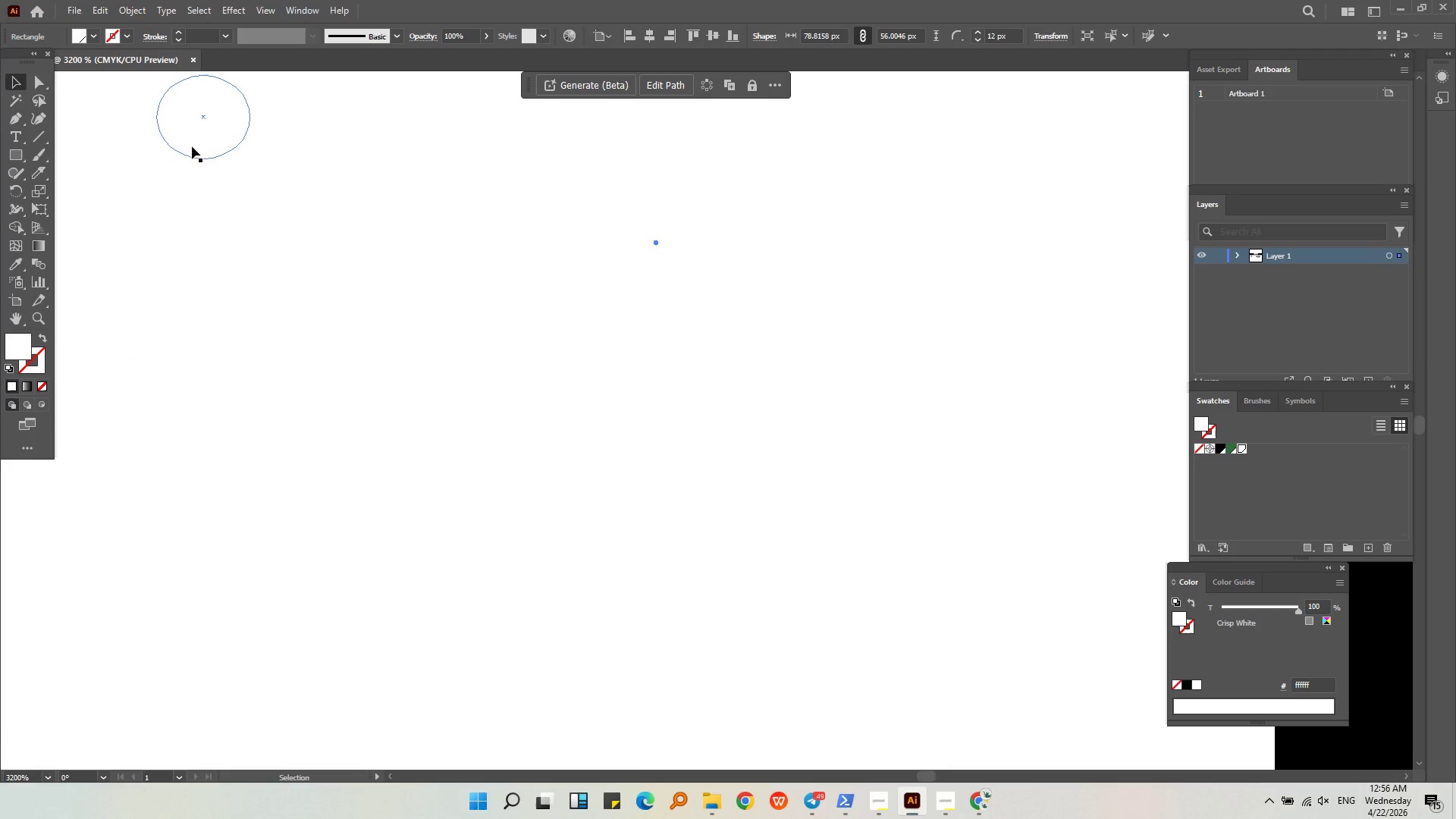 
triple_click([192, 146])
 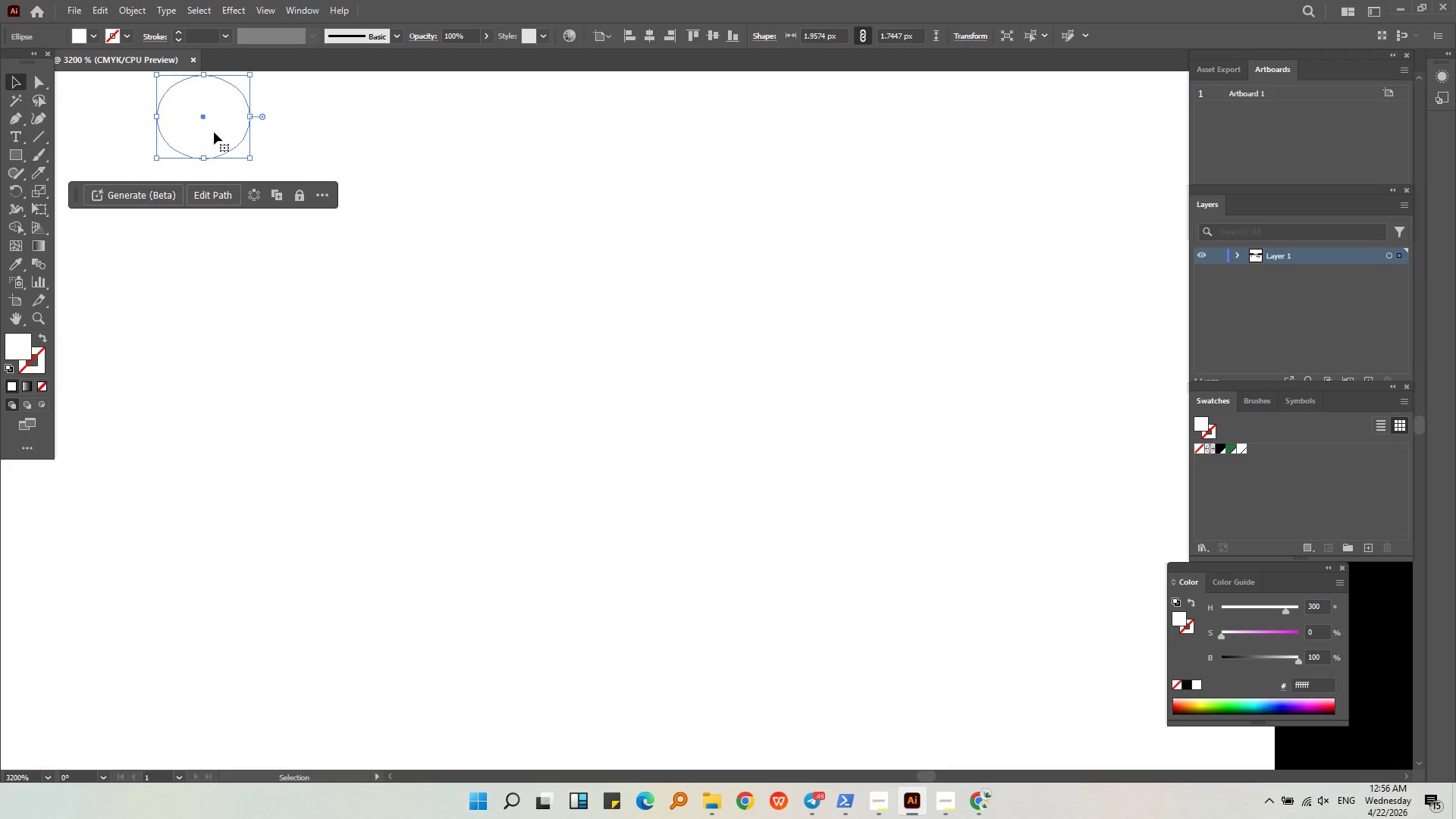 
hold_key(key=ShiftLeft, duration=0.55)
left_click([211, 246])
 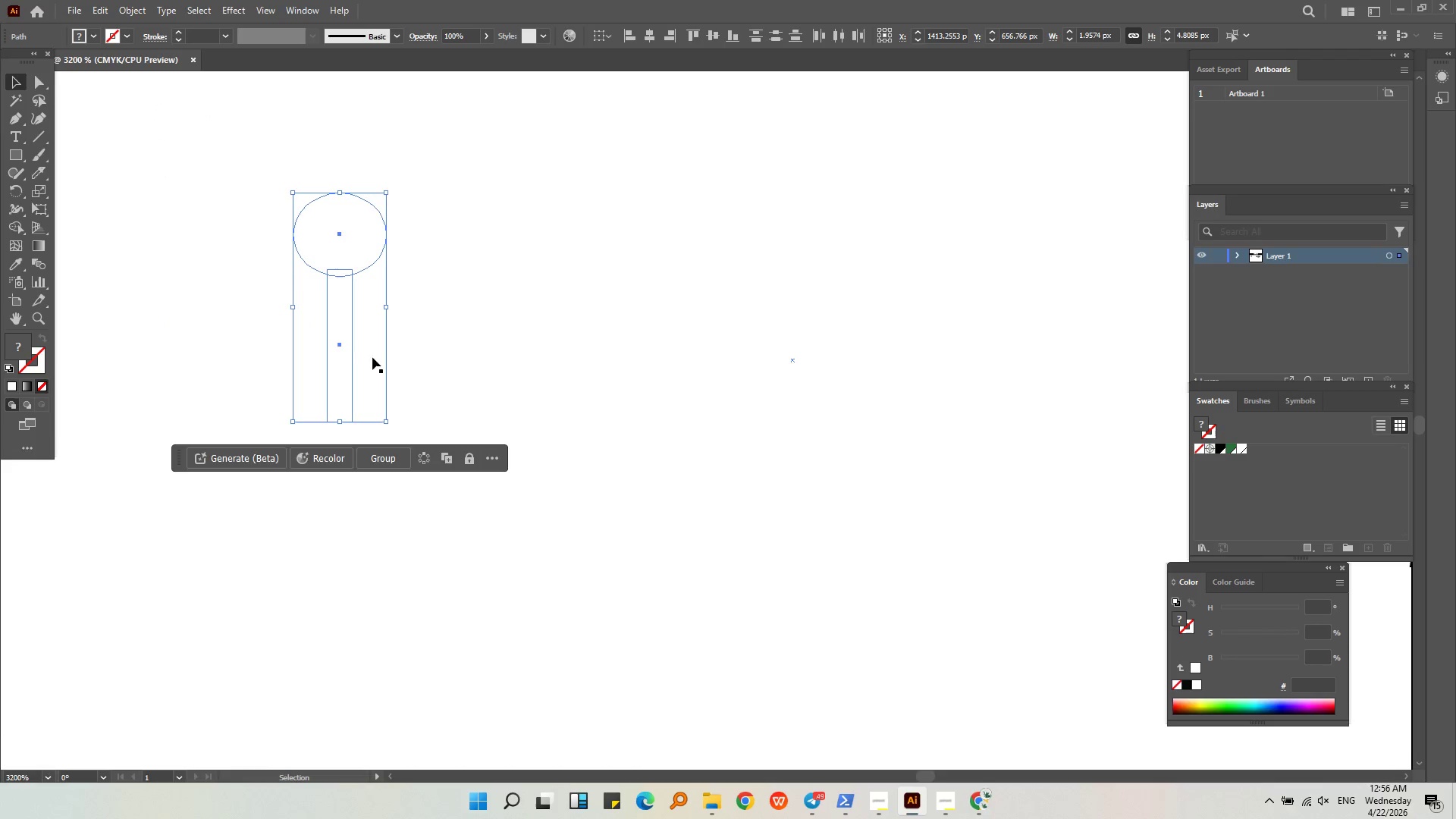 
double_click([334, 364])
 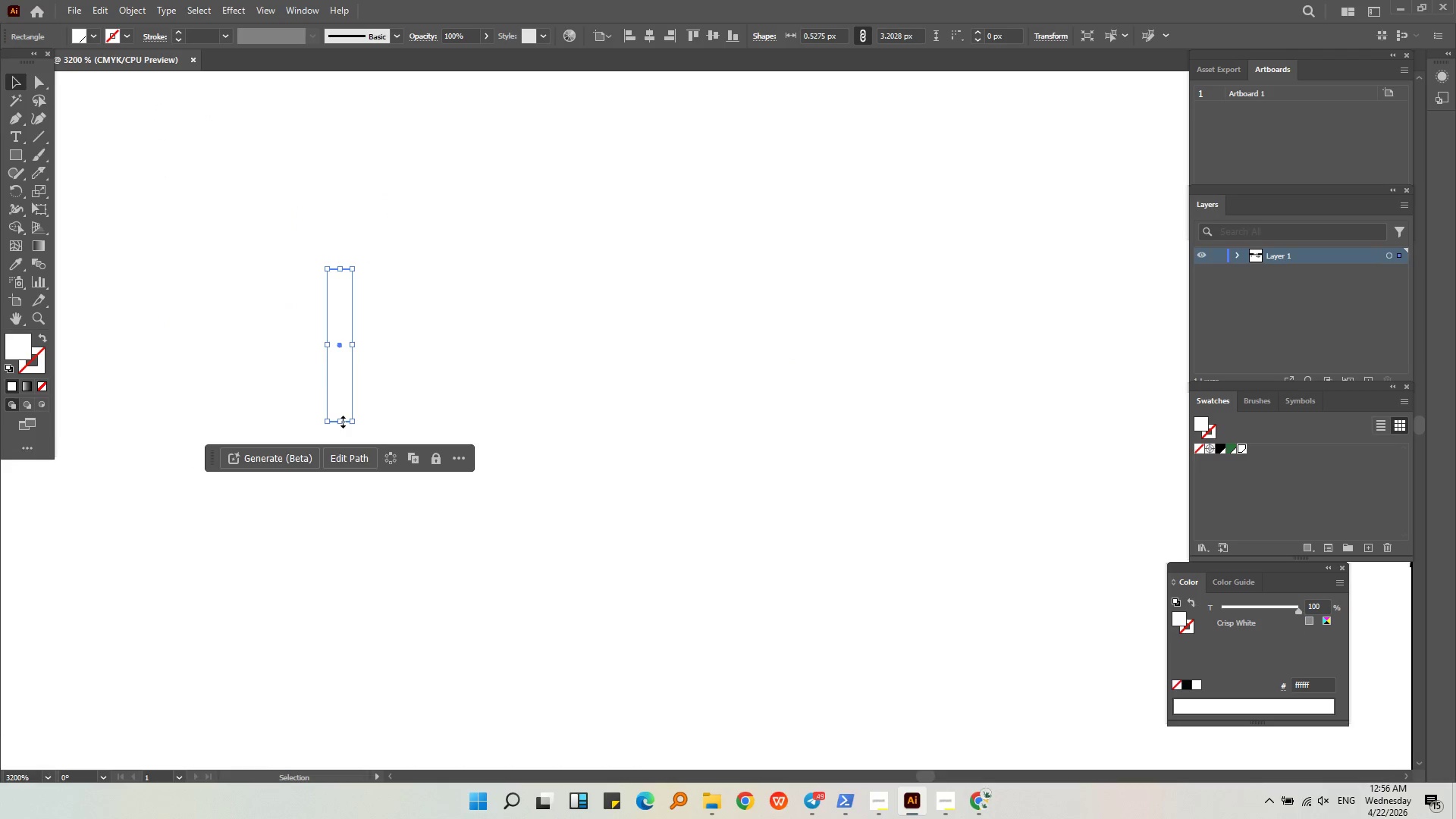 
left_click_drag(start_coordinate=[341, 420], to_coordinate=[344, 385])
 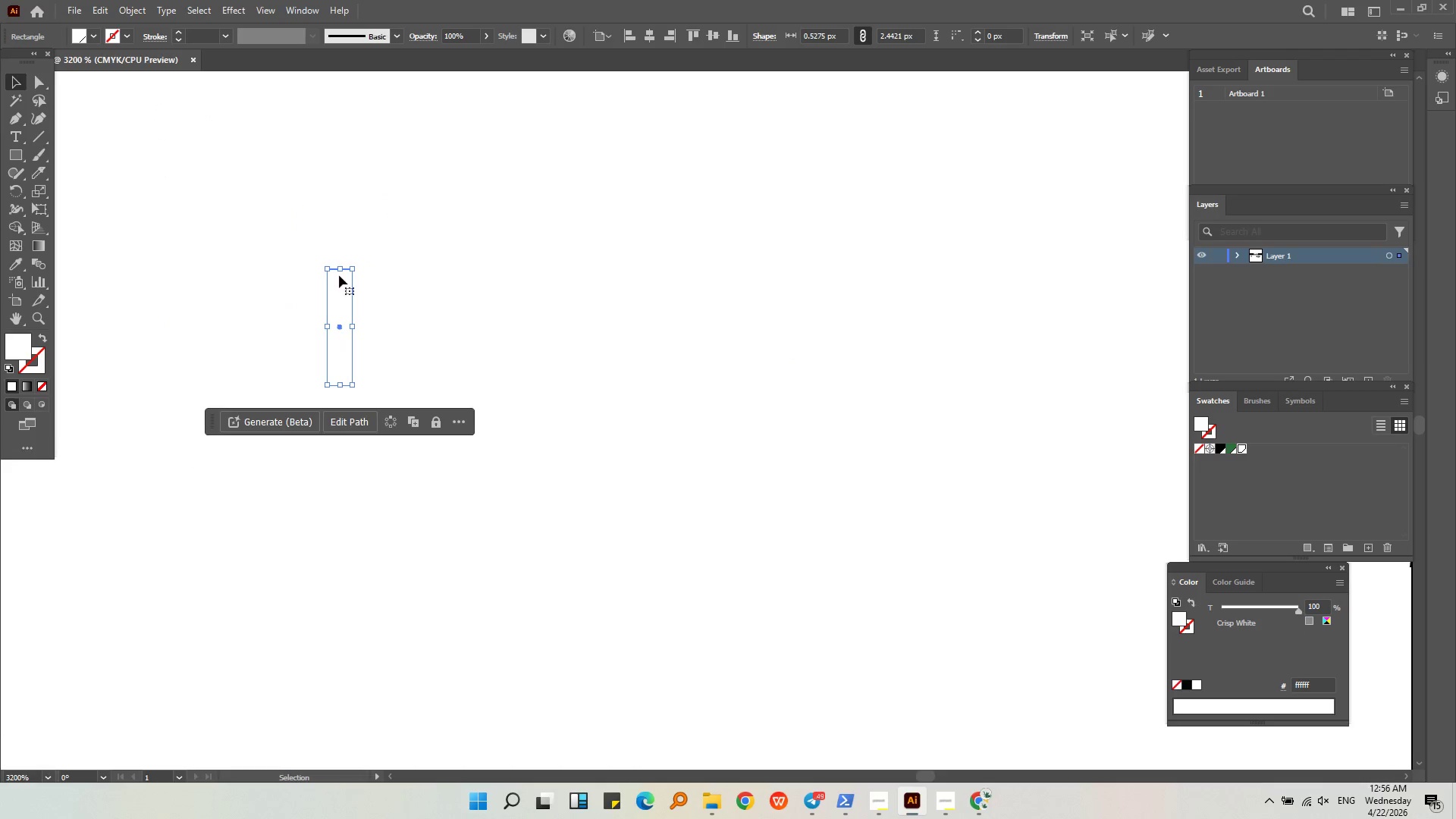 
hold_key(key=ShiftLeft, duration=0.42)
left_click([334, 246])
 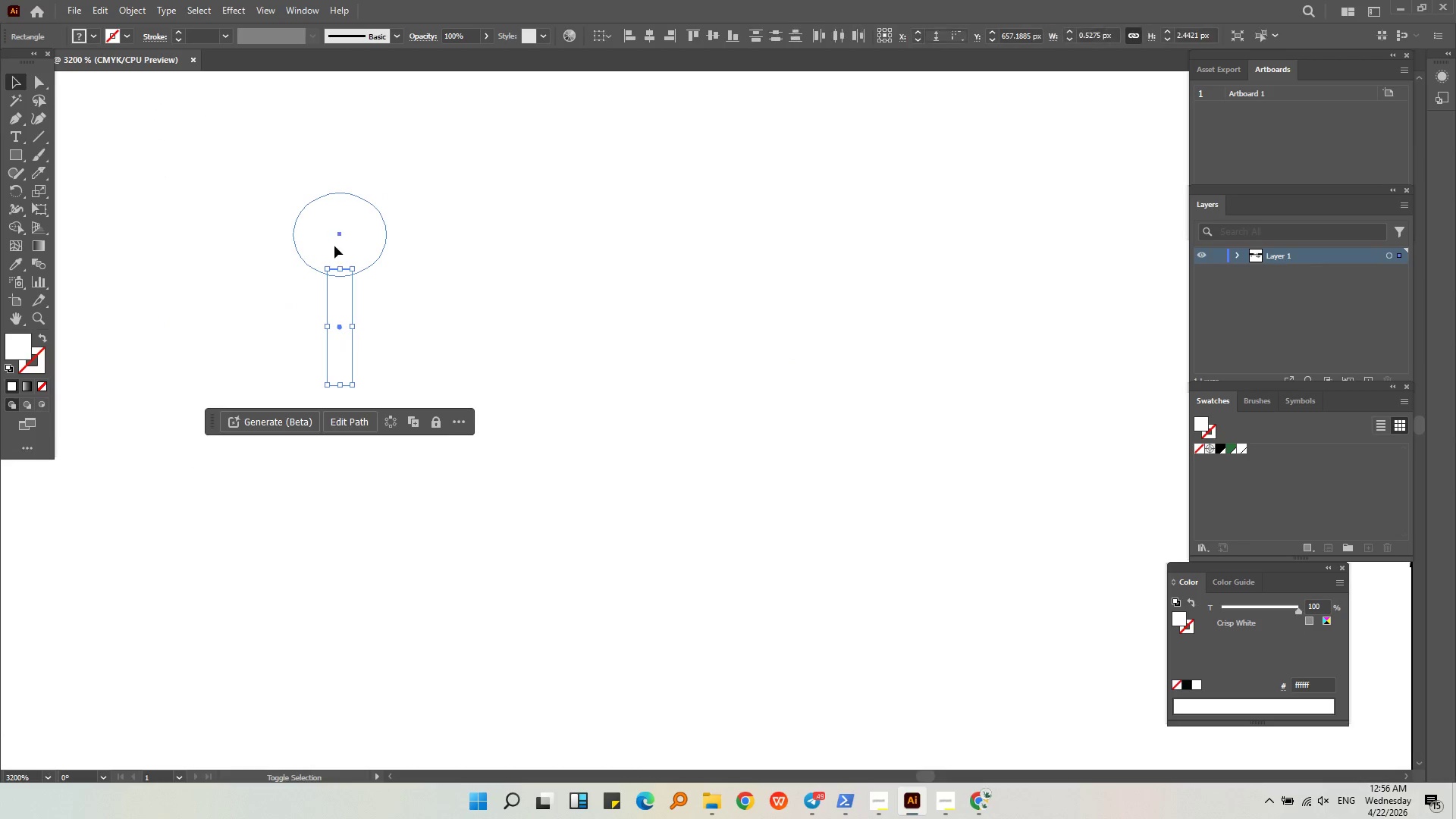 
hold_key(key=ShiftLeft, duration=0.39)
double_click([336, 300])
 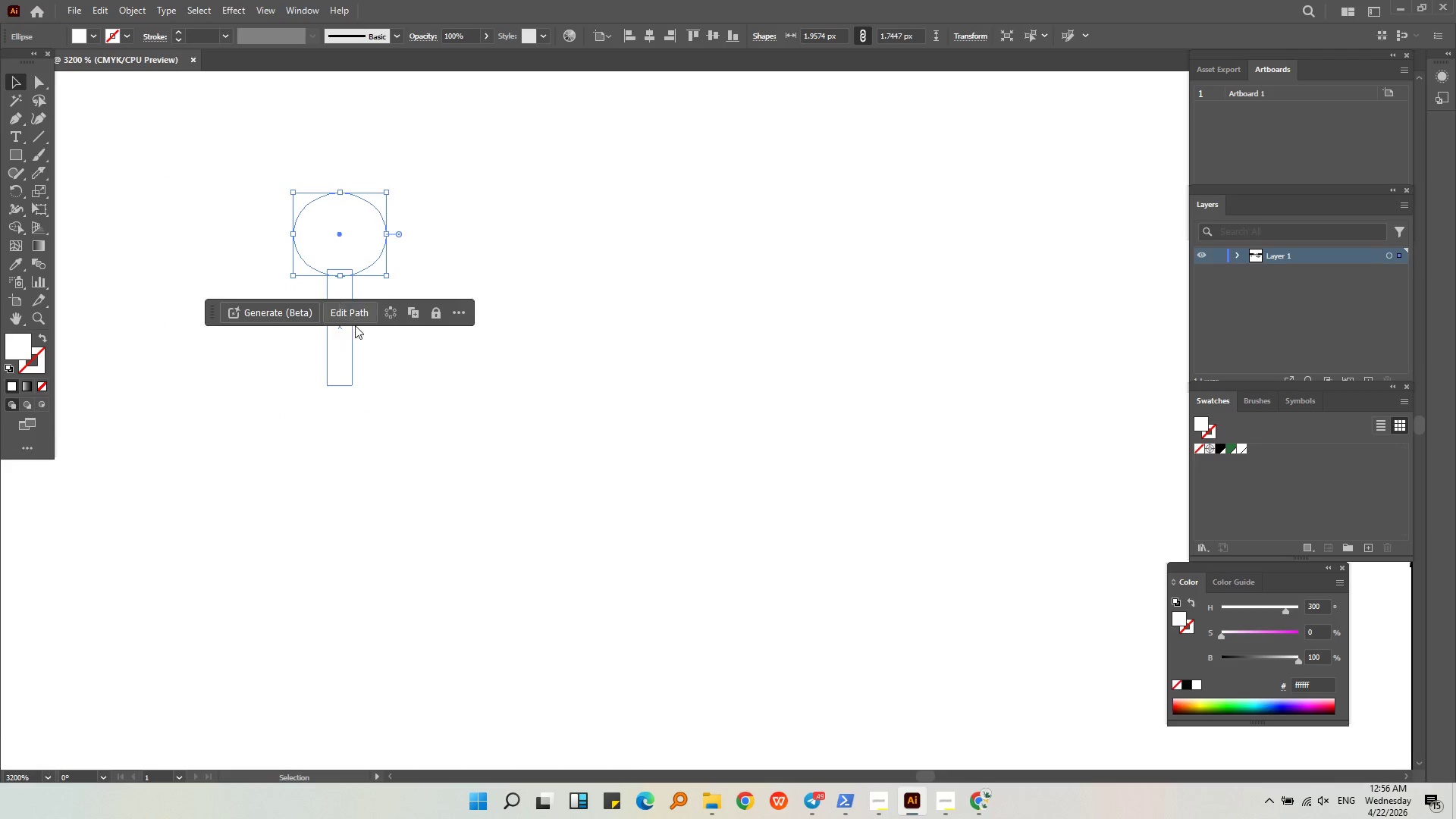 
hold_key(key=ShiftLeft, duration=0.53)
left_click([325, 369])
 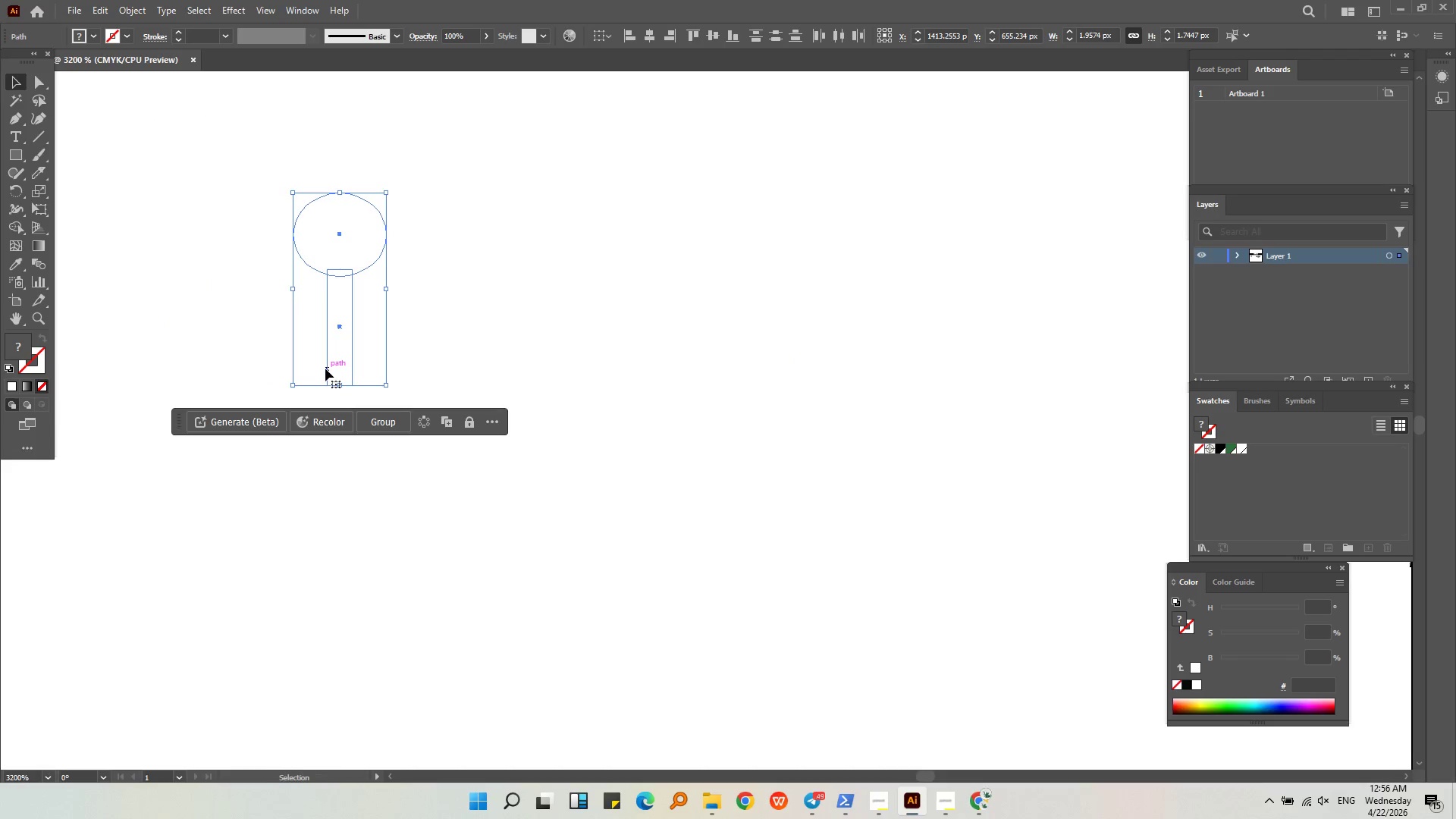 
key(Control+C)
 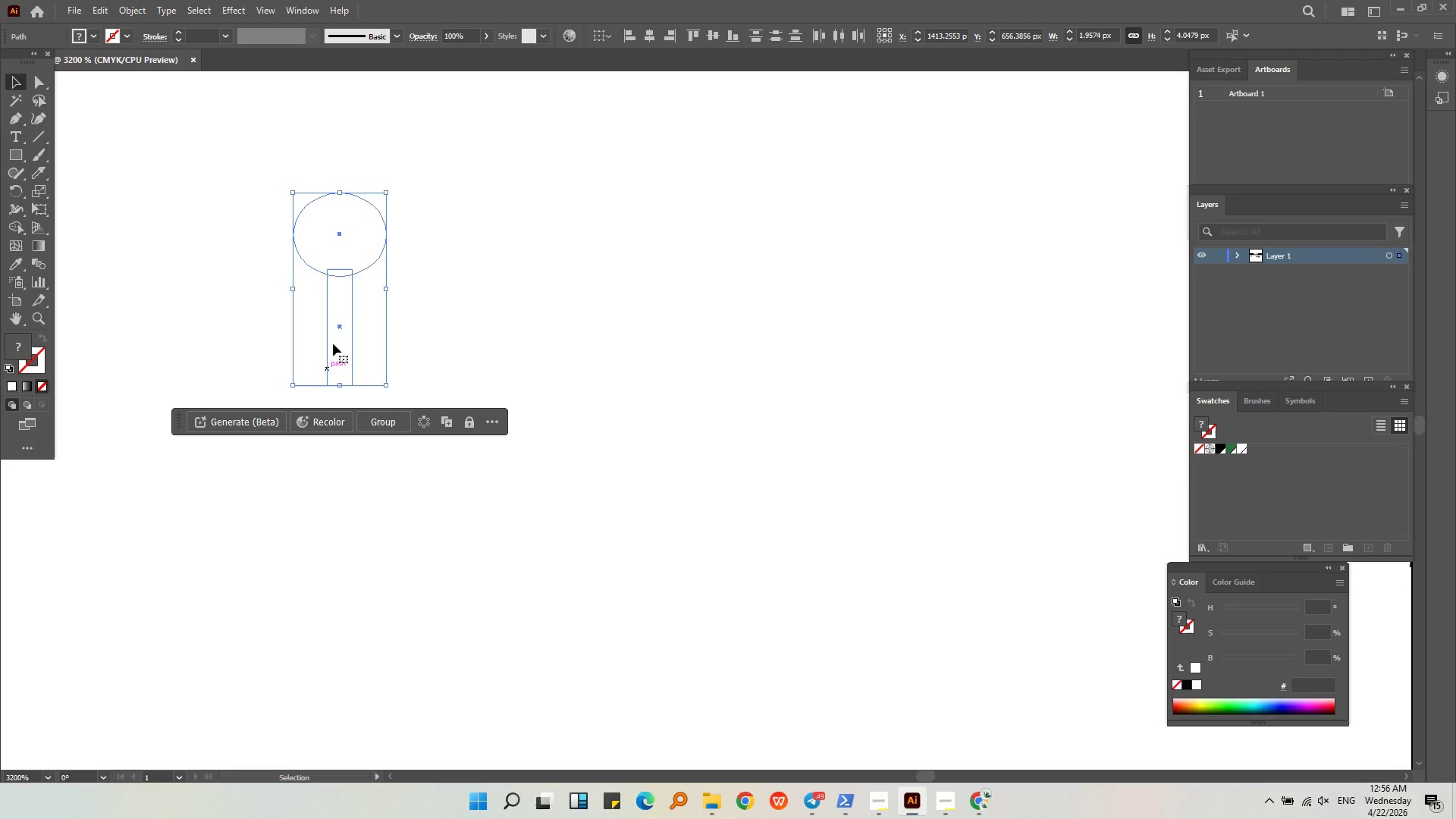 
hold_key(key=AltLeft, duration=0.34)
scroll: coordinate [334, 316], scroll_direction: down, amount: 3.0
 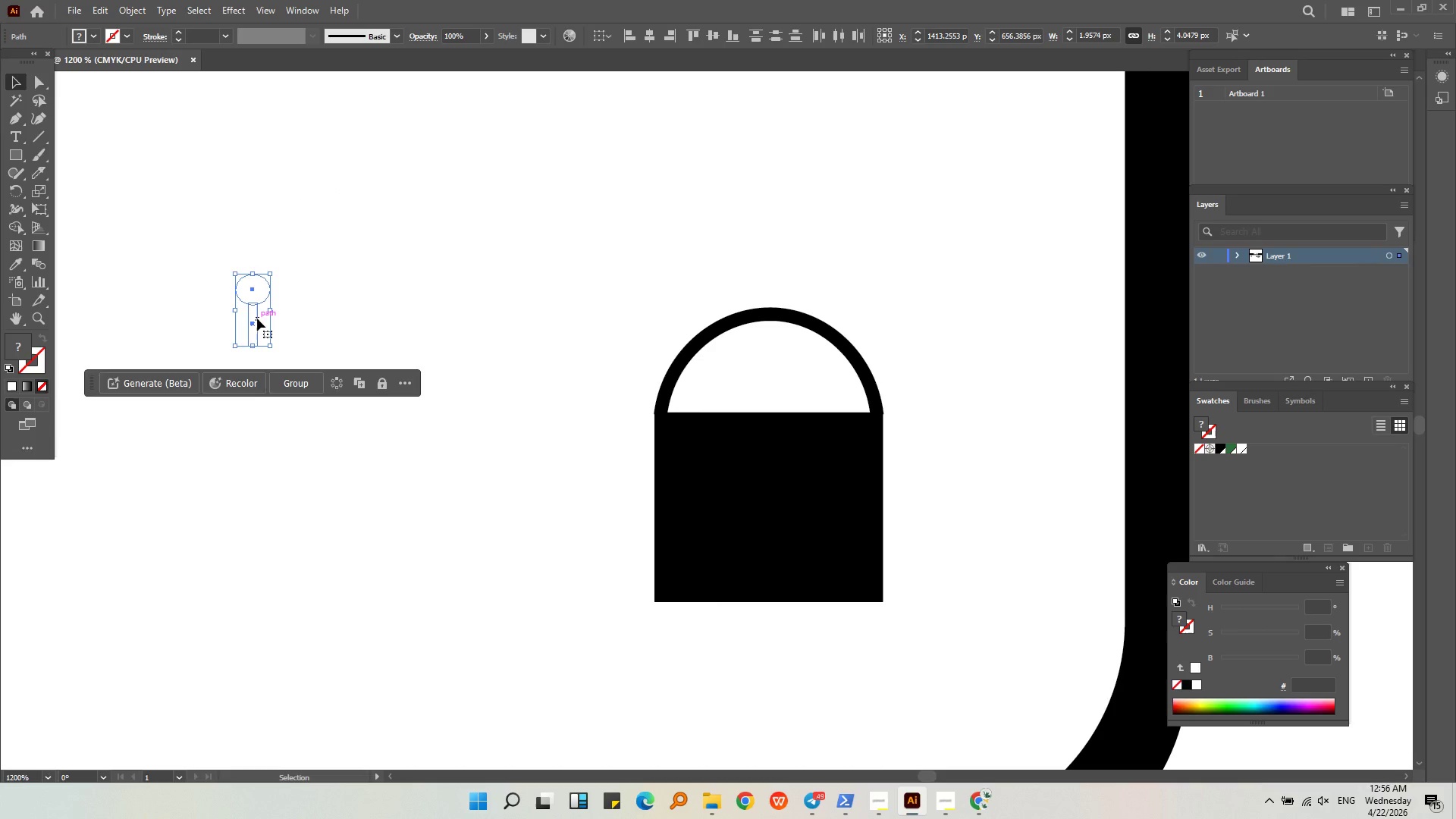 
left_click_drag(start_coordinate=[257, 318], to_coordinate=[768, 525])
 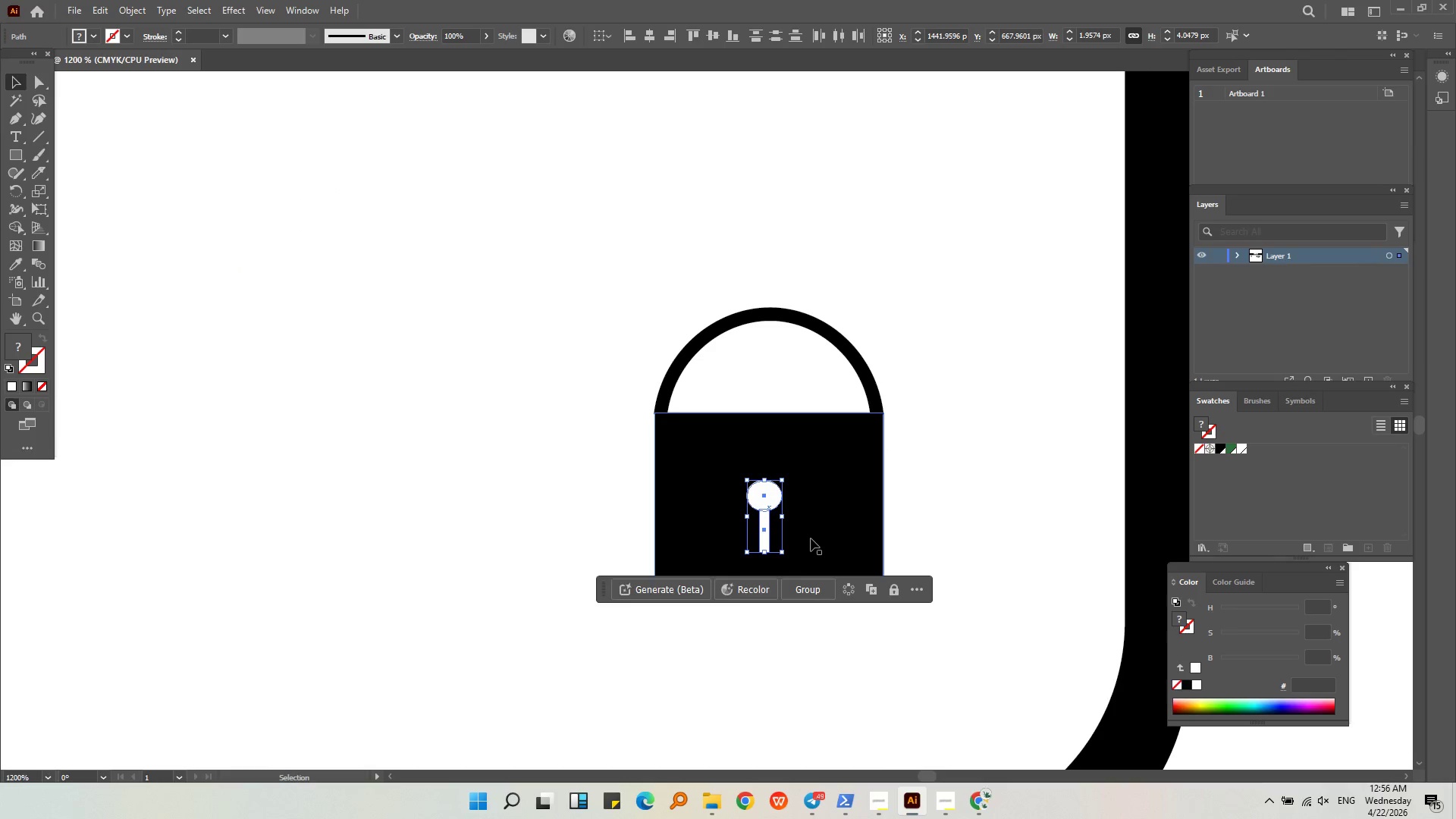 
key(Control+G)
 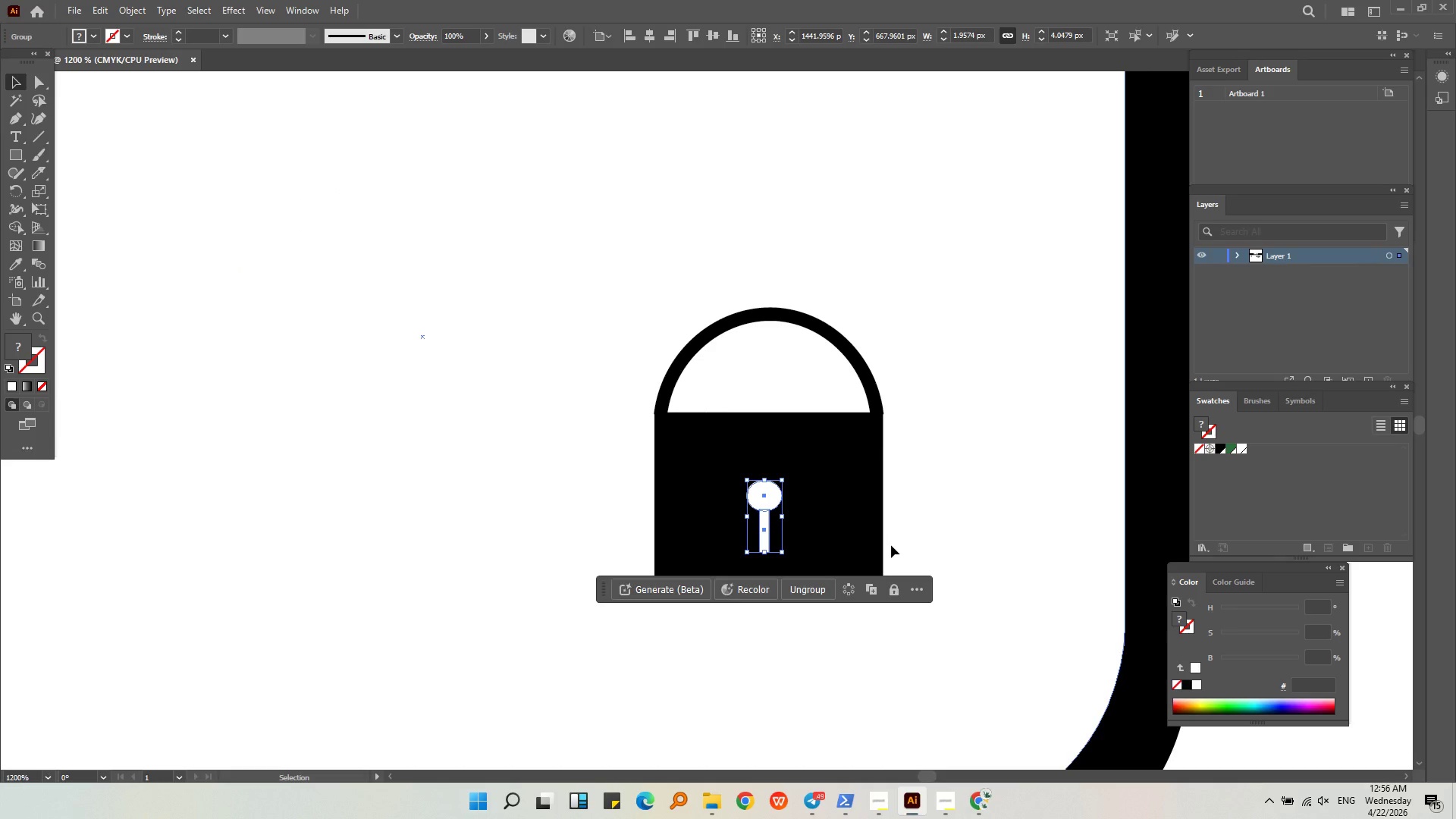 
left_click([891, 545])
 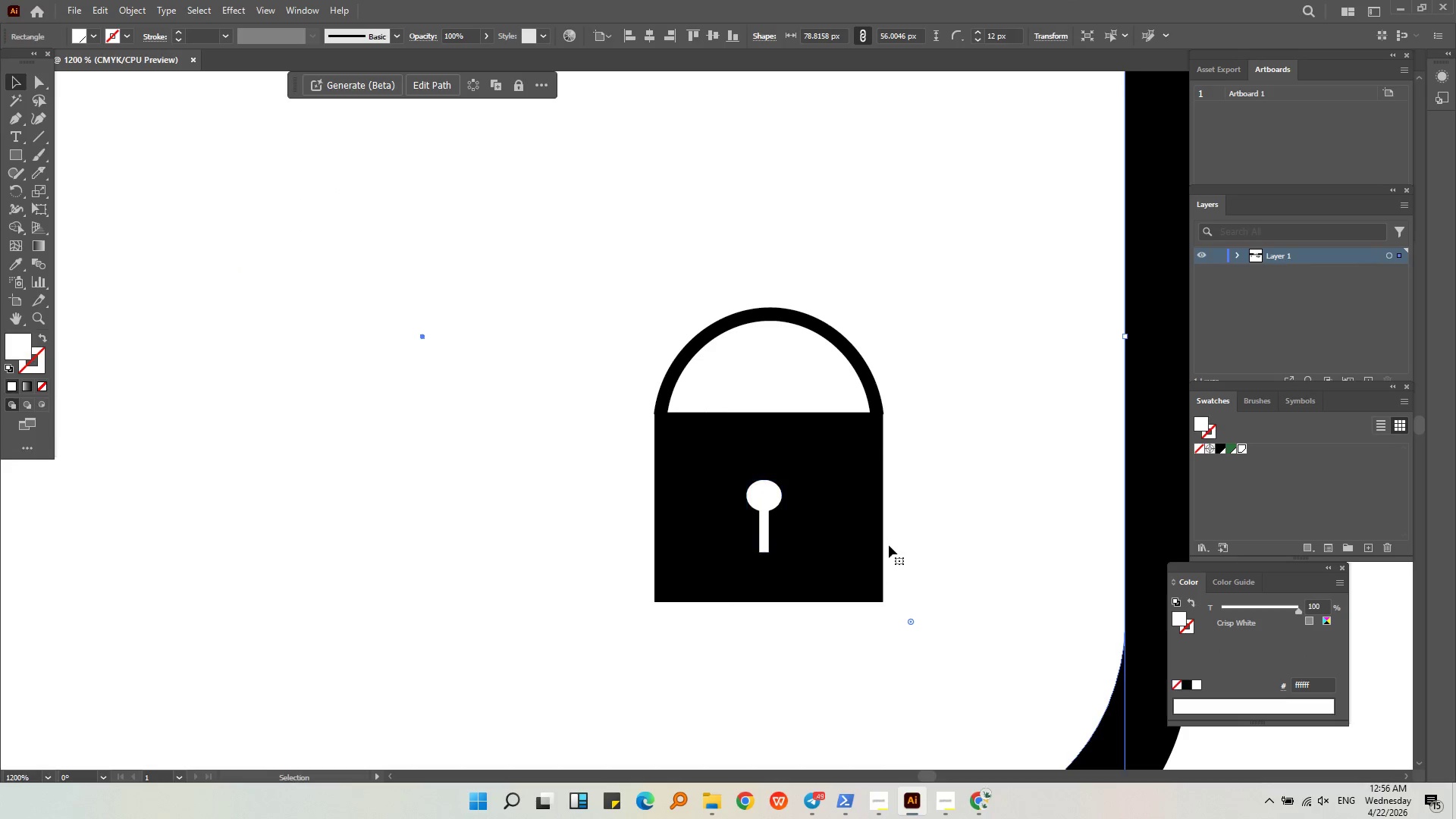 
key(Alt+AltLeft)
 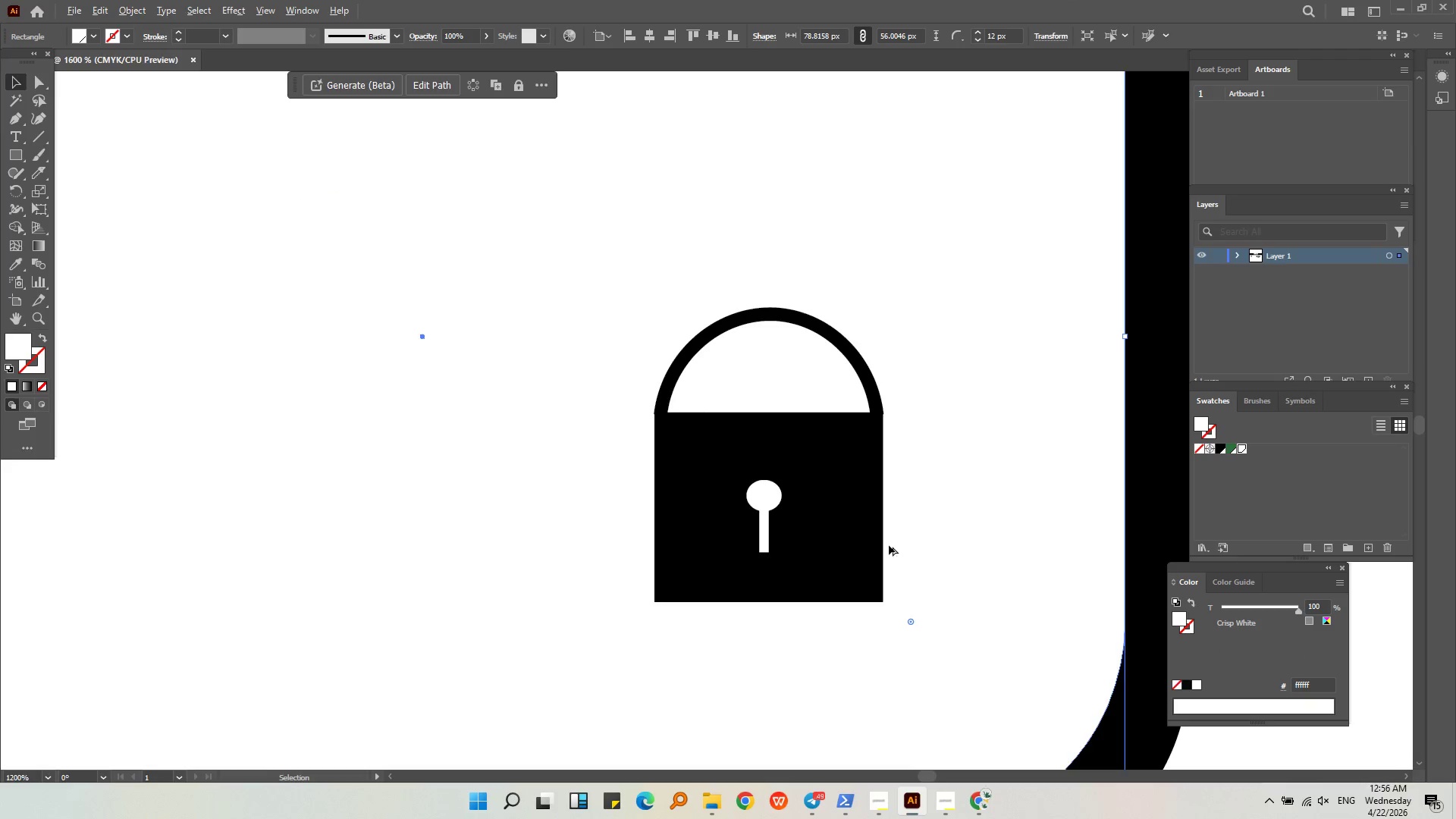 
scroll: coordinate [889, 545], scroll_direction: up, amount: 1.0
 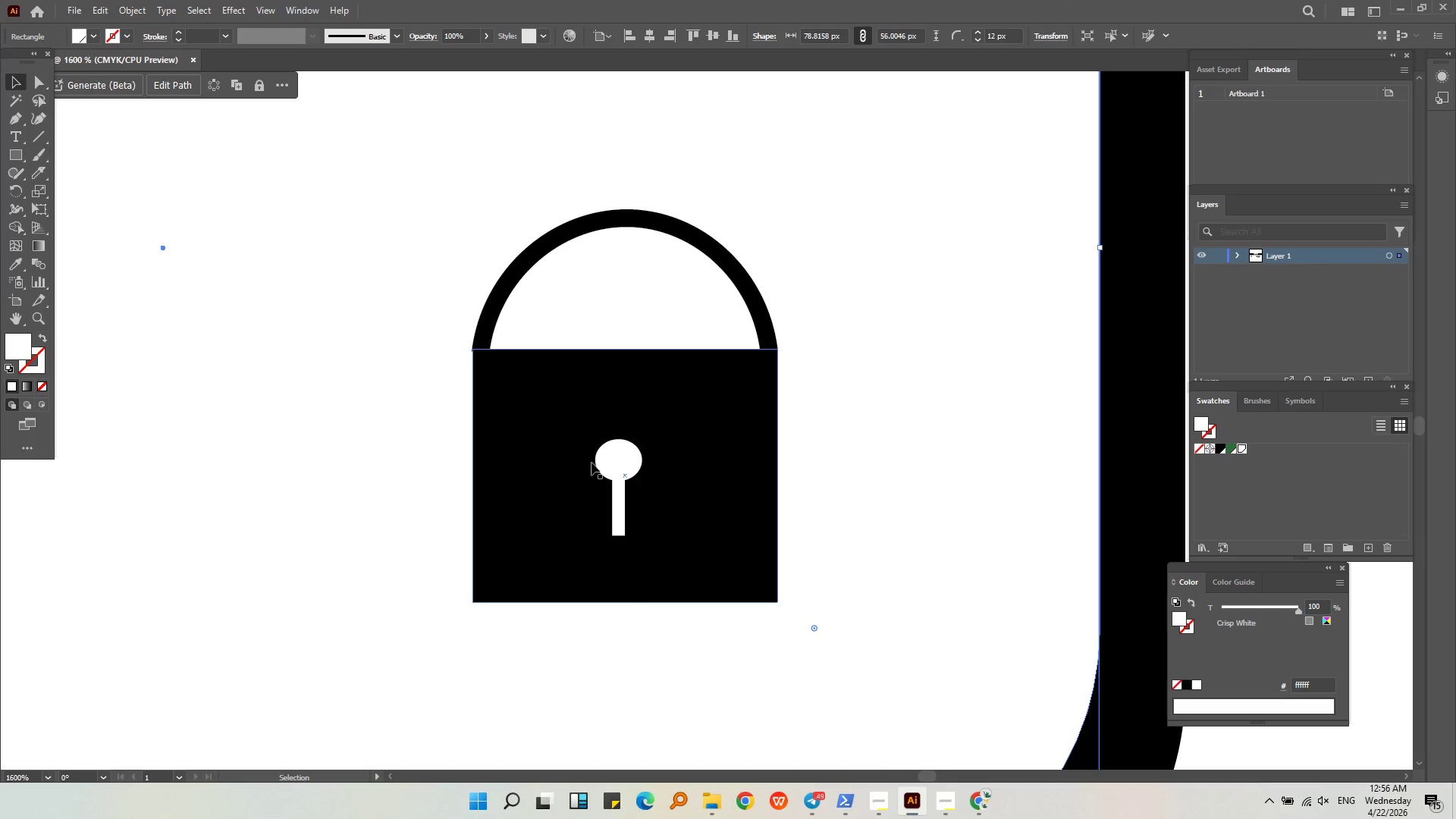 
left_click([629, 463])
 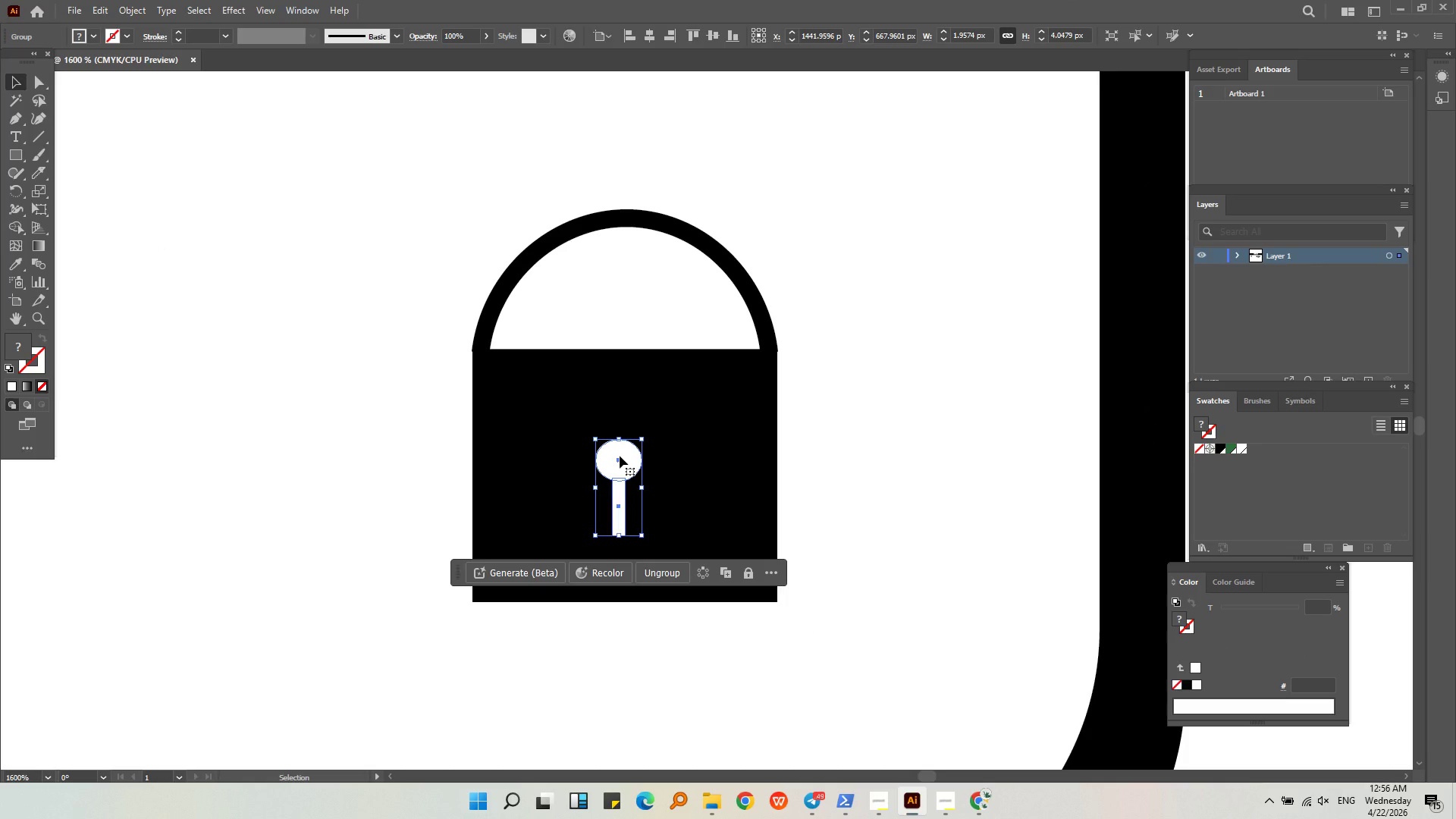 
hold_key(key=ShiftLeft, duration=0.36)
left_click([736, 462])
 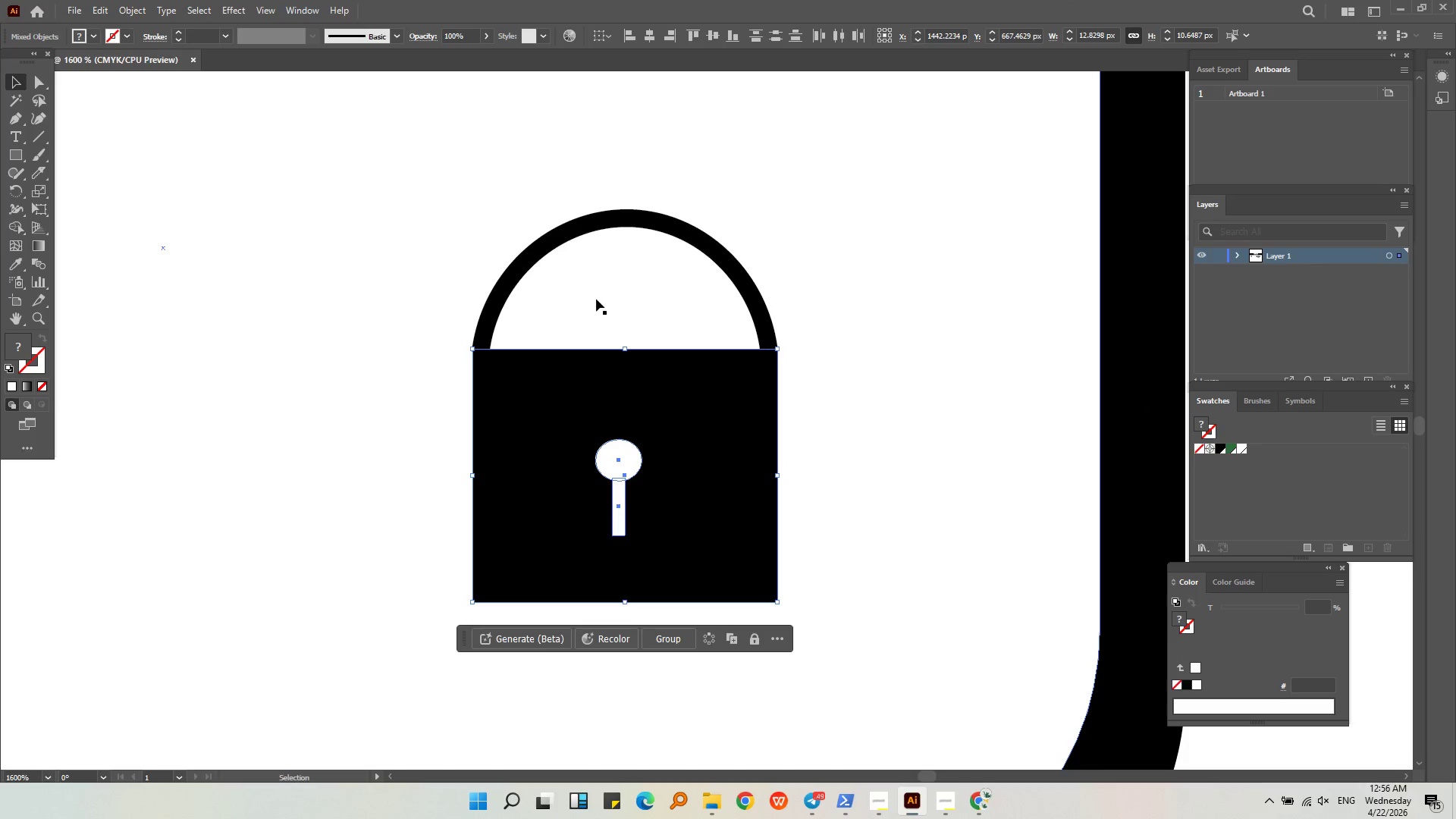 
left_click([601, 303])
 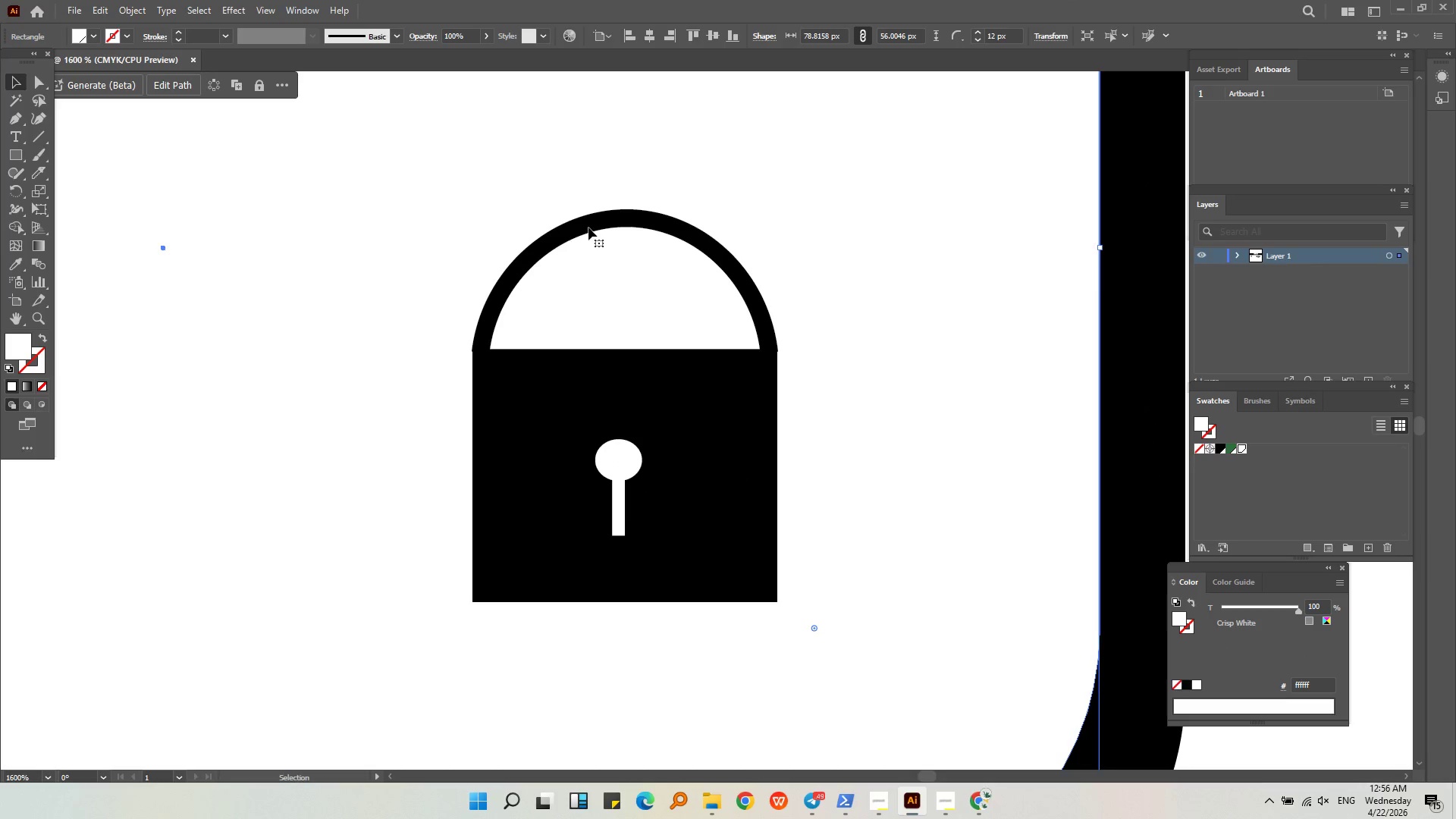 
left_click([588, 224])
 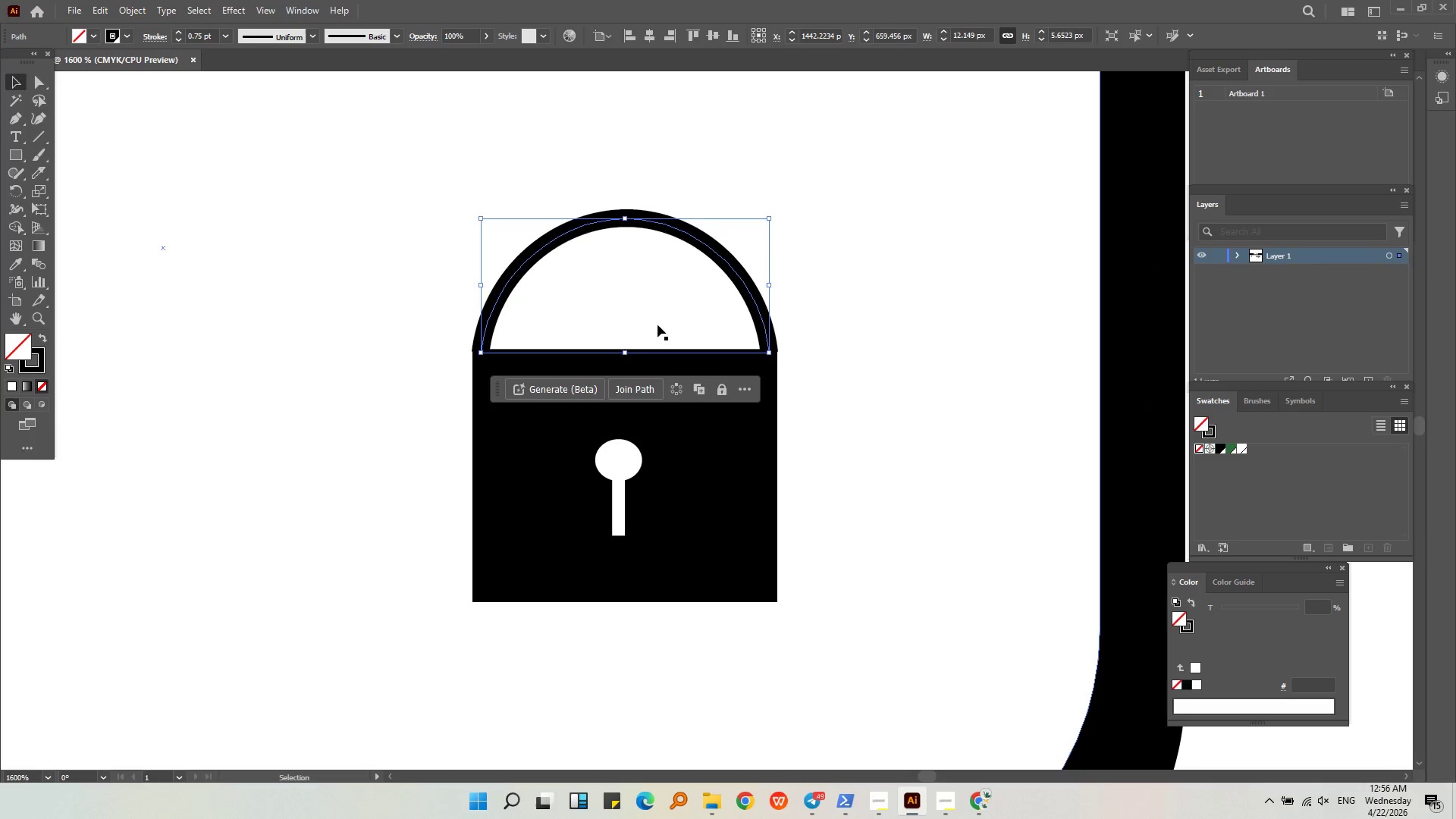 
hold_key(key=ShiftLeft, duration=0.56)
left_click([745, 466])
 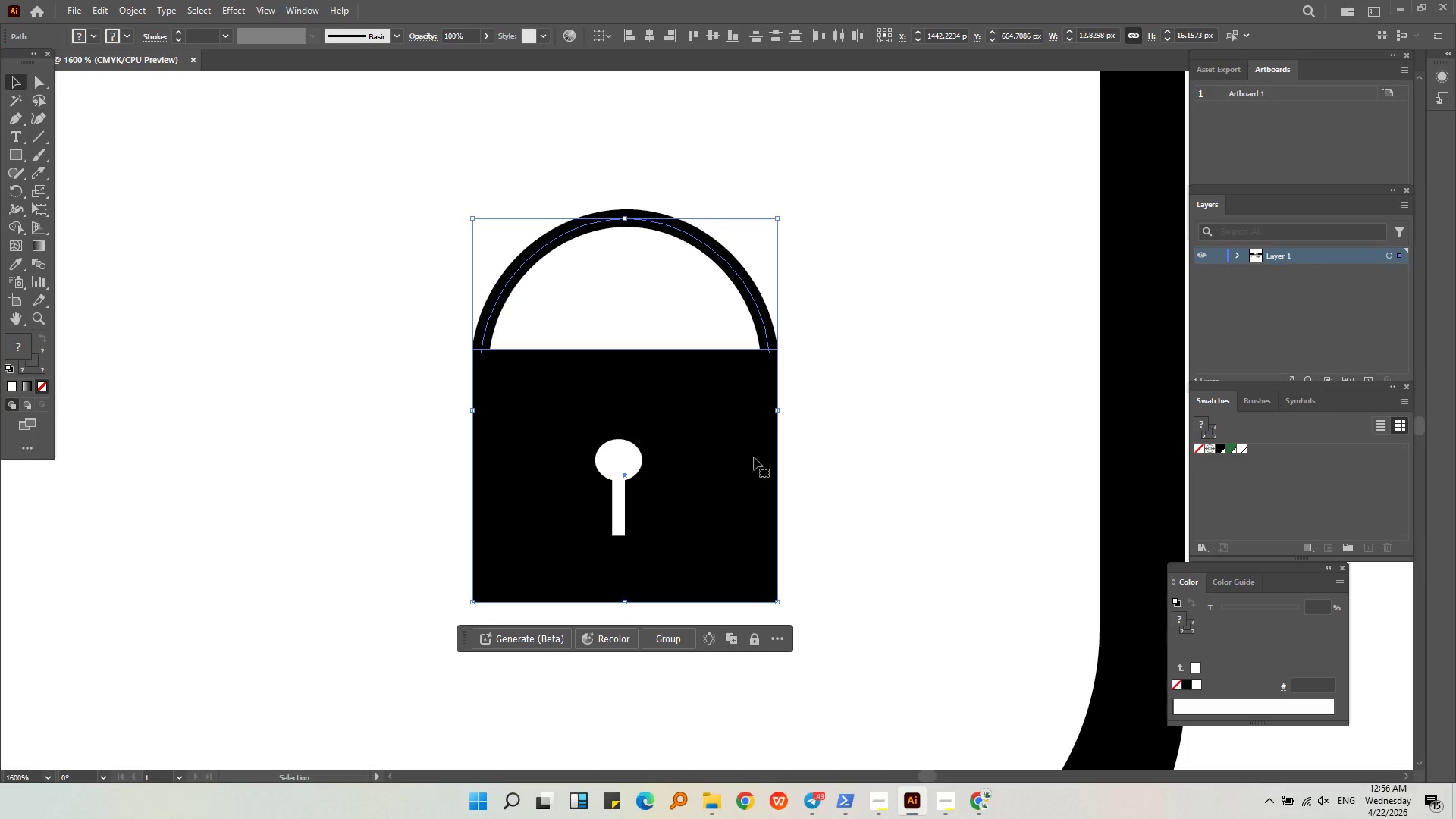 
left_click([815, 427])
 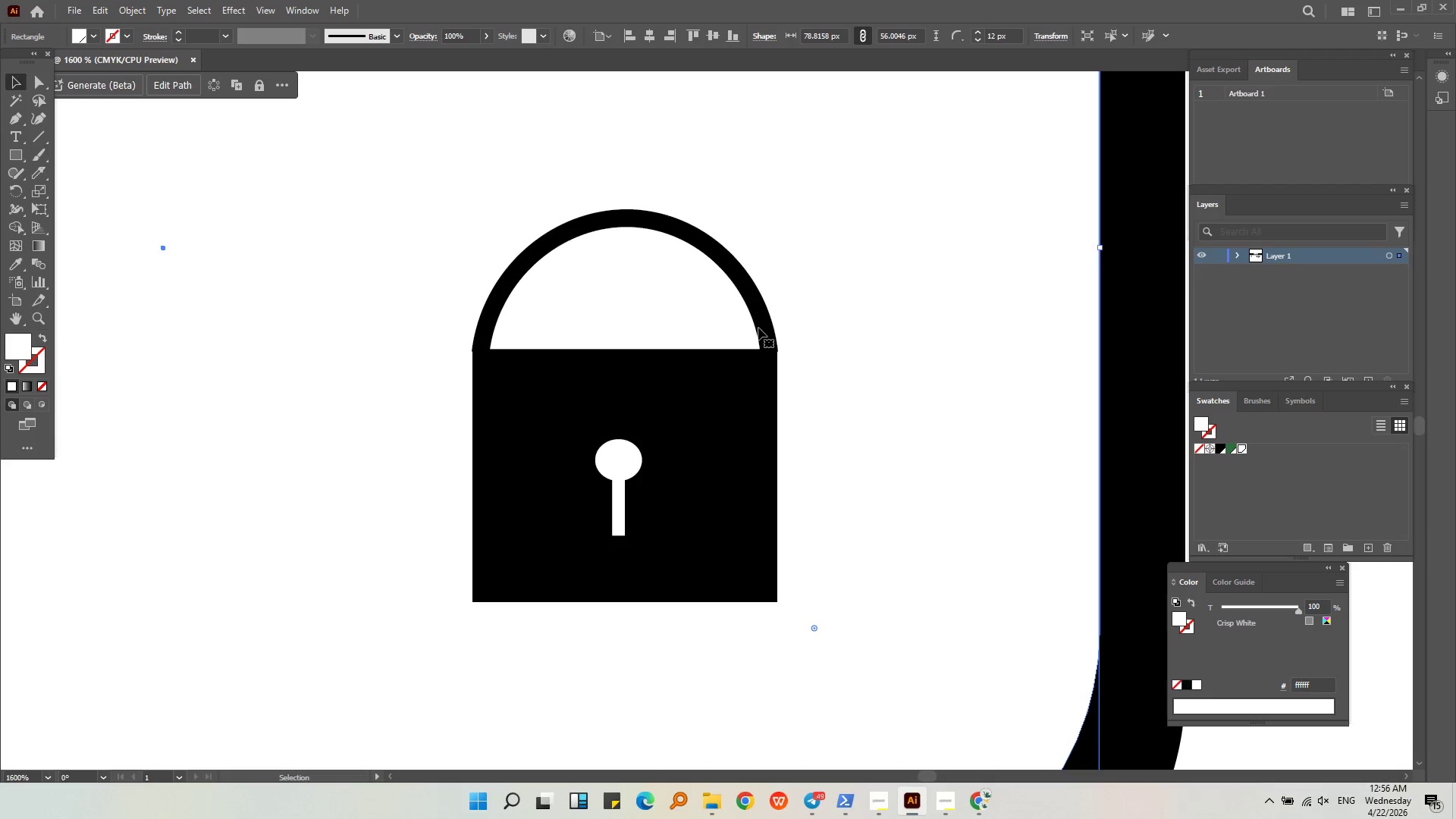 
double_click([763, 325])
 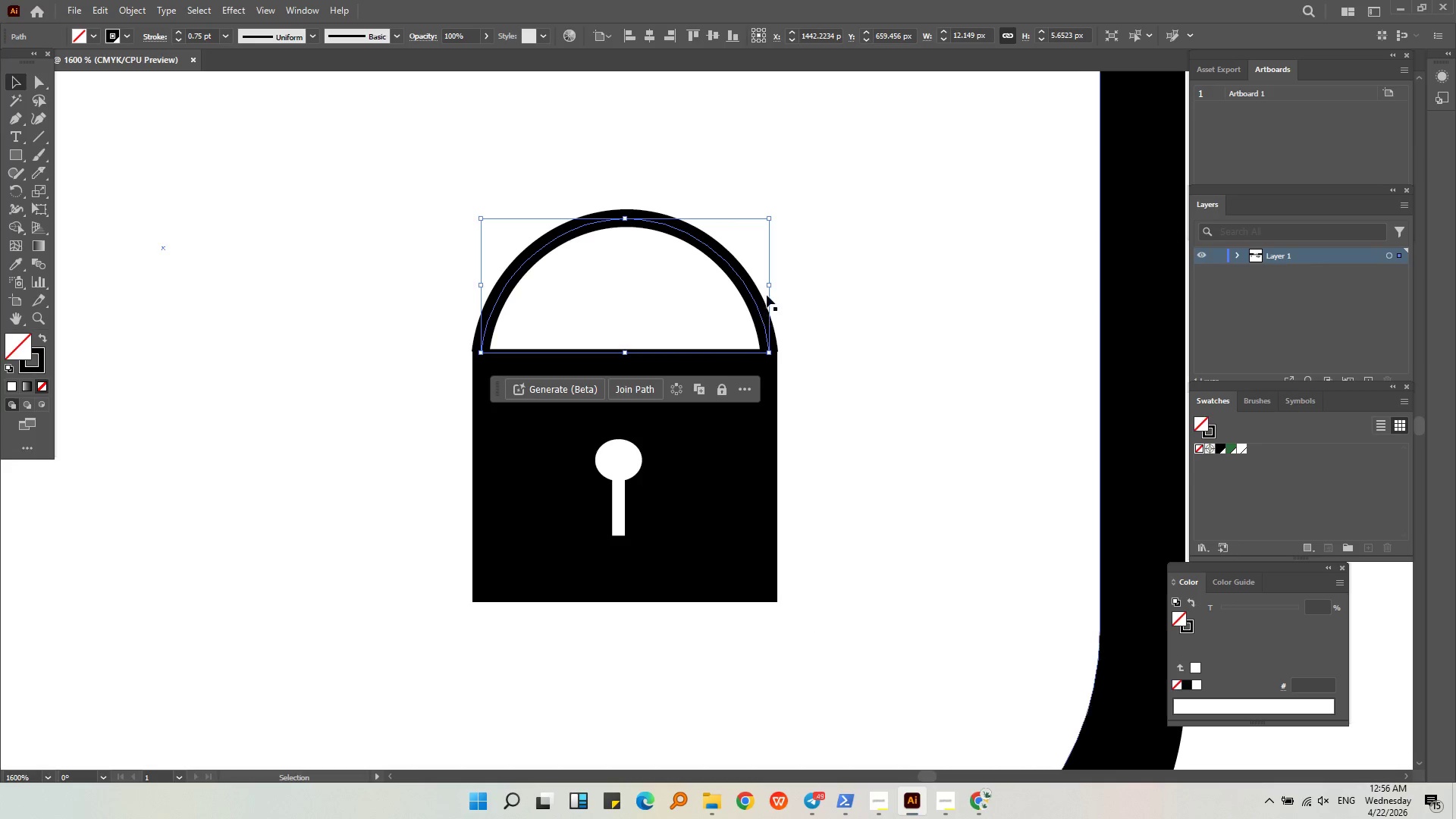 
left_click([766, 291])
 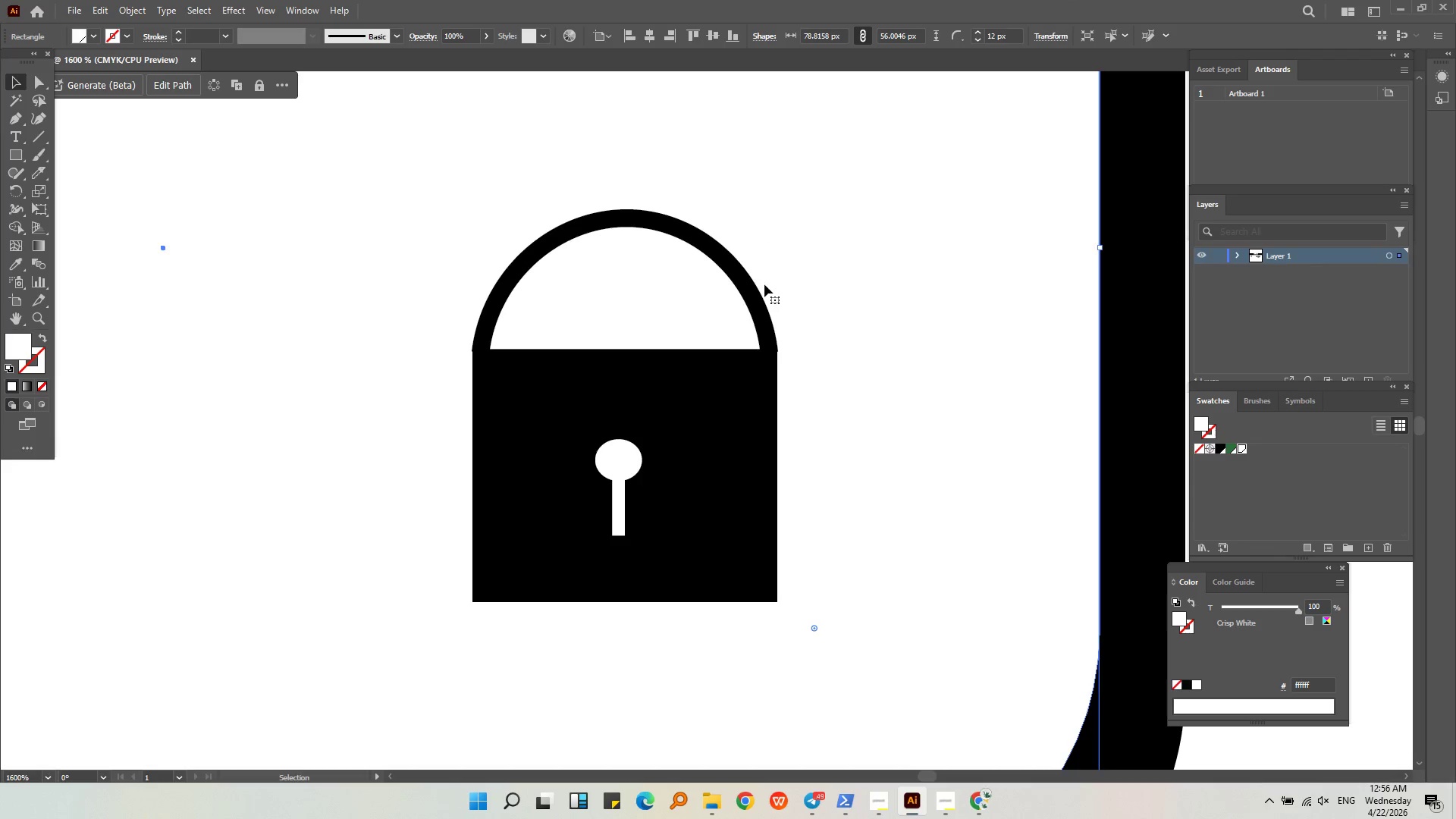 
left_click([751, 300])
 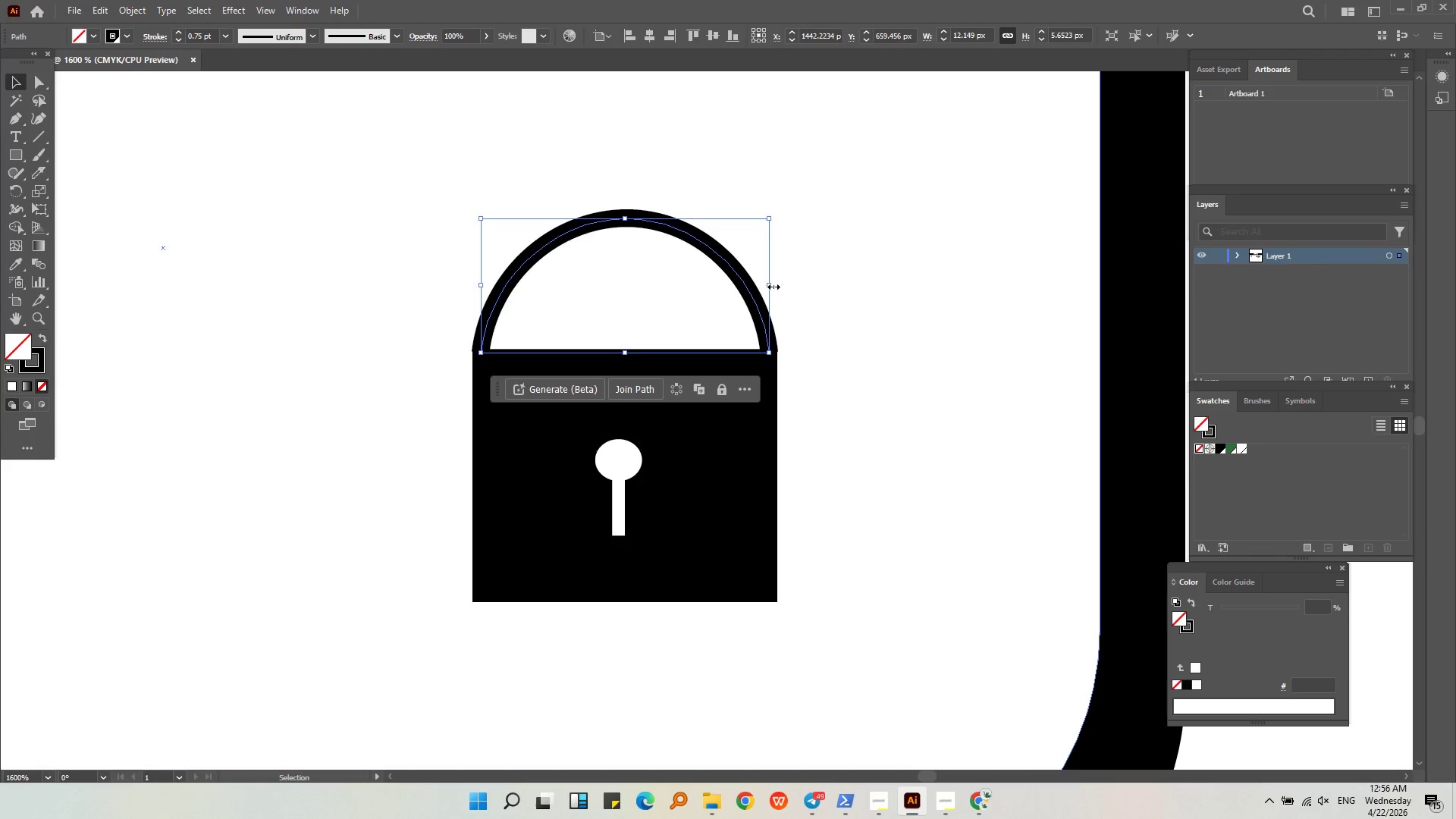 
left_click_drag(start_coordinate=[772, 285], to_coordinate=[739, 284])
 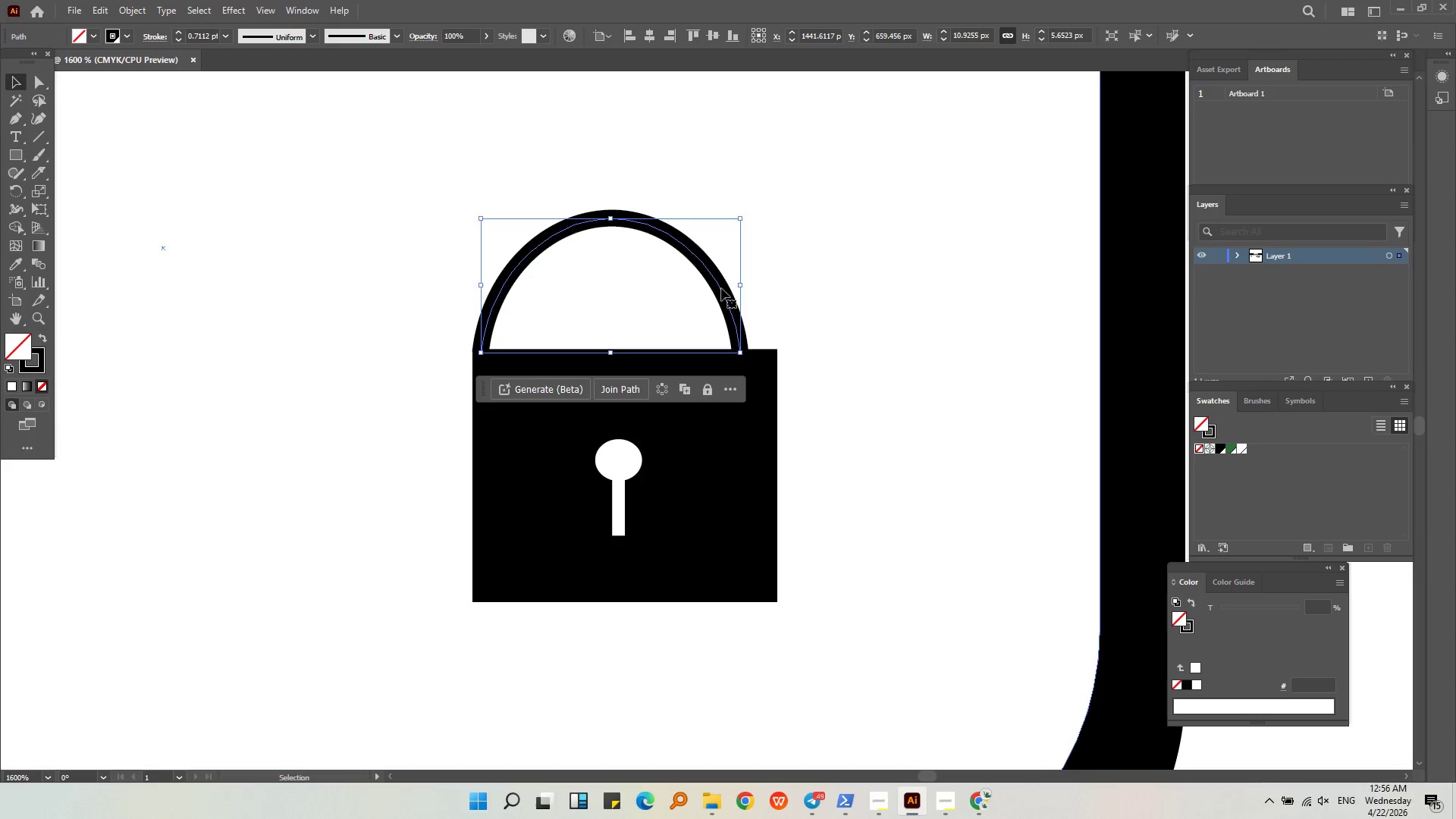 
key(Shift+ShiftLeft)
 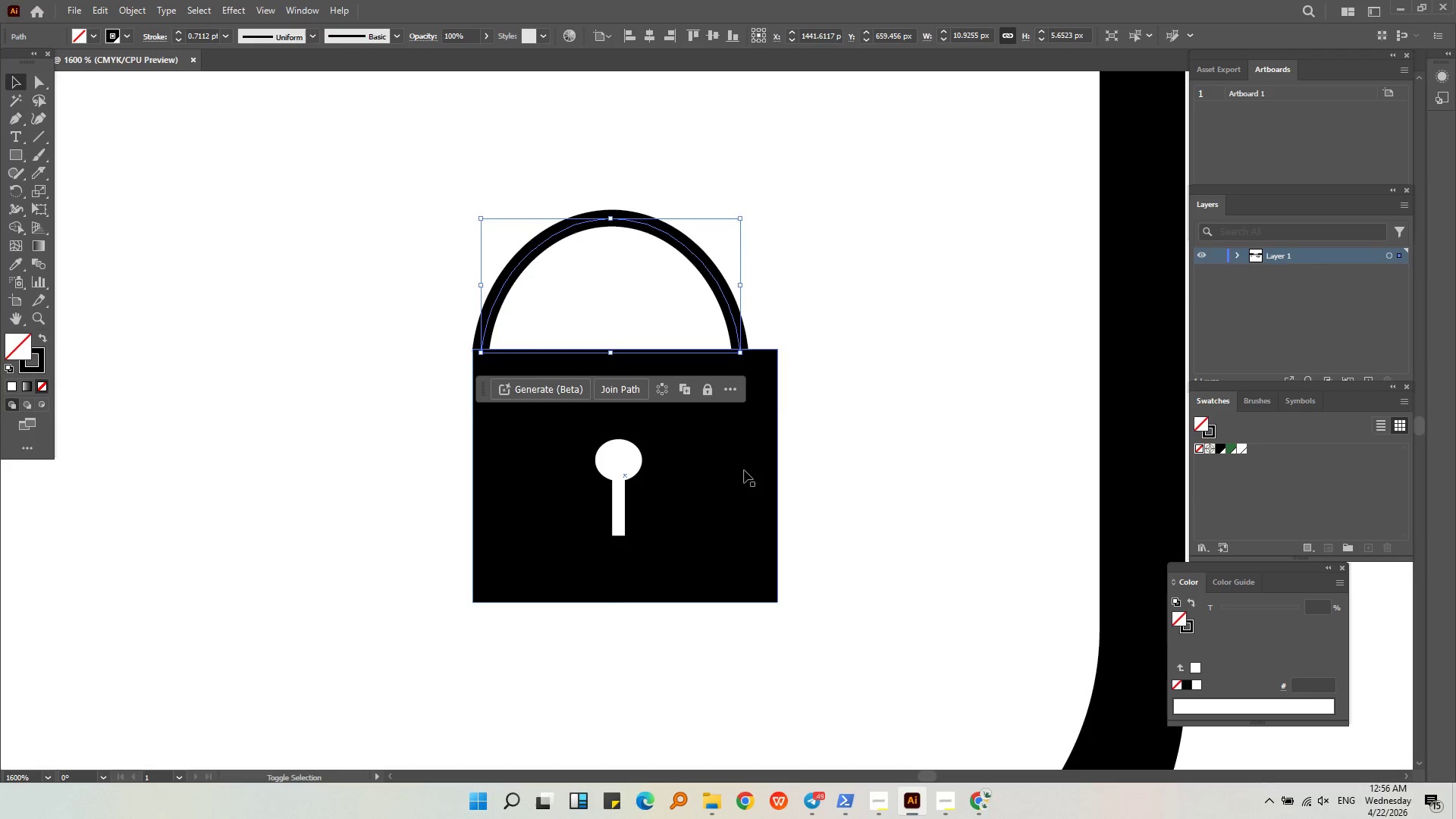 
left_click([744, 470])
 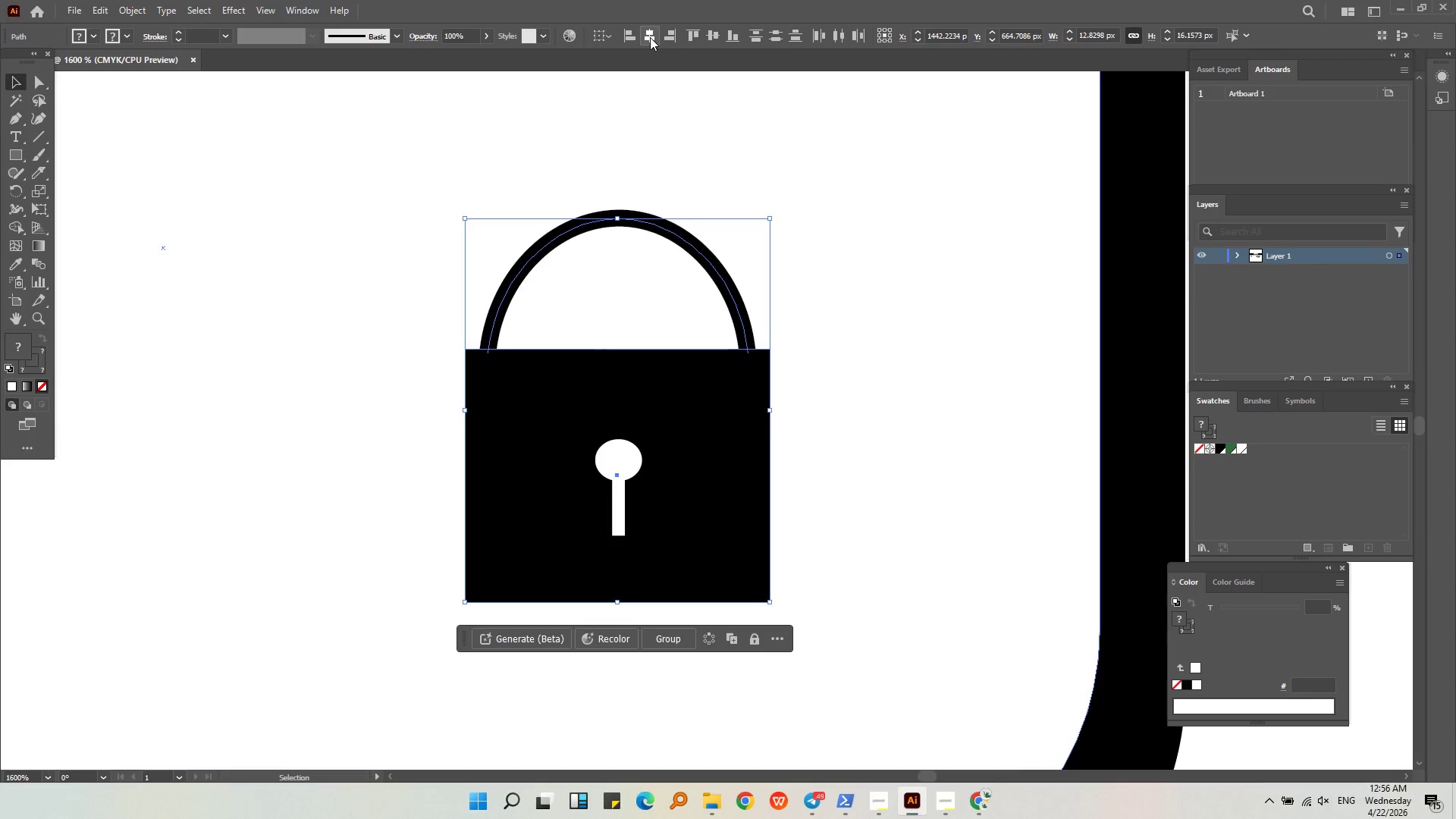 
left_click([840, 262])
 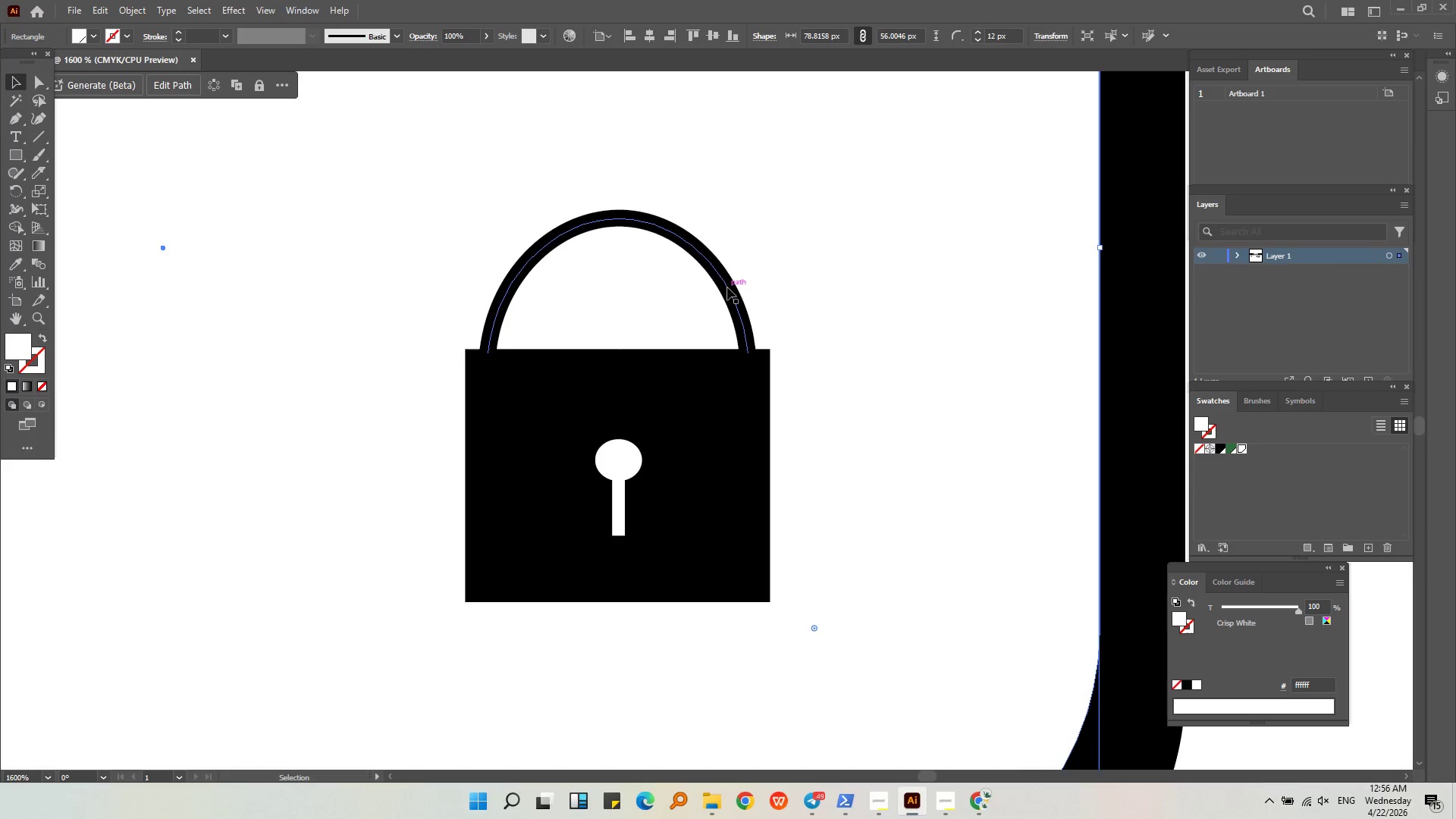 
left_click([726, 288])
 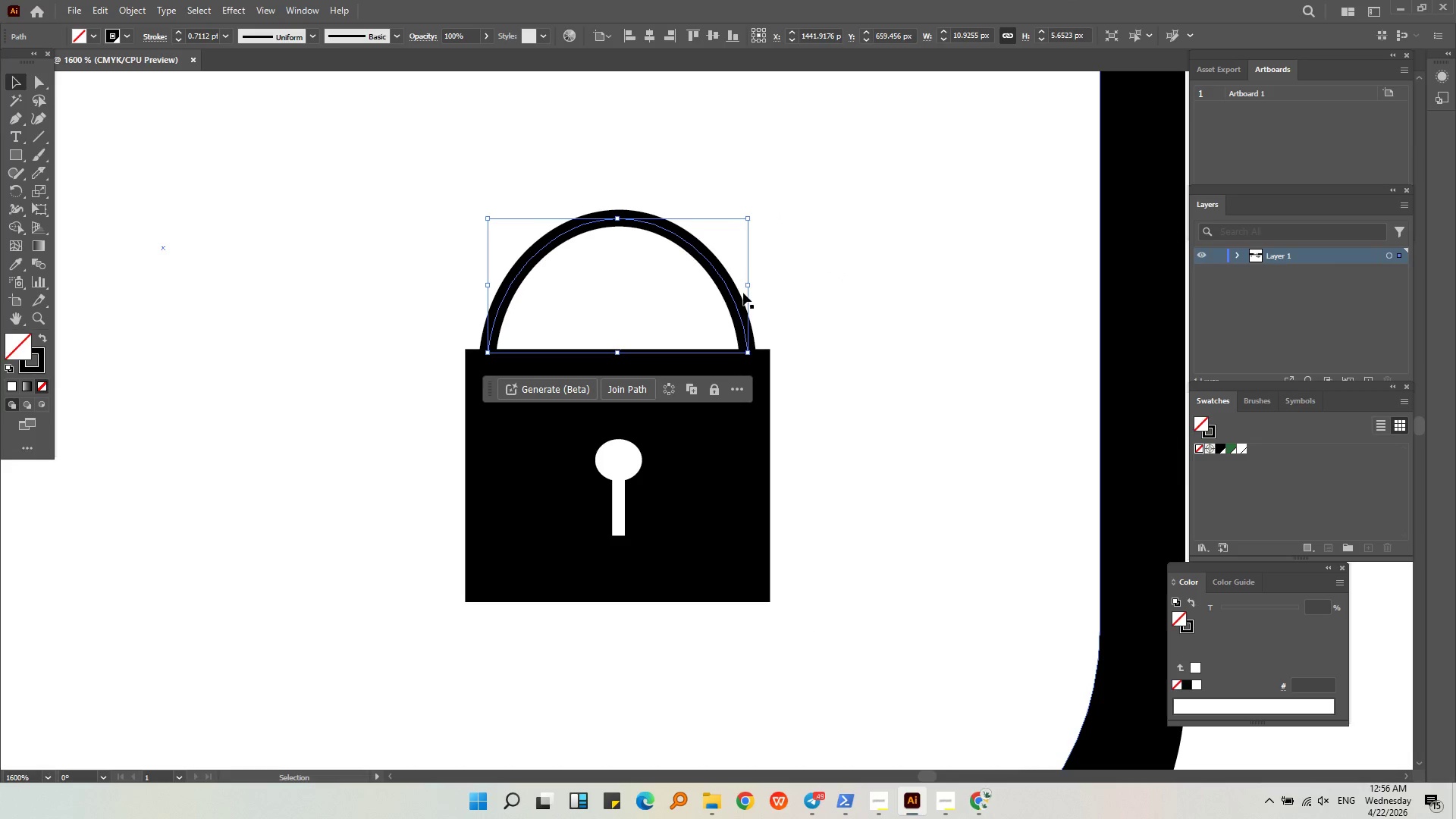 
left_click_drag(start_coordinate=[745, 284], to_coordinate=[735, 284])
 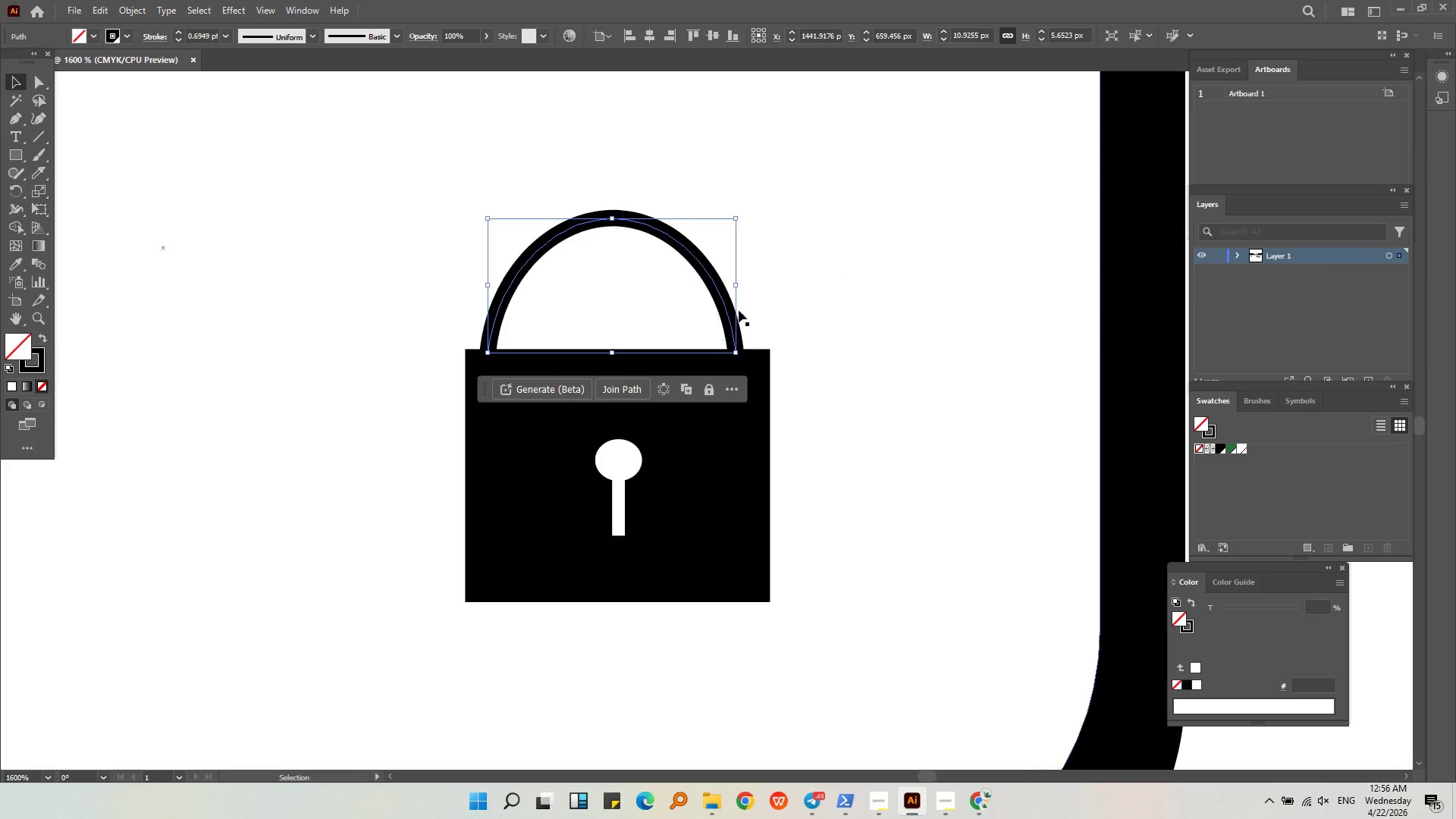 
hold_key(key=ShiftLeft, duration=0.41)
left_click([753, 416])
 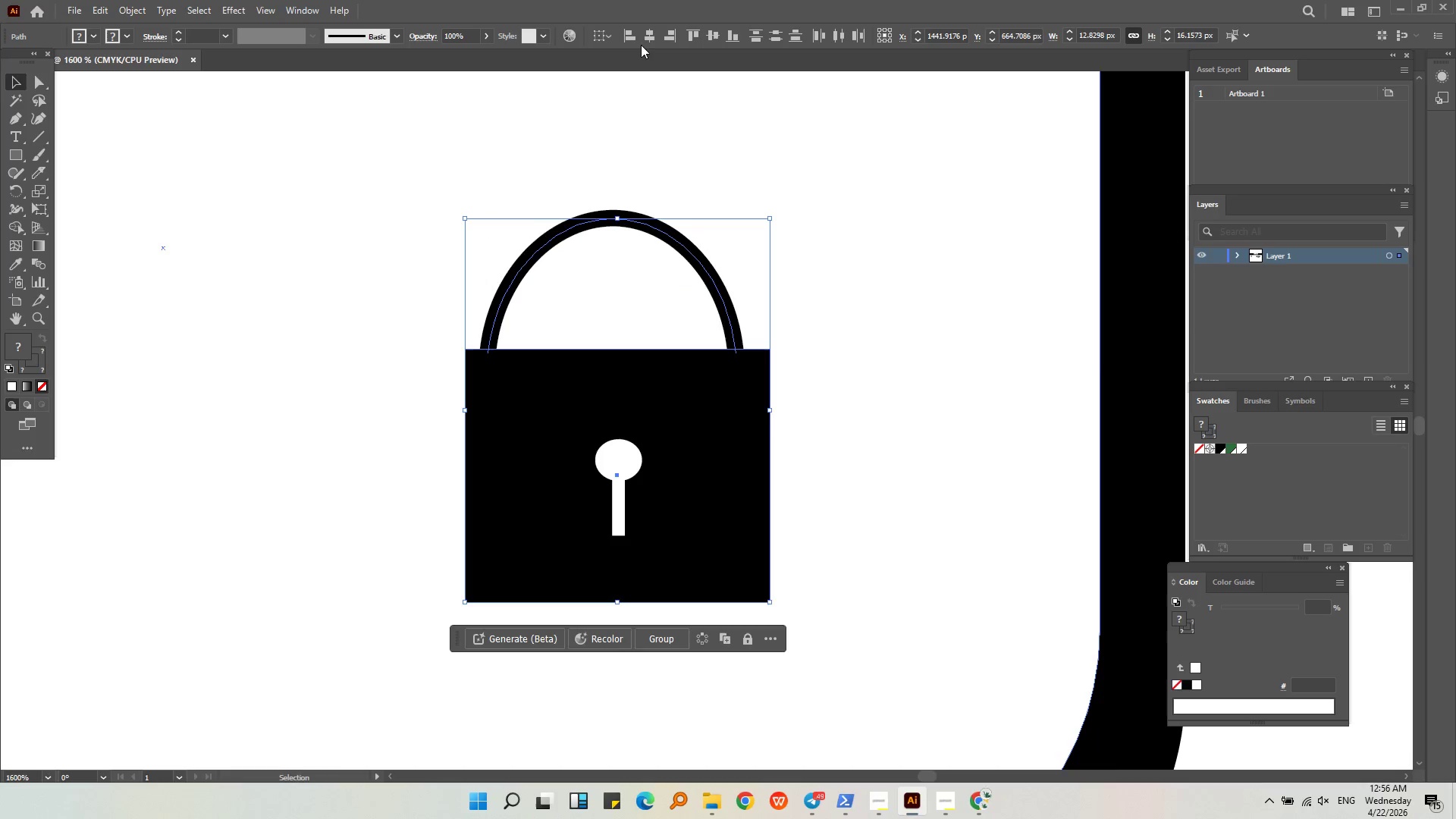 
left_click([645, 42])
 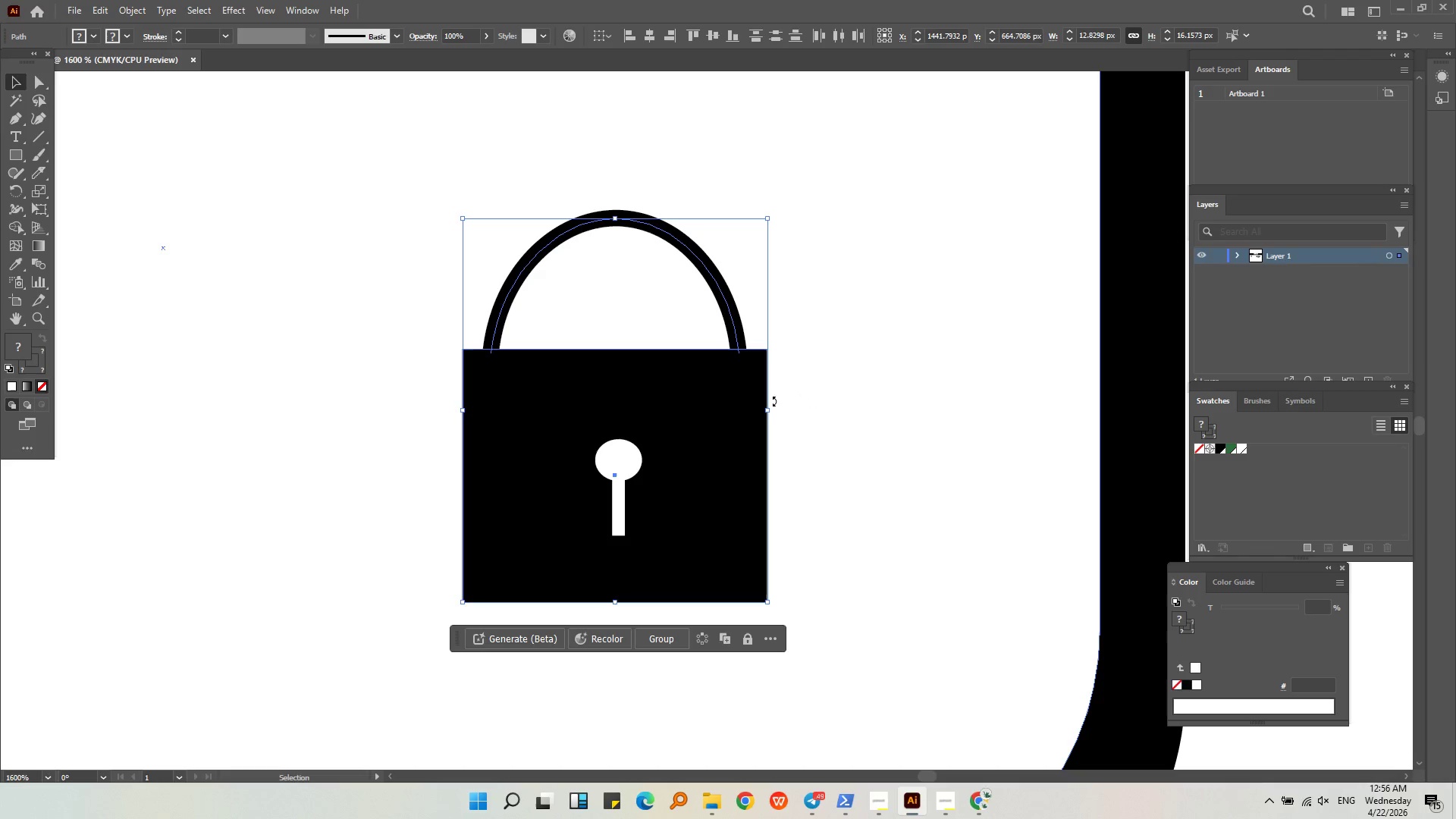 
left_click([808, 422])
 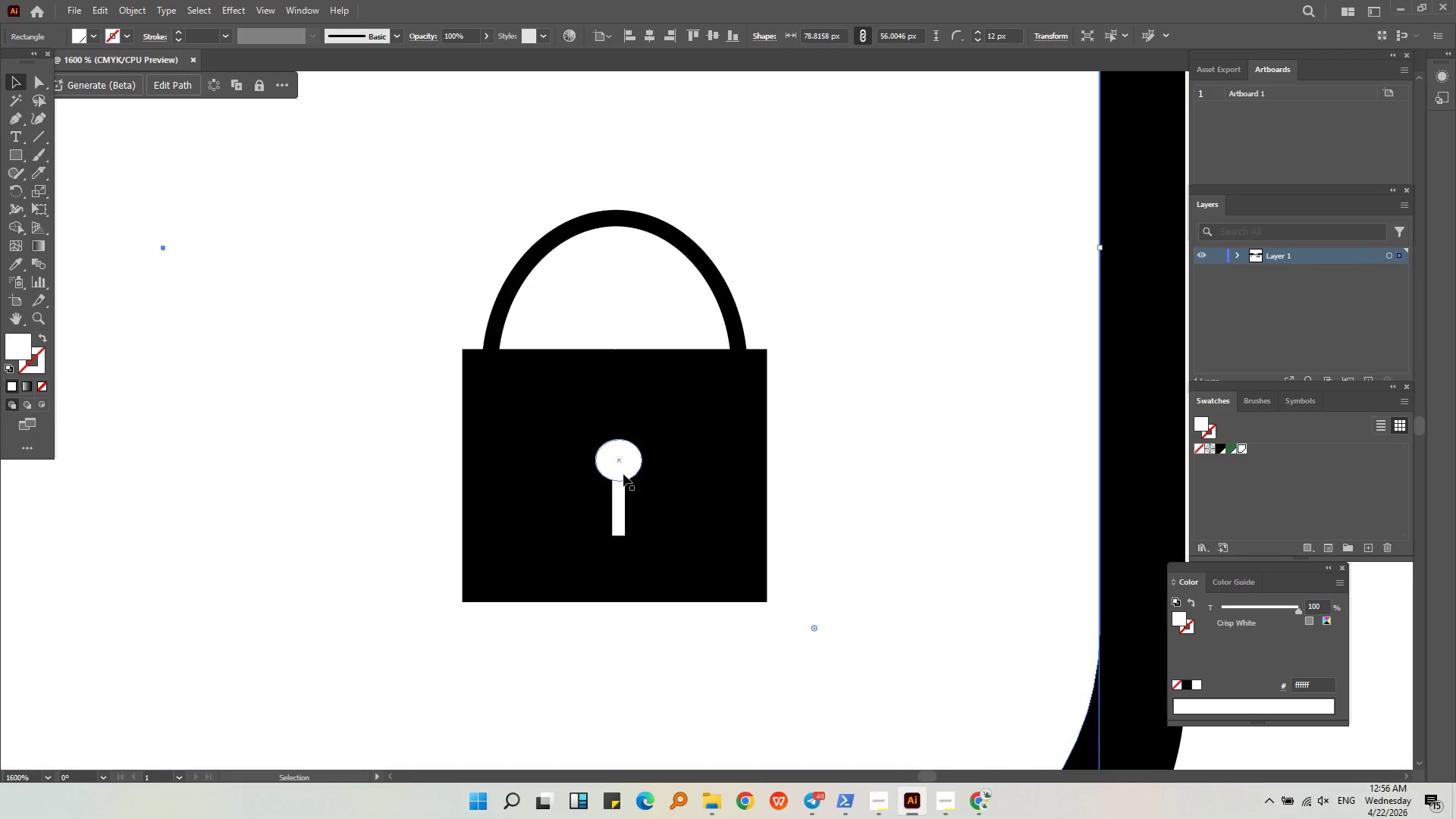 
left_click([623, 474])
 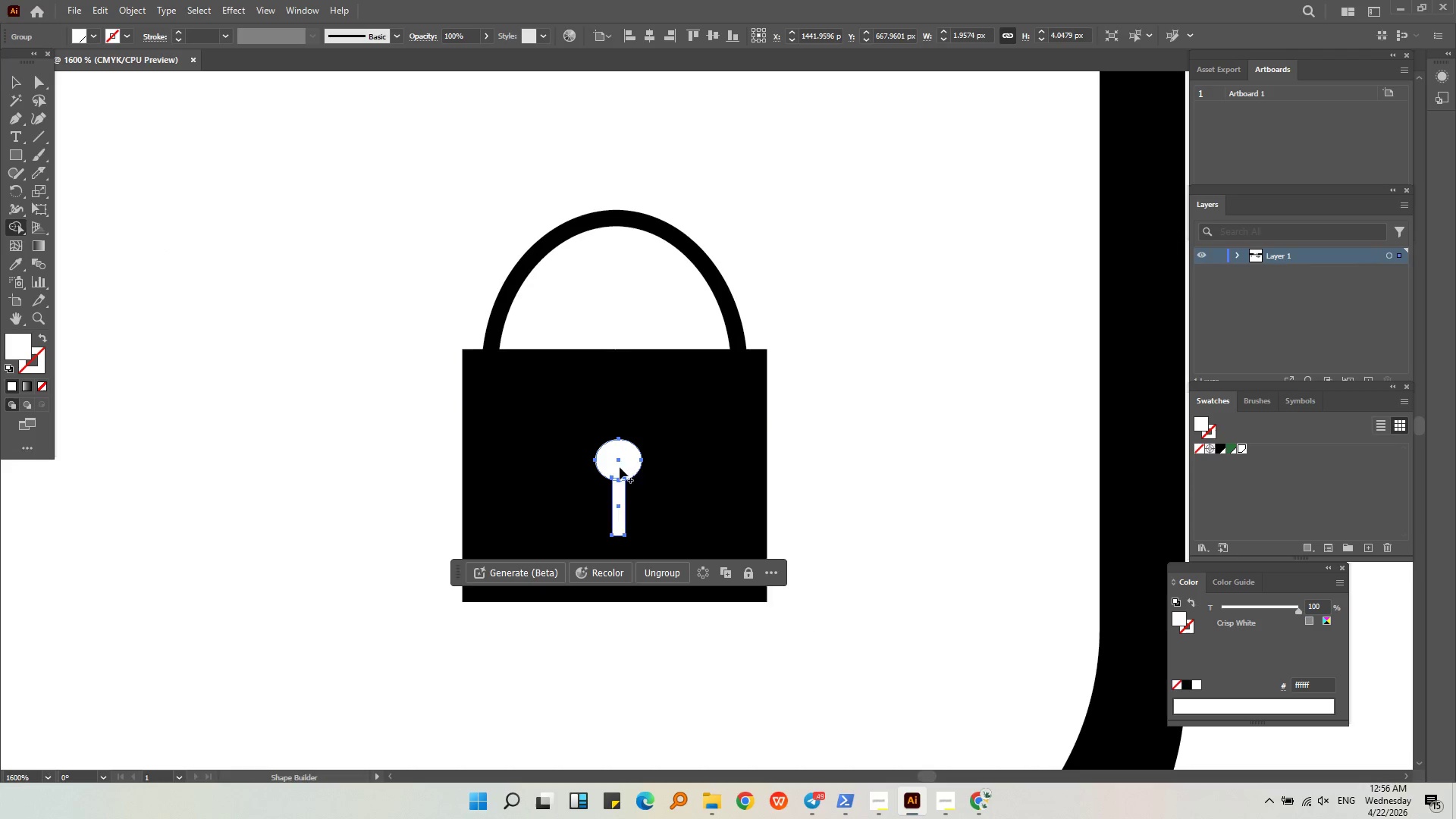 
left_click_drag(start_coordinate=[622, 469], to_coordinate=[622, 516])
 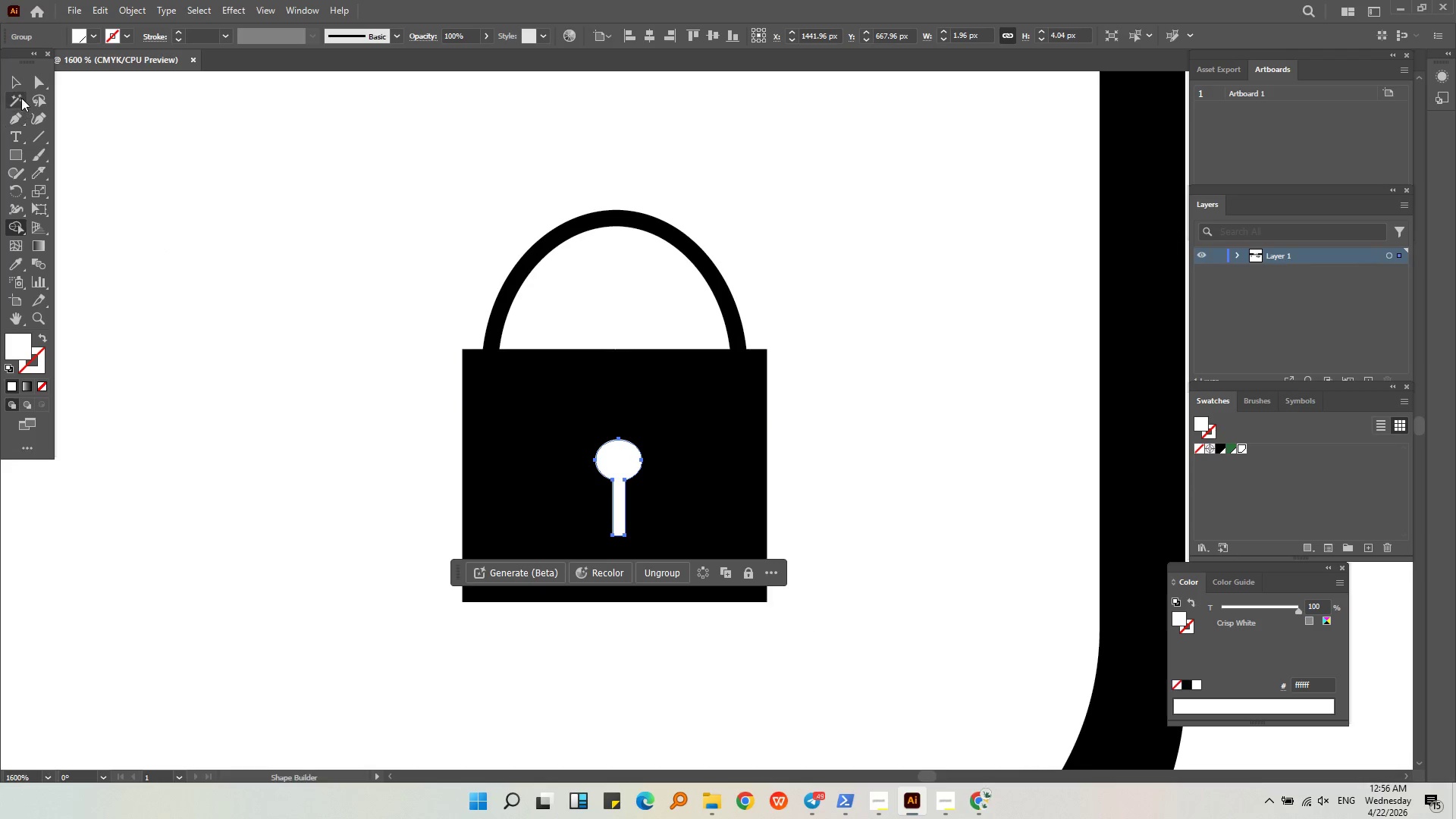 
double_click([265, 190])
 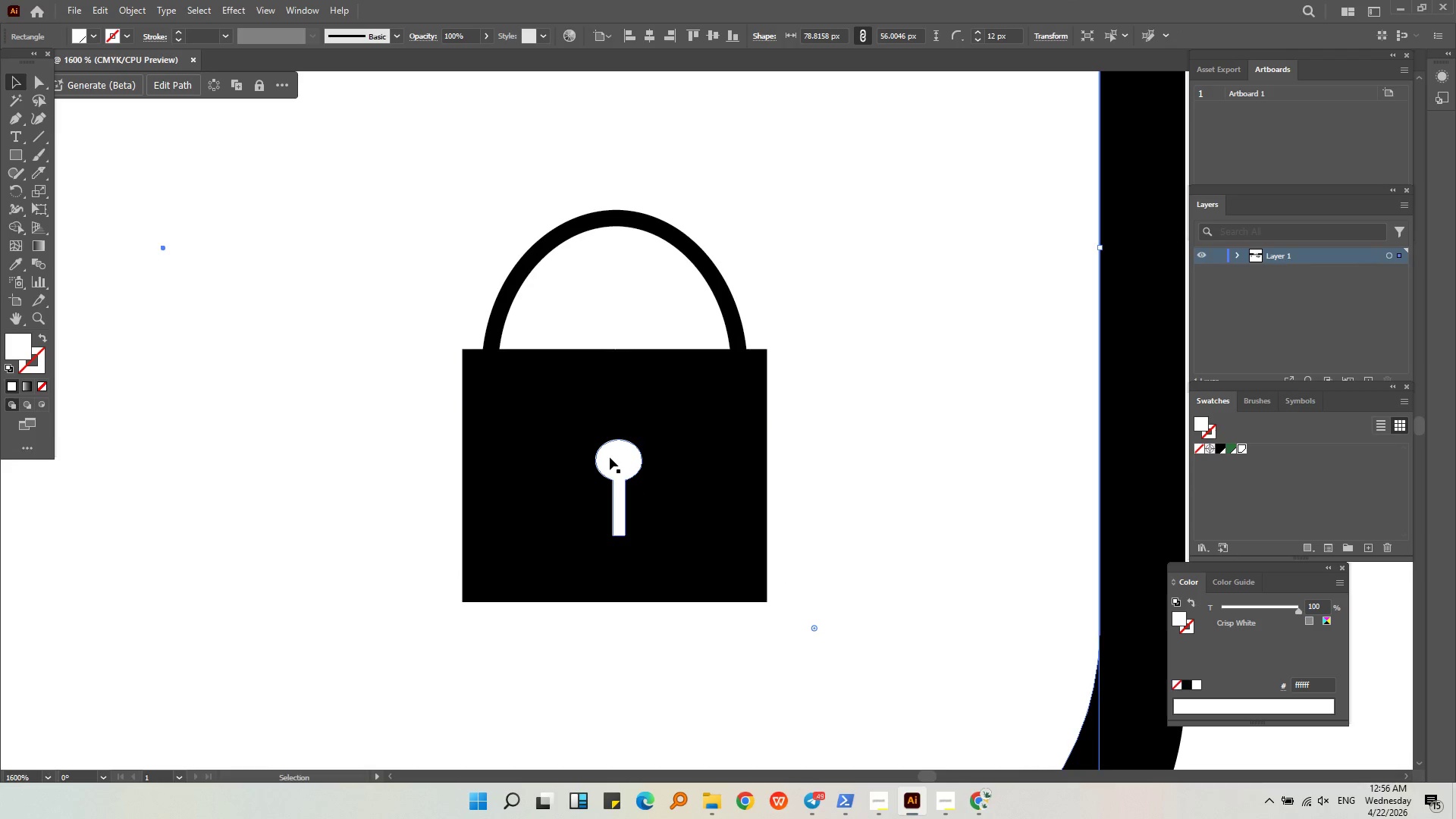 
hold_key(key=ShiftLeft, duration=0.36)
double_click([673, 373])
 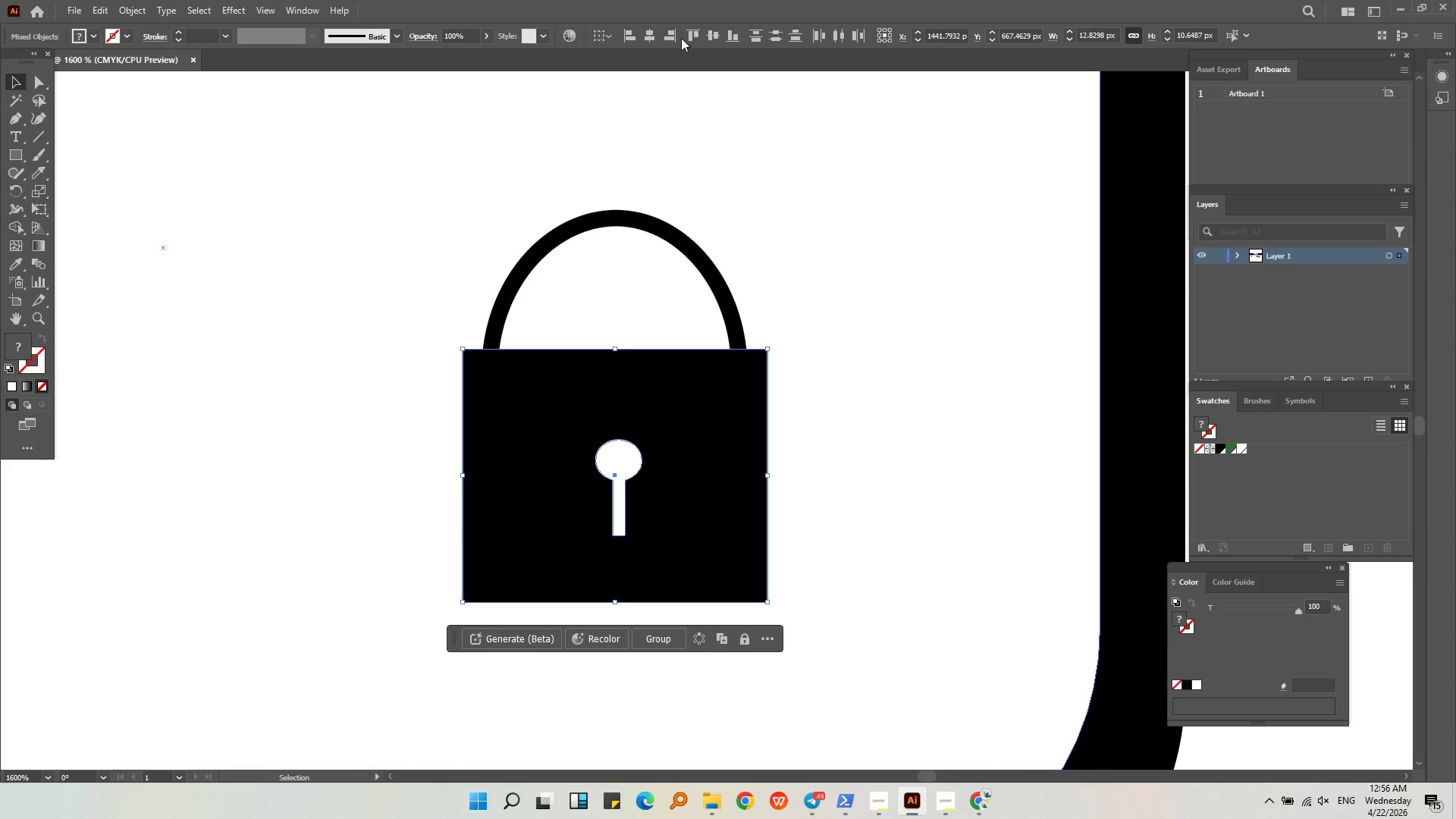 
left_click([646, 32])
 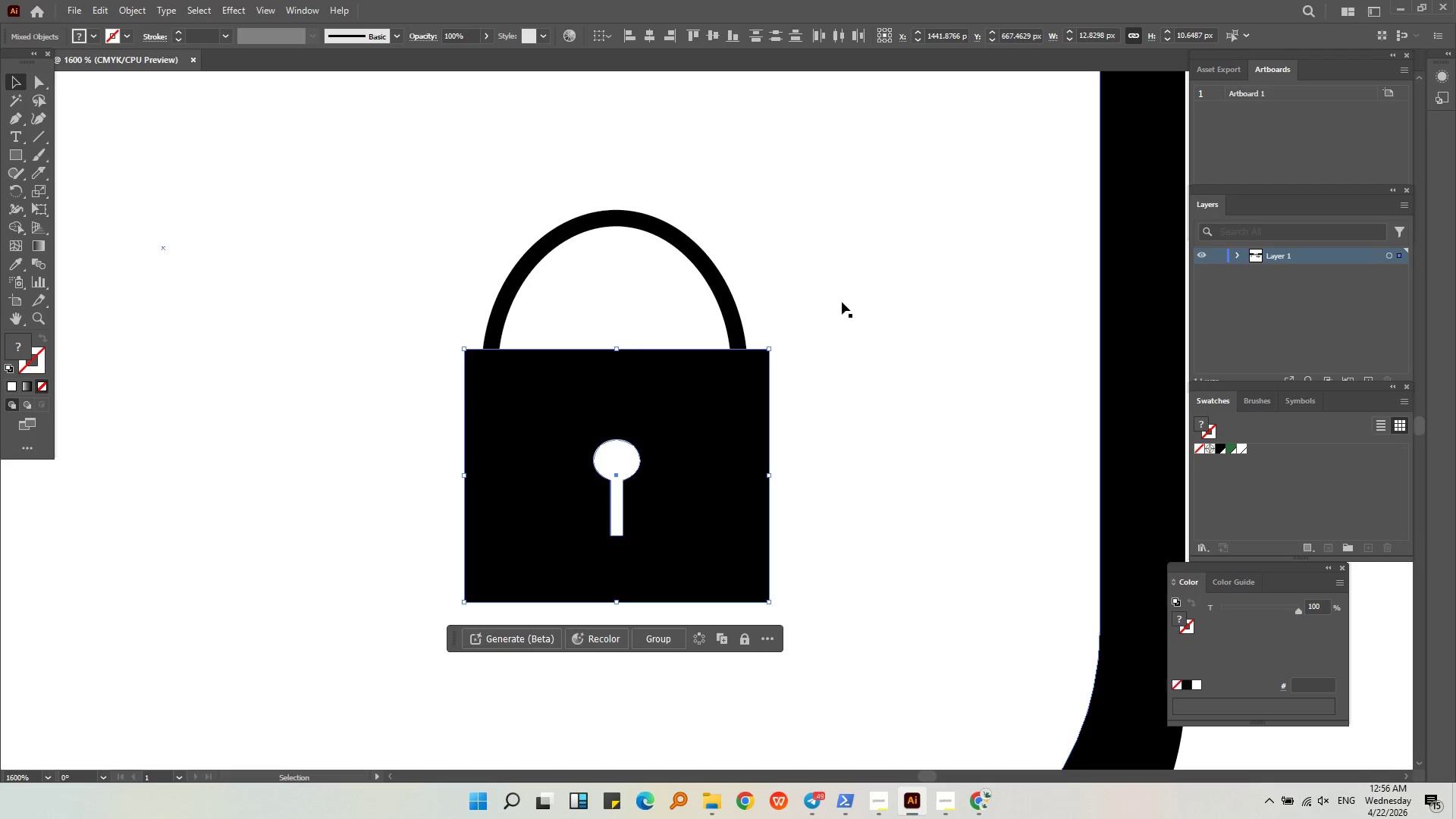 
left_click([842, 302])
 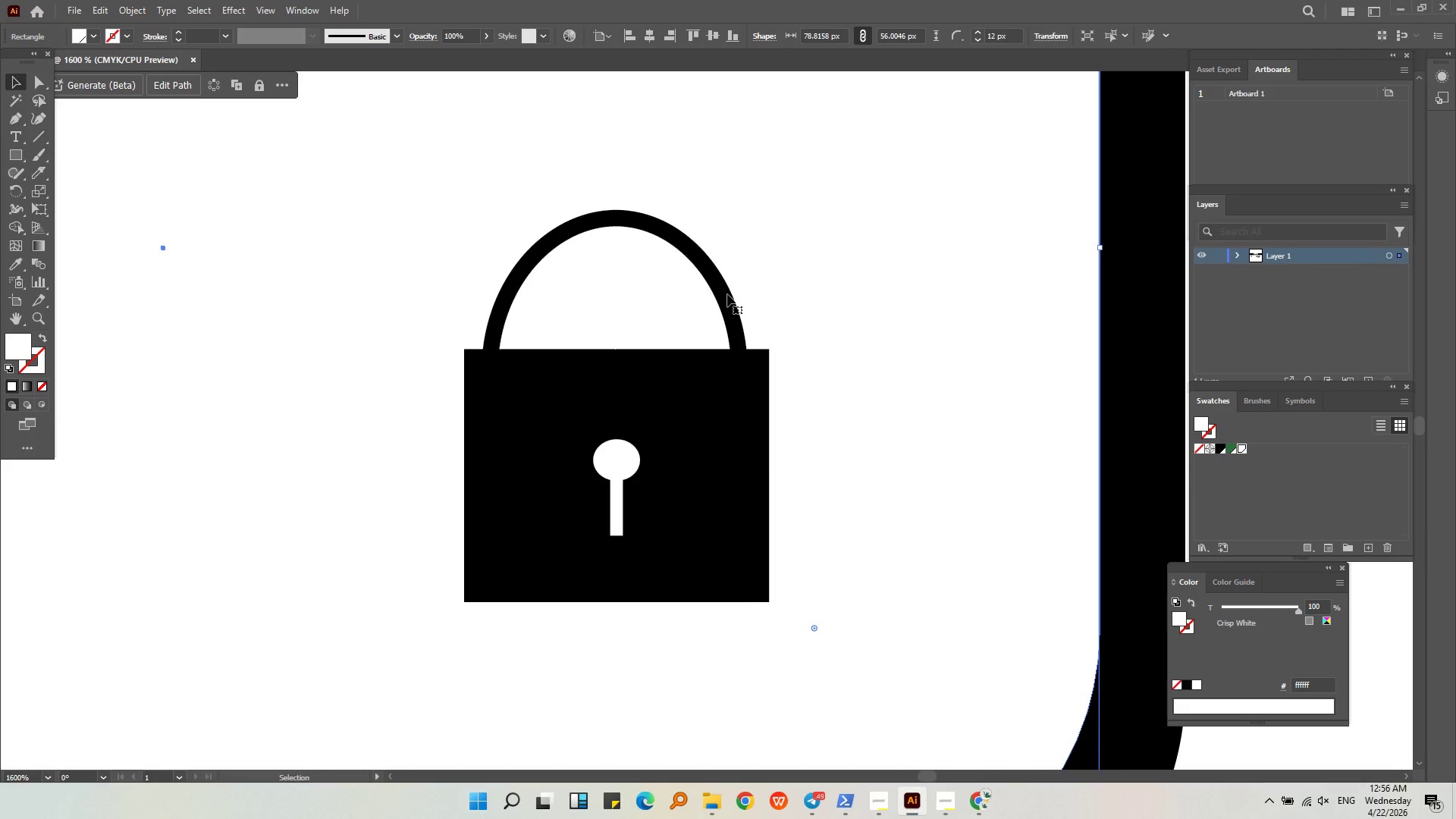 
left_click([727, 294])
 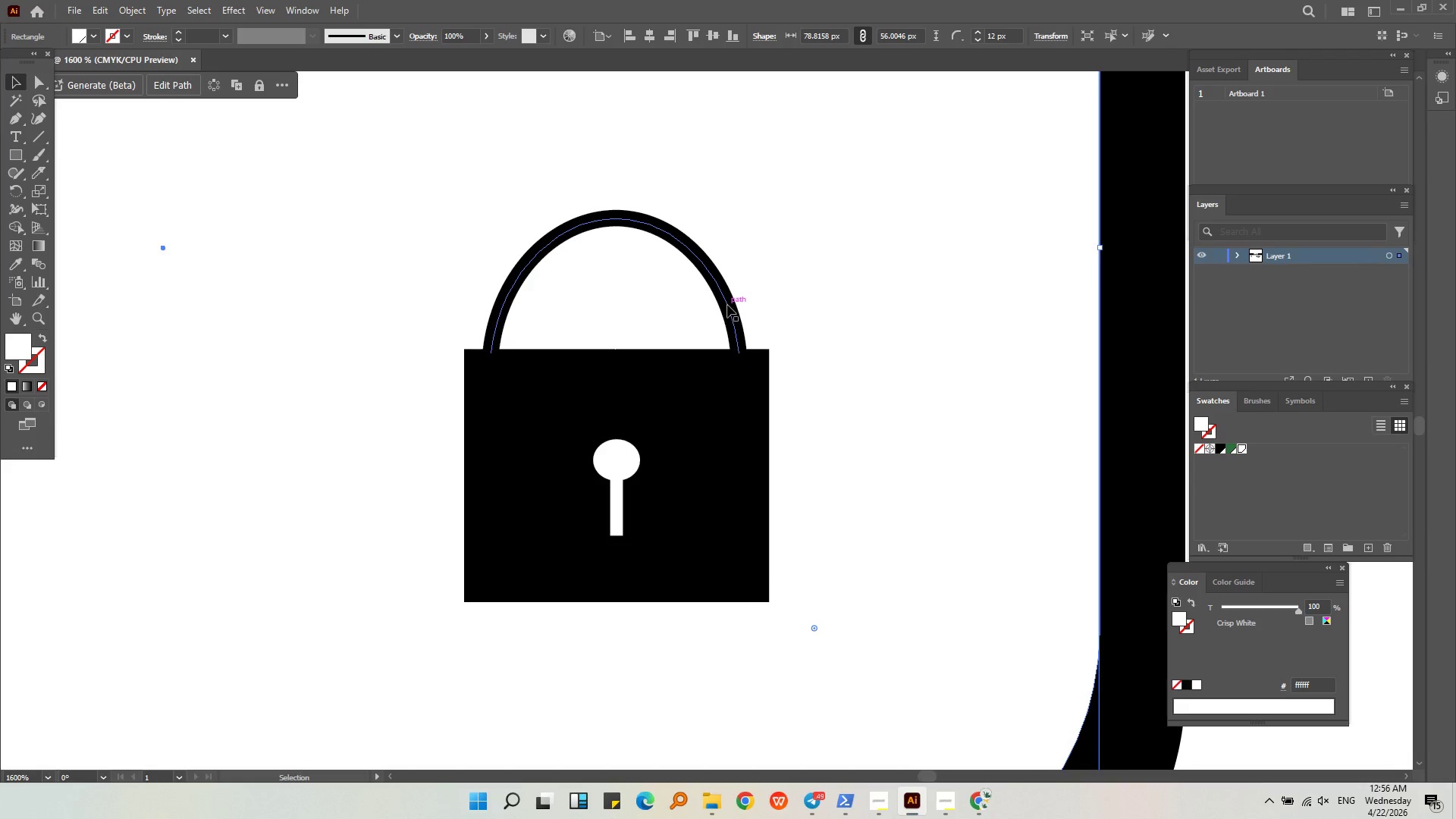 
hold_key(key=ShiftLeft, duration=0.86)
left_click([727, 408])
 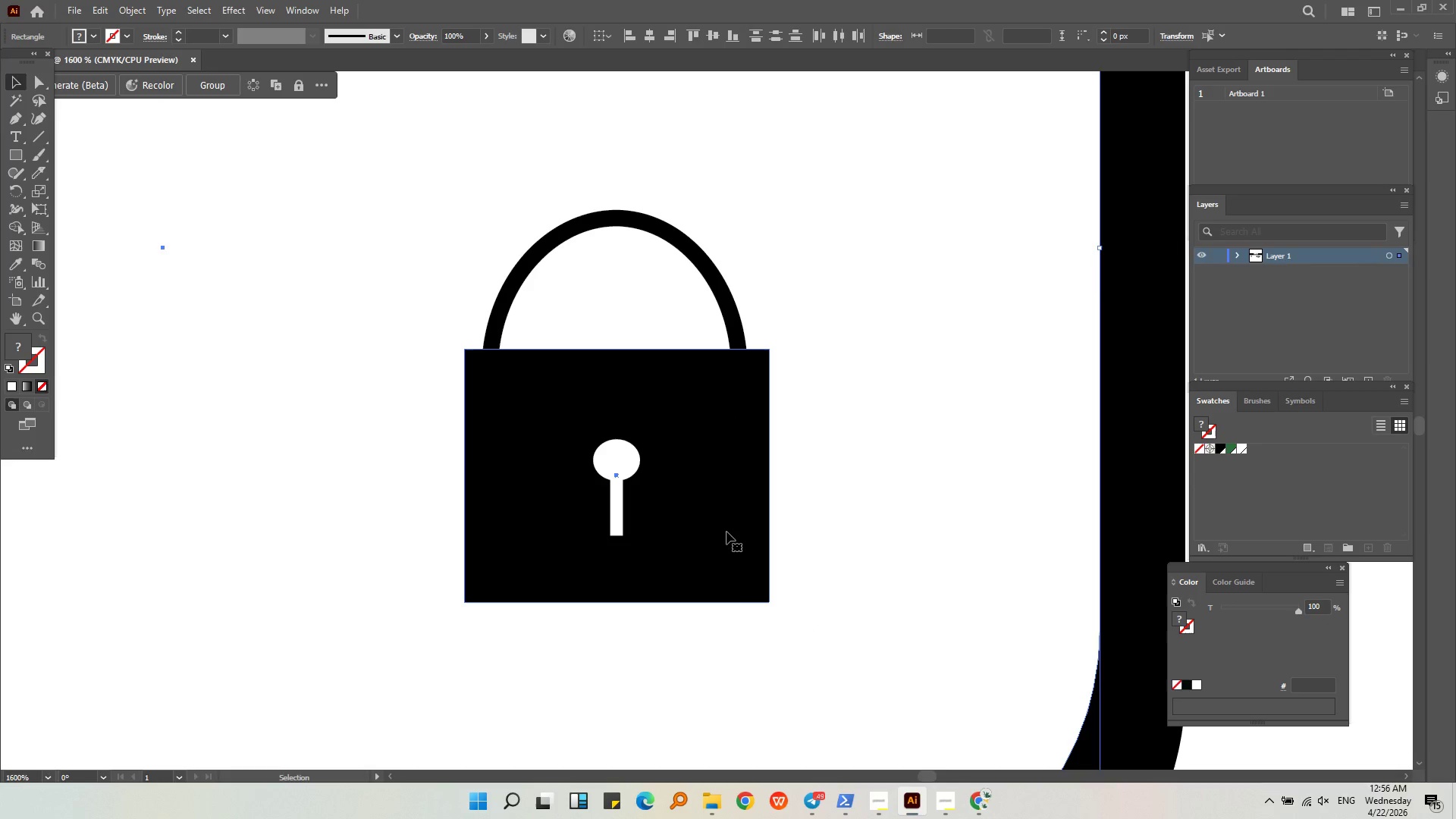 
left_click([822, 510])
 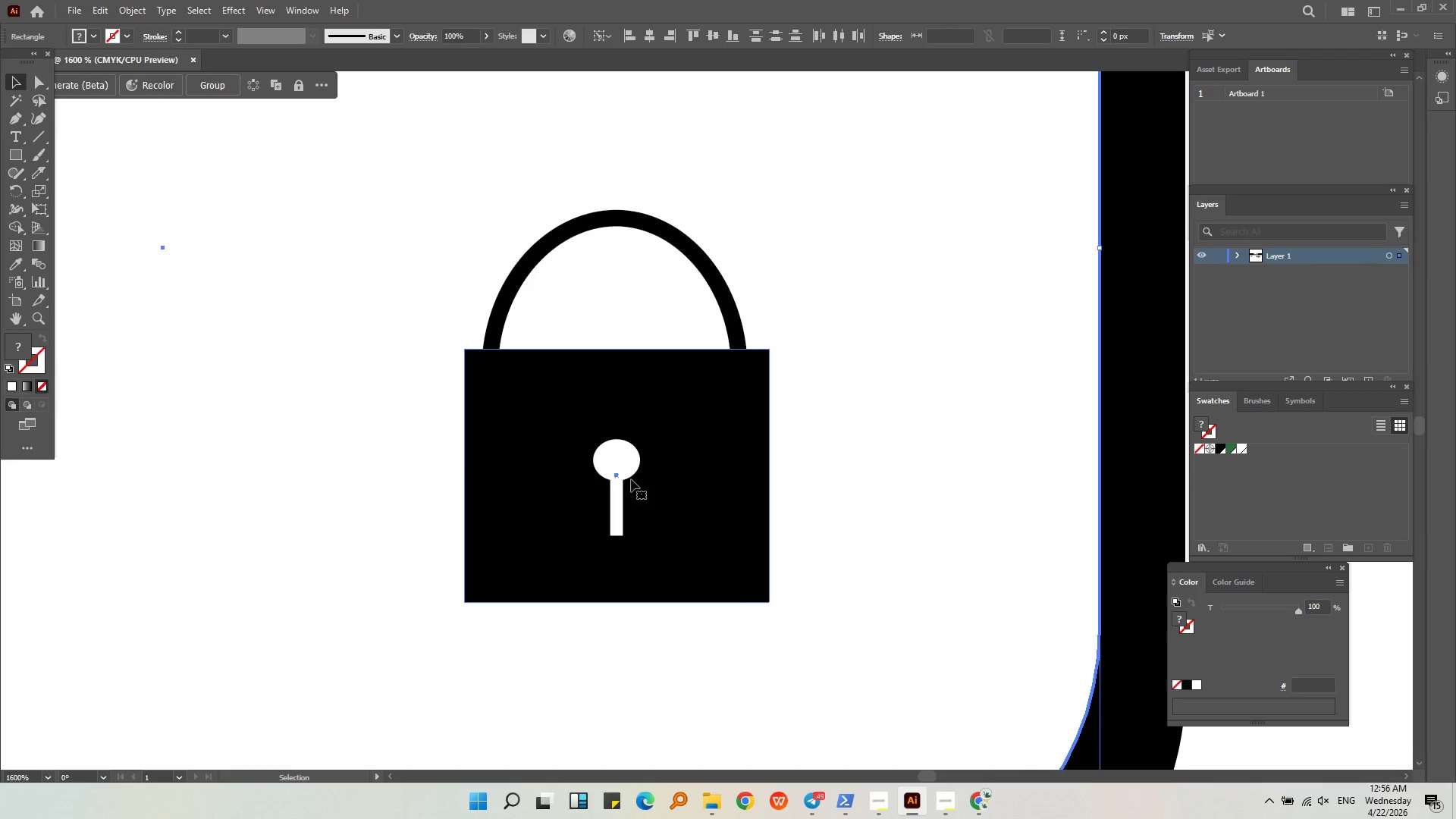 
left_click([617, 463])
 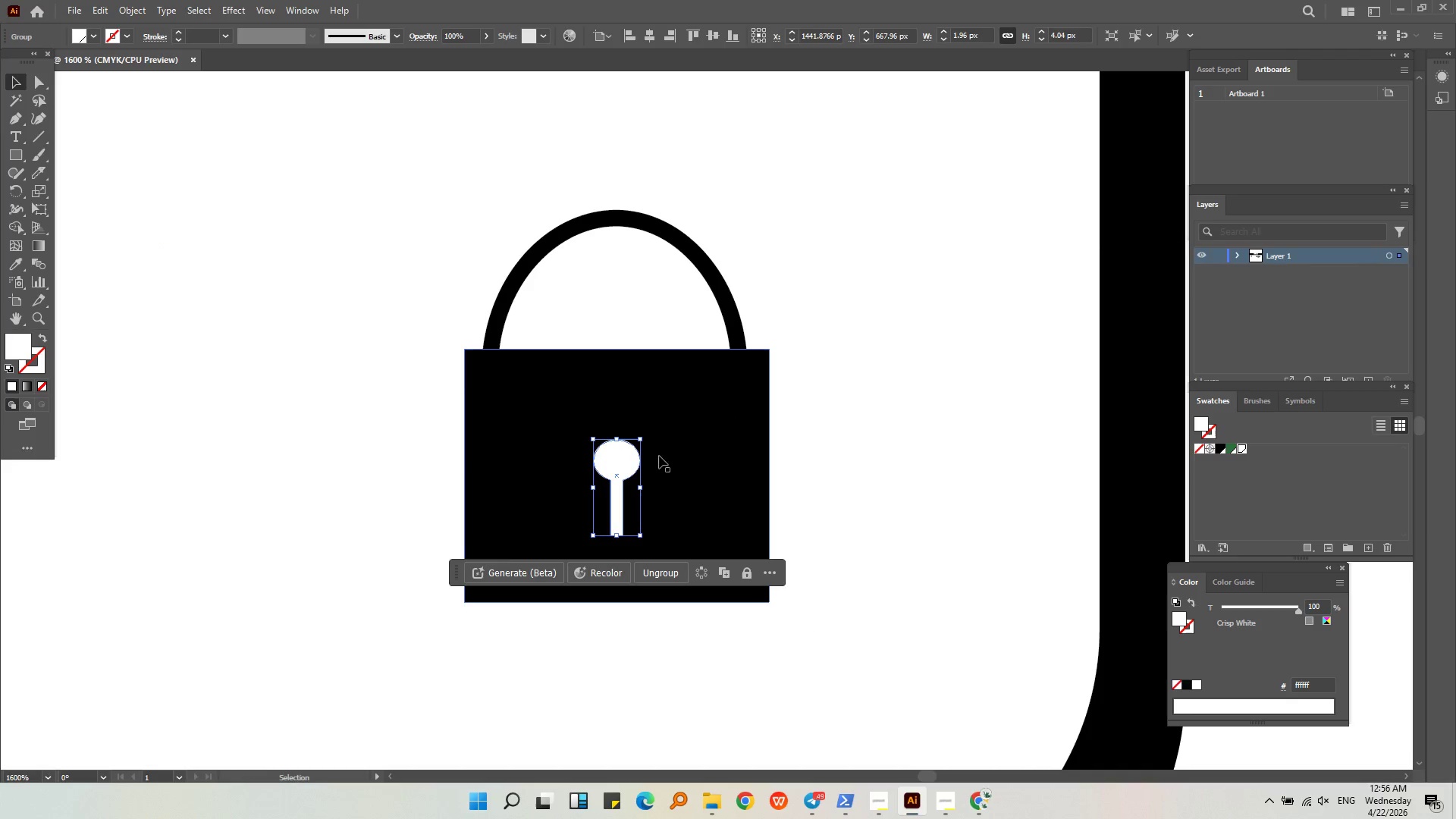 
key(Shift+ShiftLeft)
 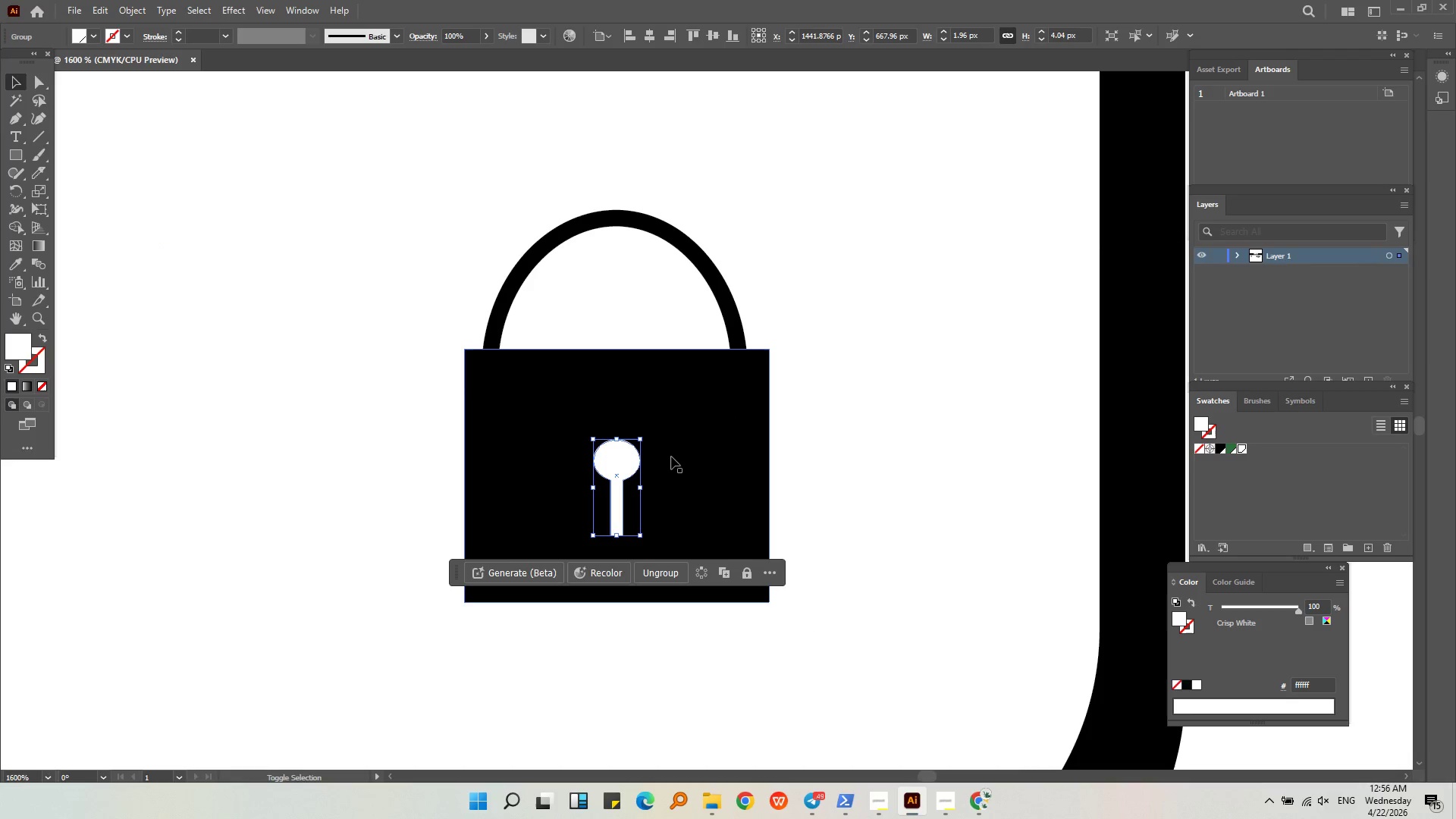 
left_click([671, 457])
 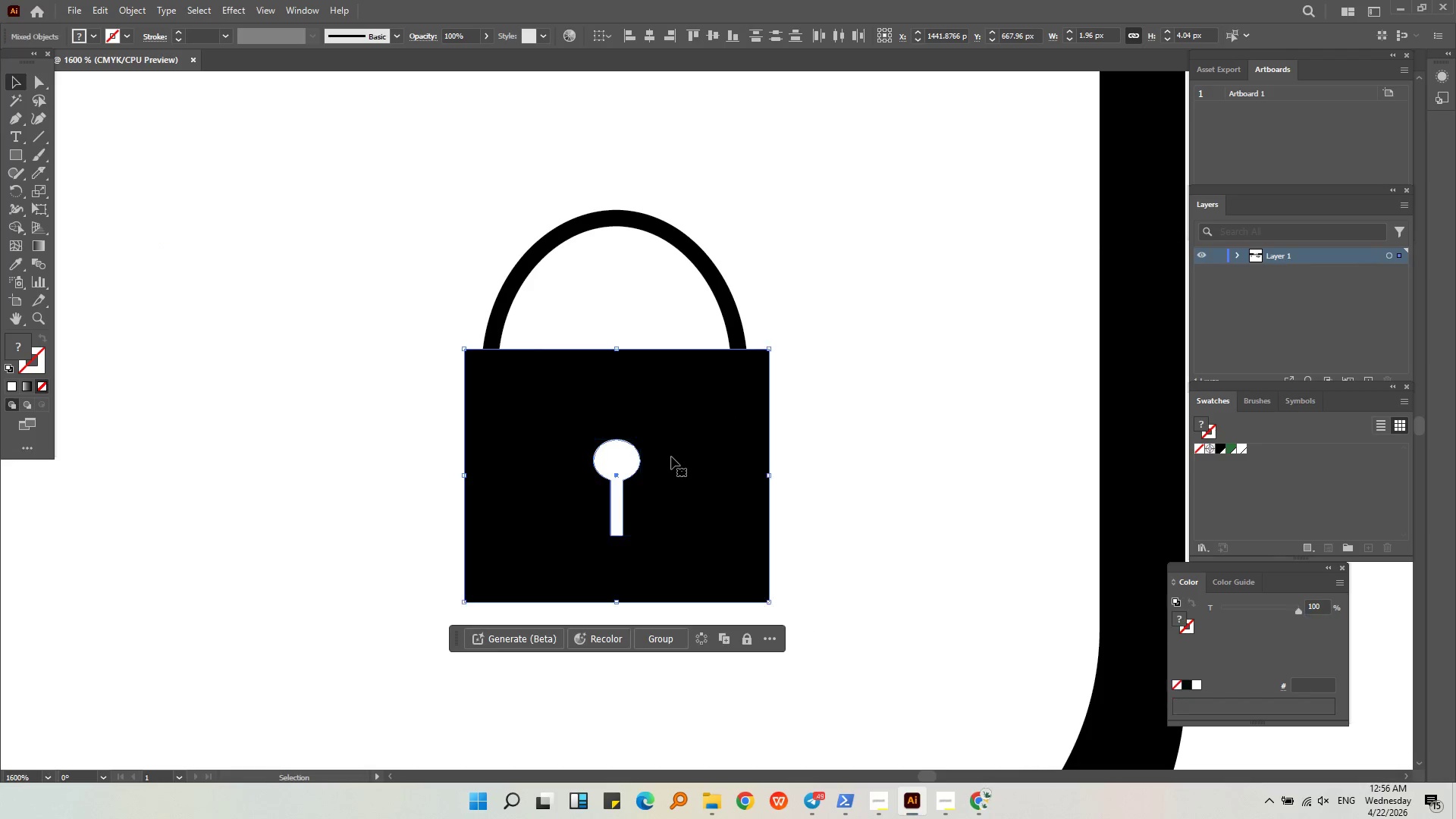 
key(Control+G)
 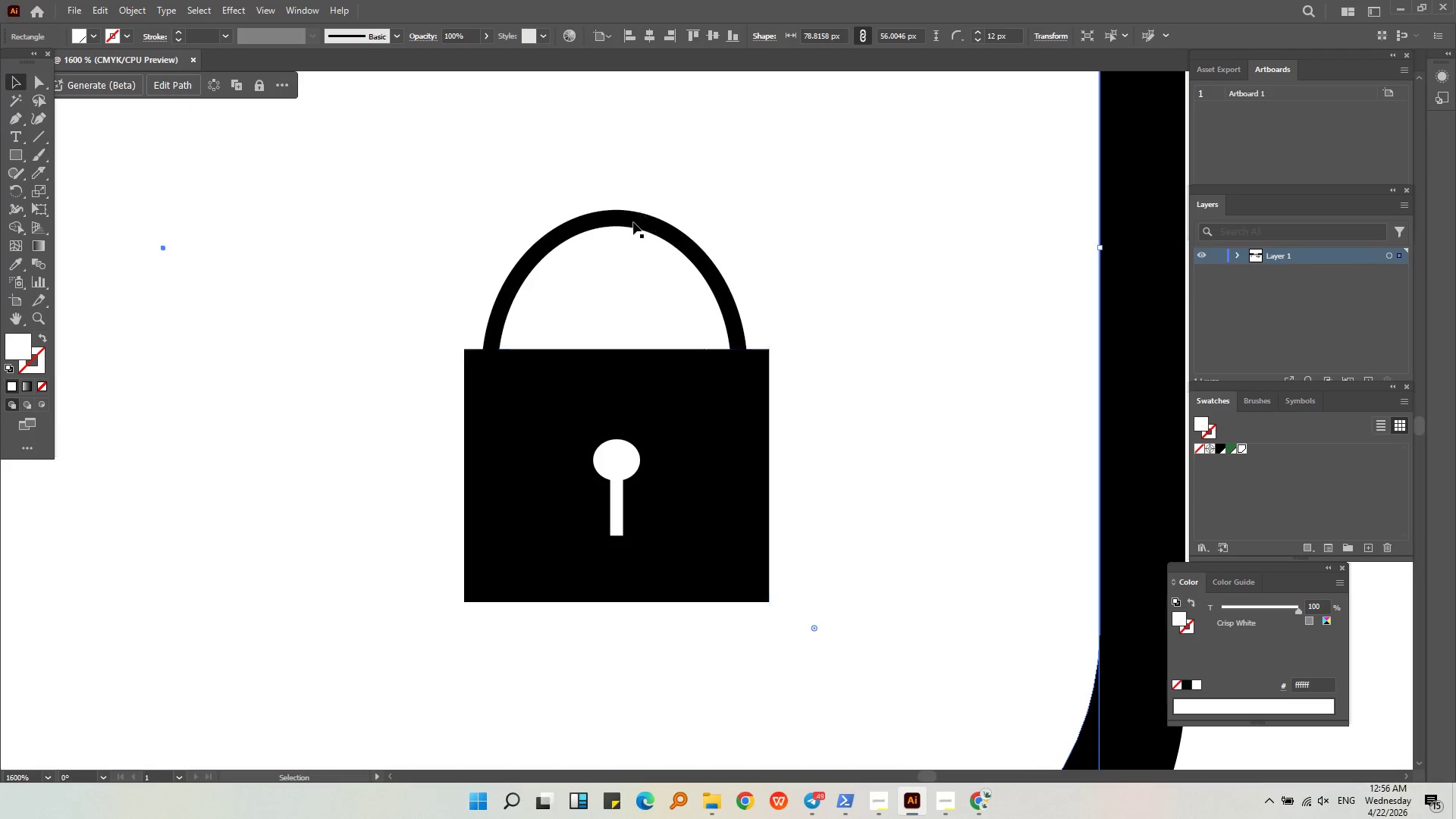 
double_click([635, 220])
 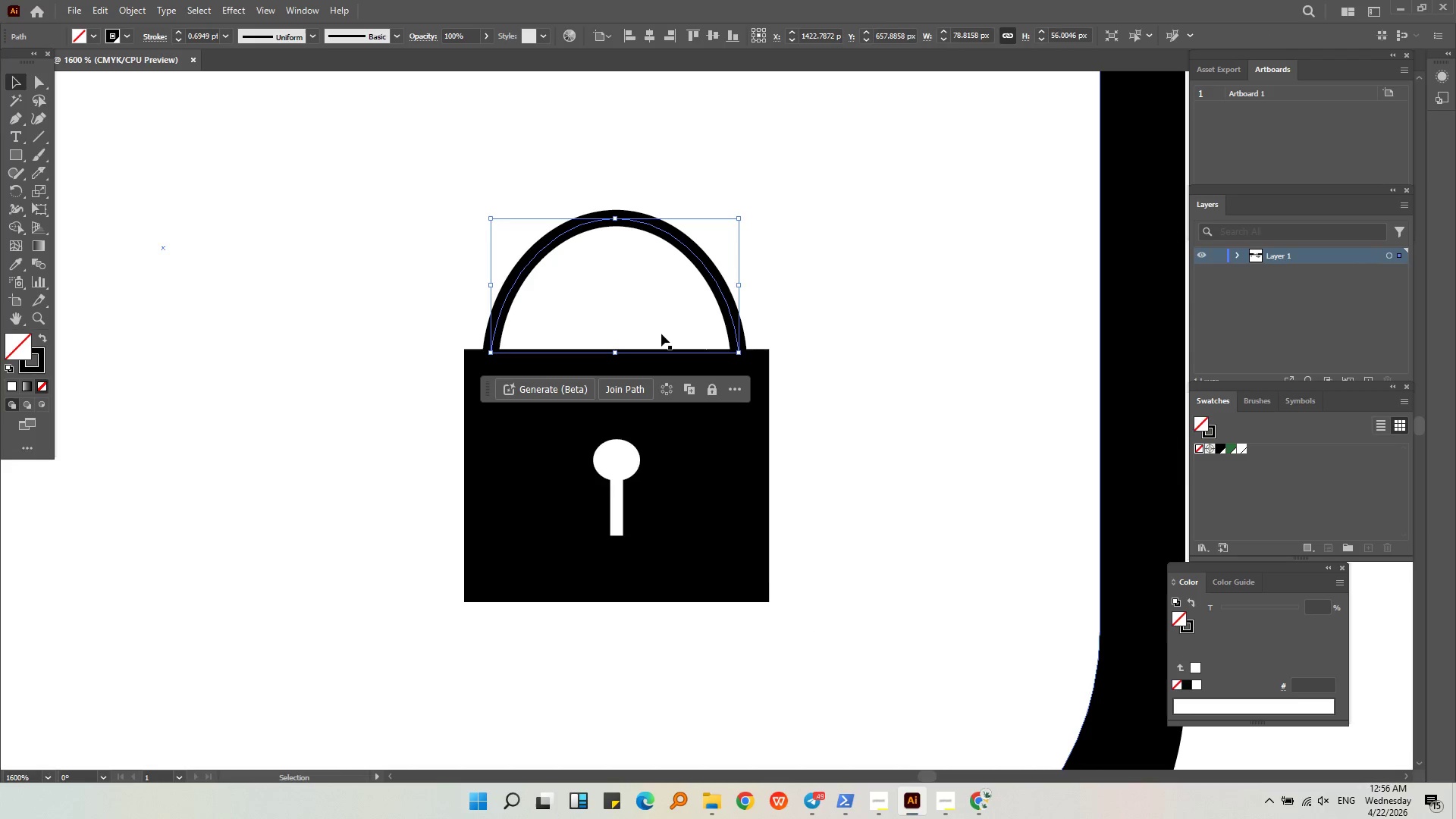 
hold_key(key=ShiftLeft, duration=0.52)
left_click([709, 433])
 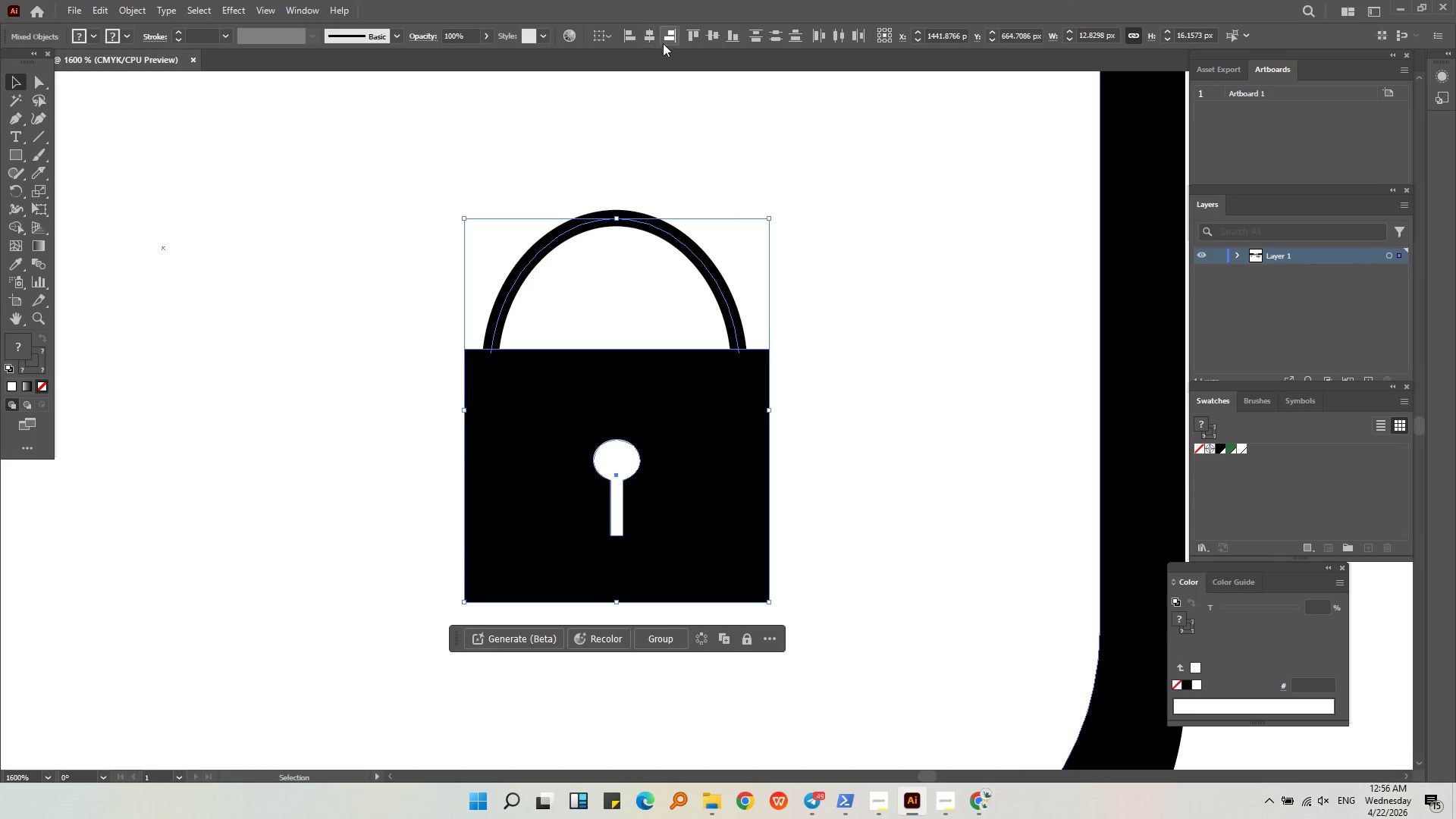 
left_click([650, 37])
 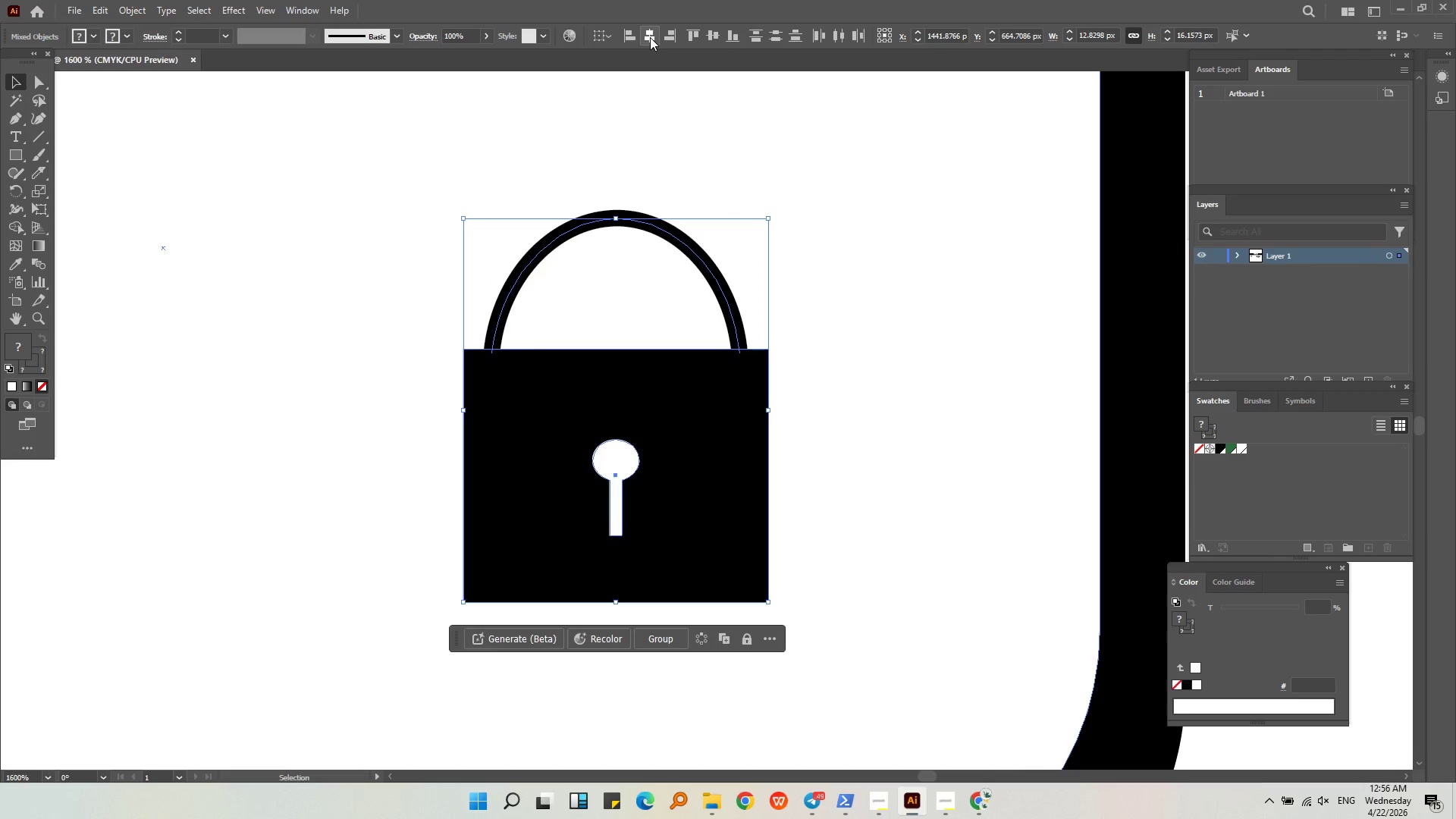 
hold_key(key=ControlLeft, duration=0.58)
 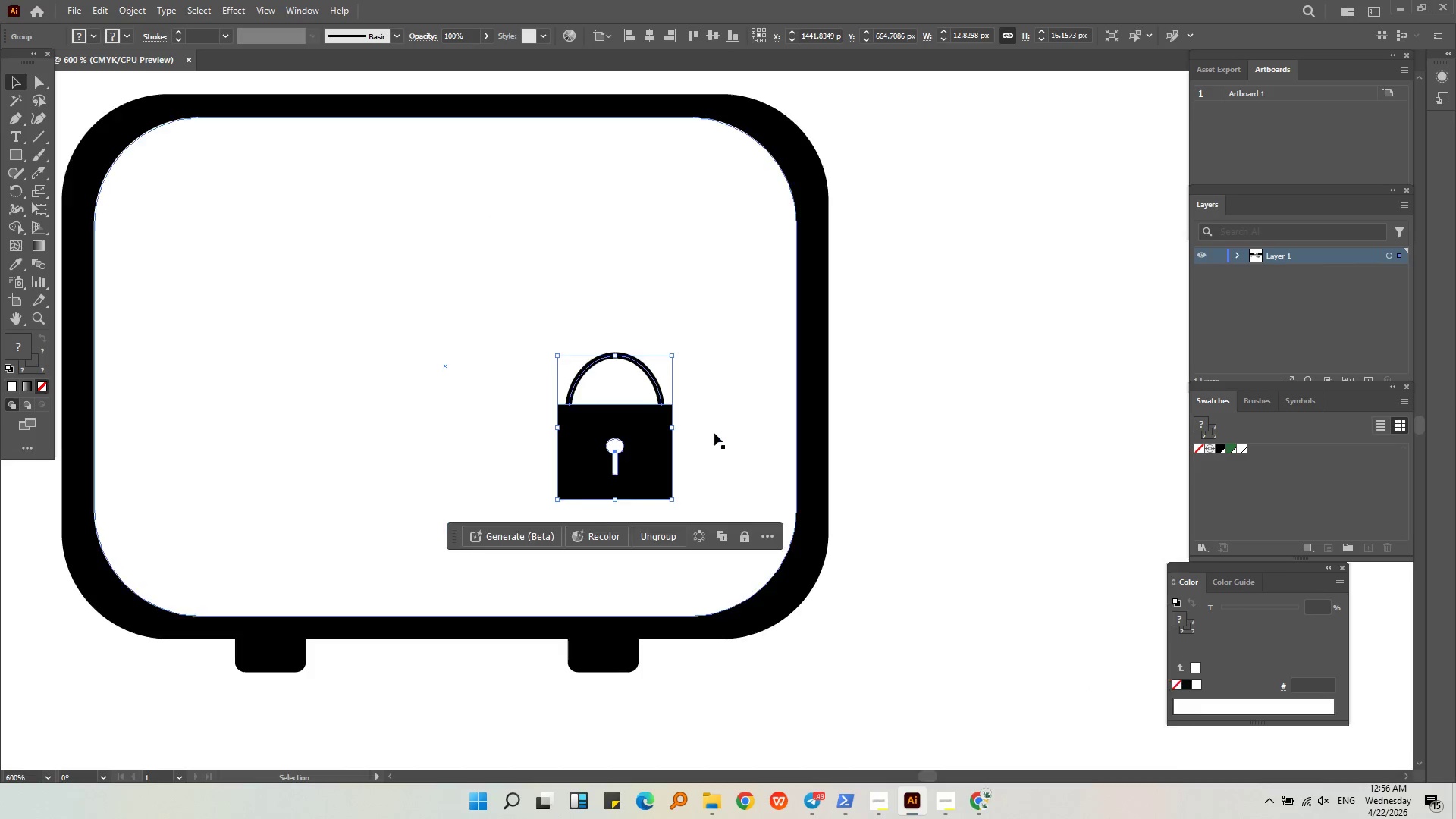 
key(Alt+AltLeft)
 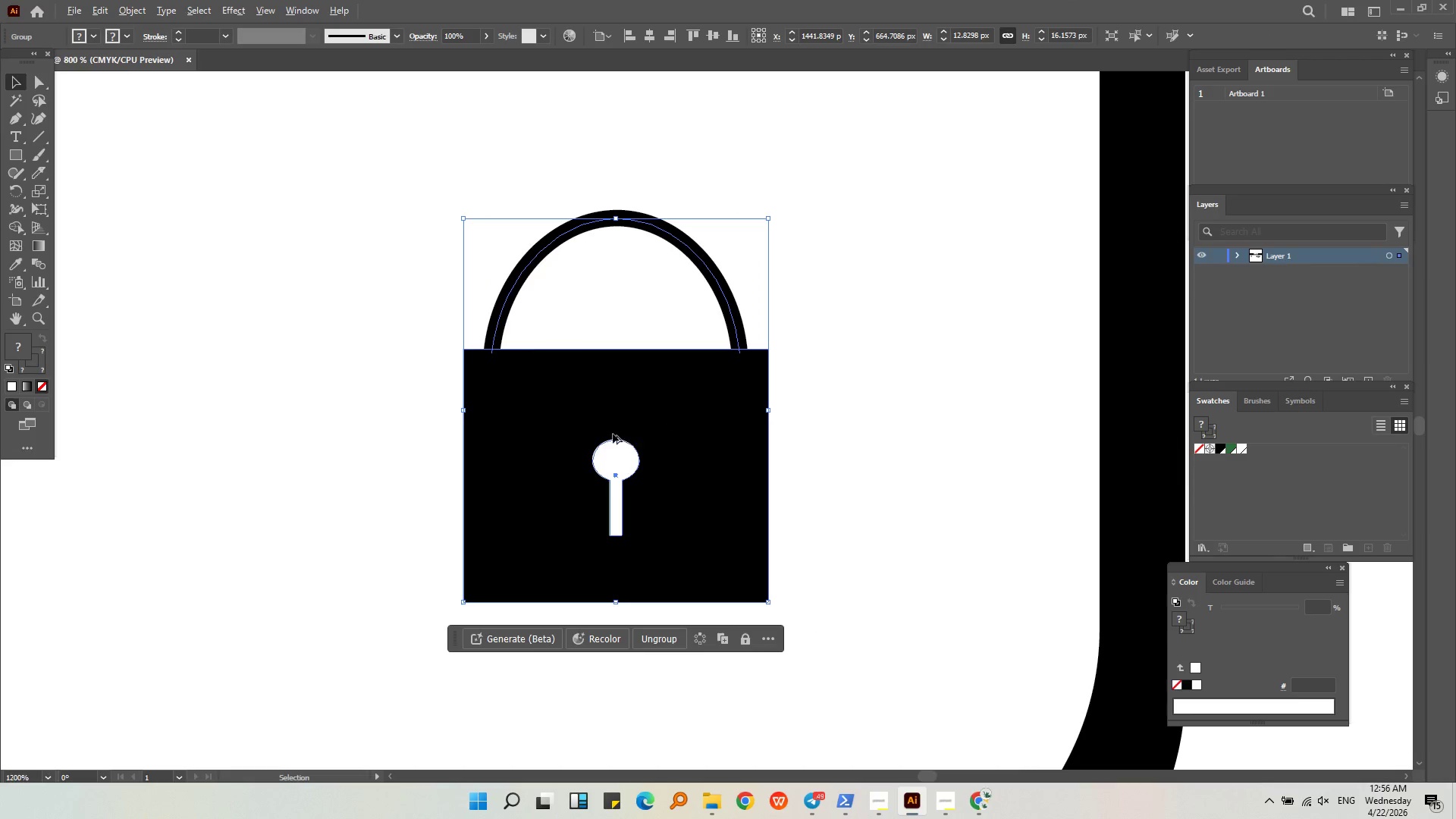 
left_click([715, 433])
 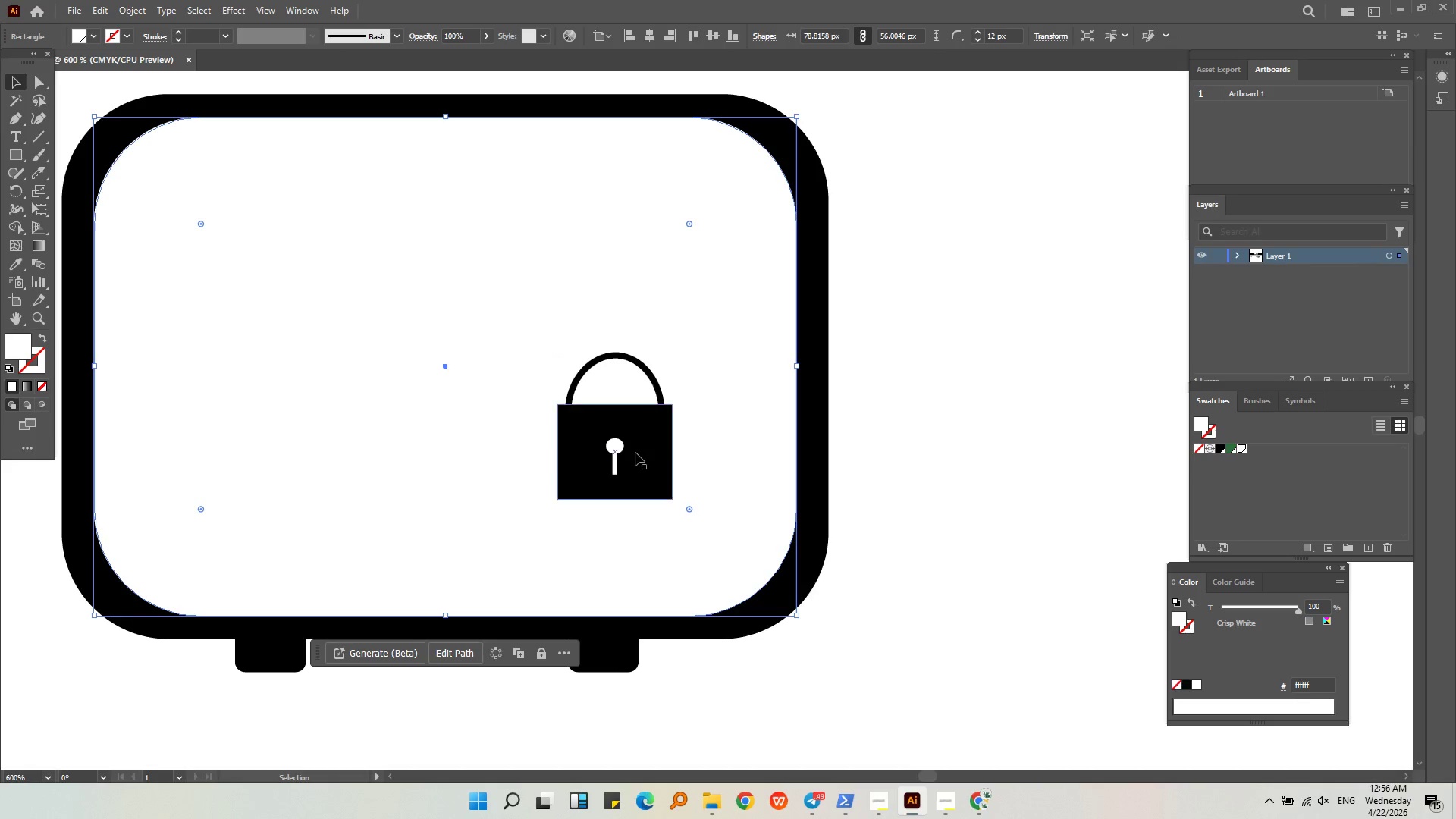 
scroll: coordinate [613, 434], scroll_direction: down, amount: 3.0
 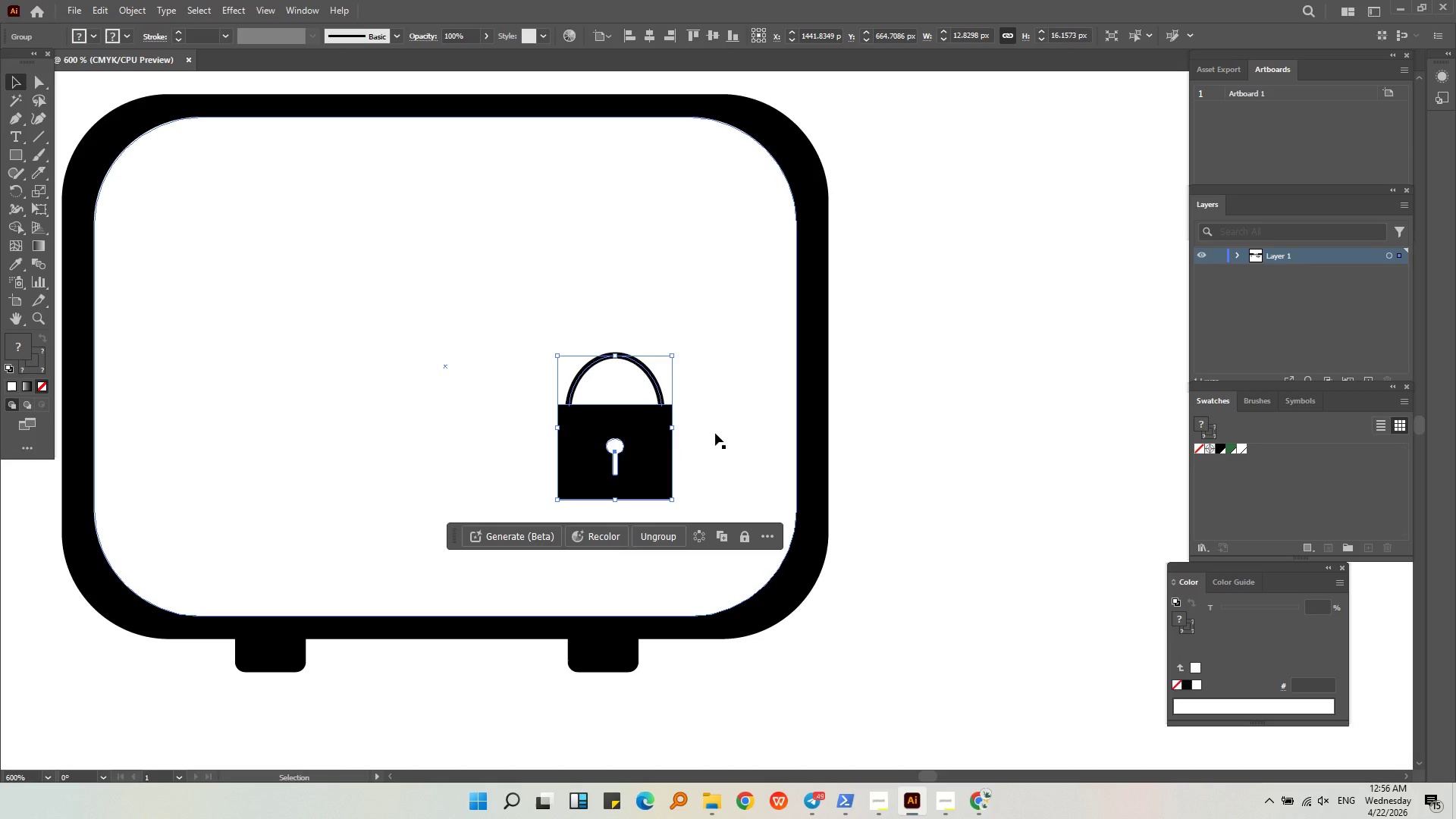 
left_click([635, 453])
 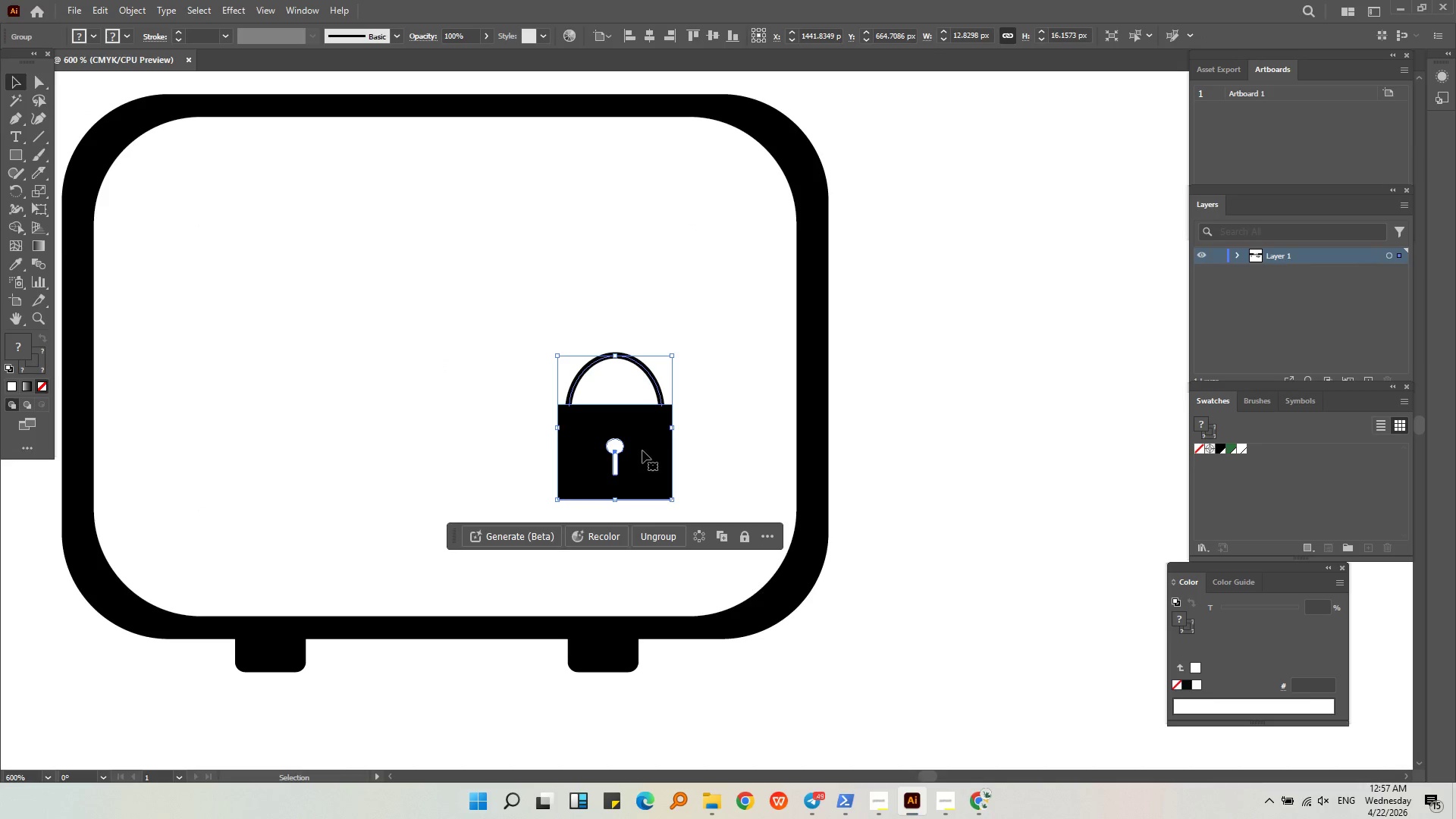 
left_click_drag(start_coordinate=[643, 450], to_coordinate=[459, 476])
 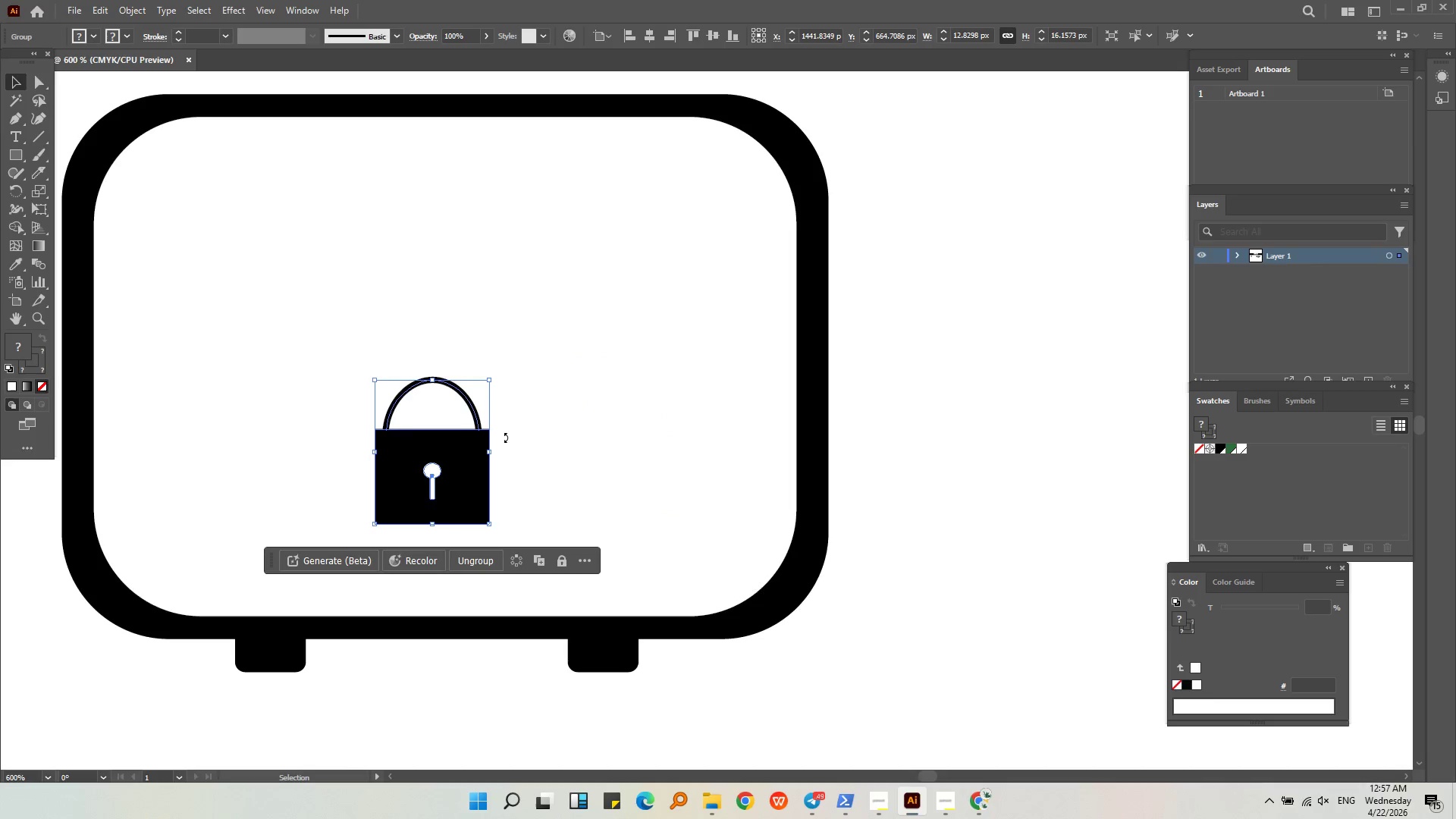 
hold_key(key=ShiftLeft, duration=1.11)
left_click_drag(start_coordinate=[488, 376], to_coordinate=[538, 309])
 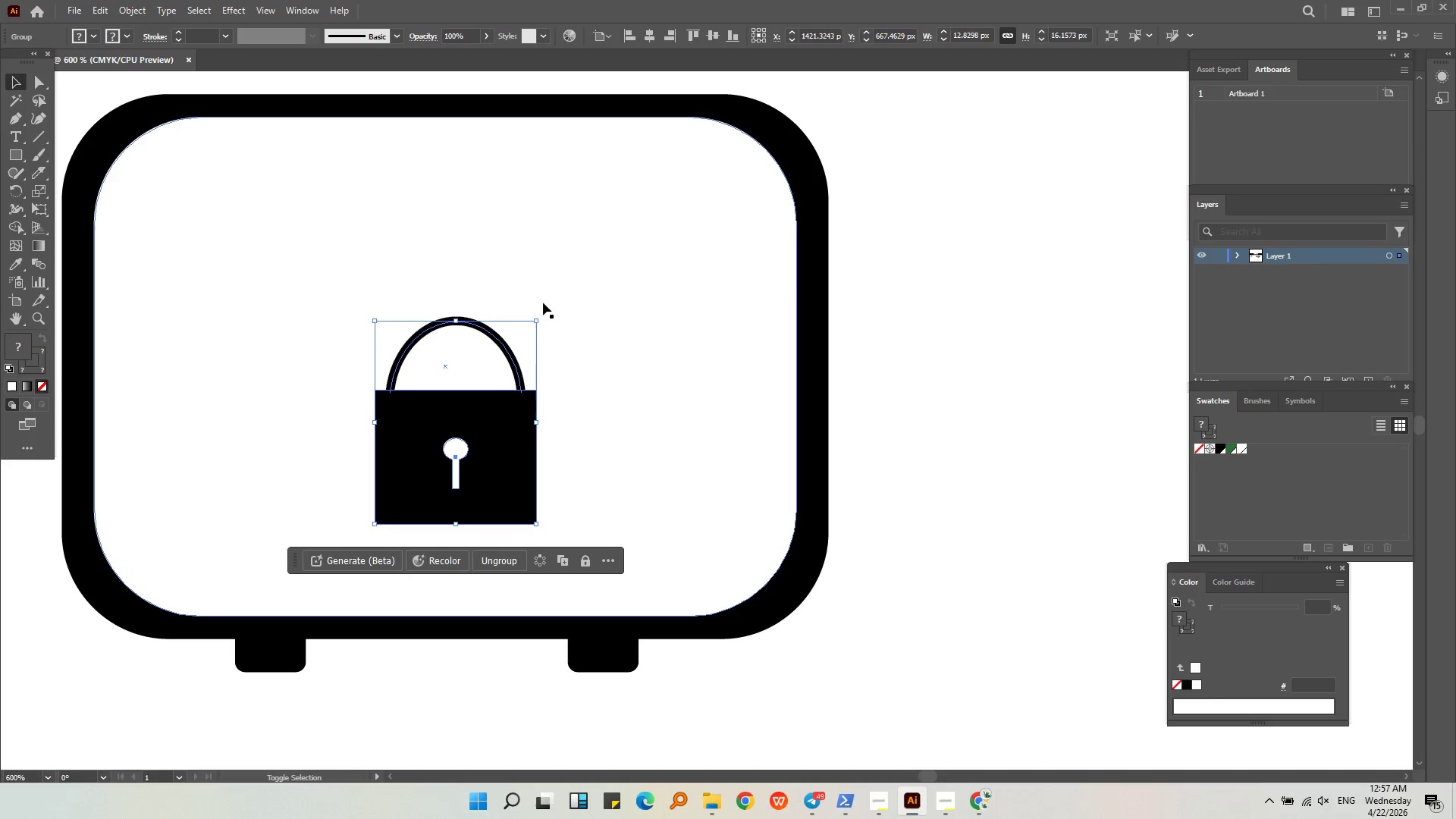 
key(Alt+AltLeft)
 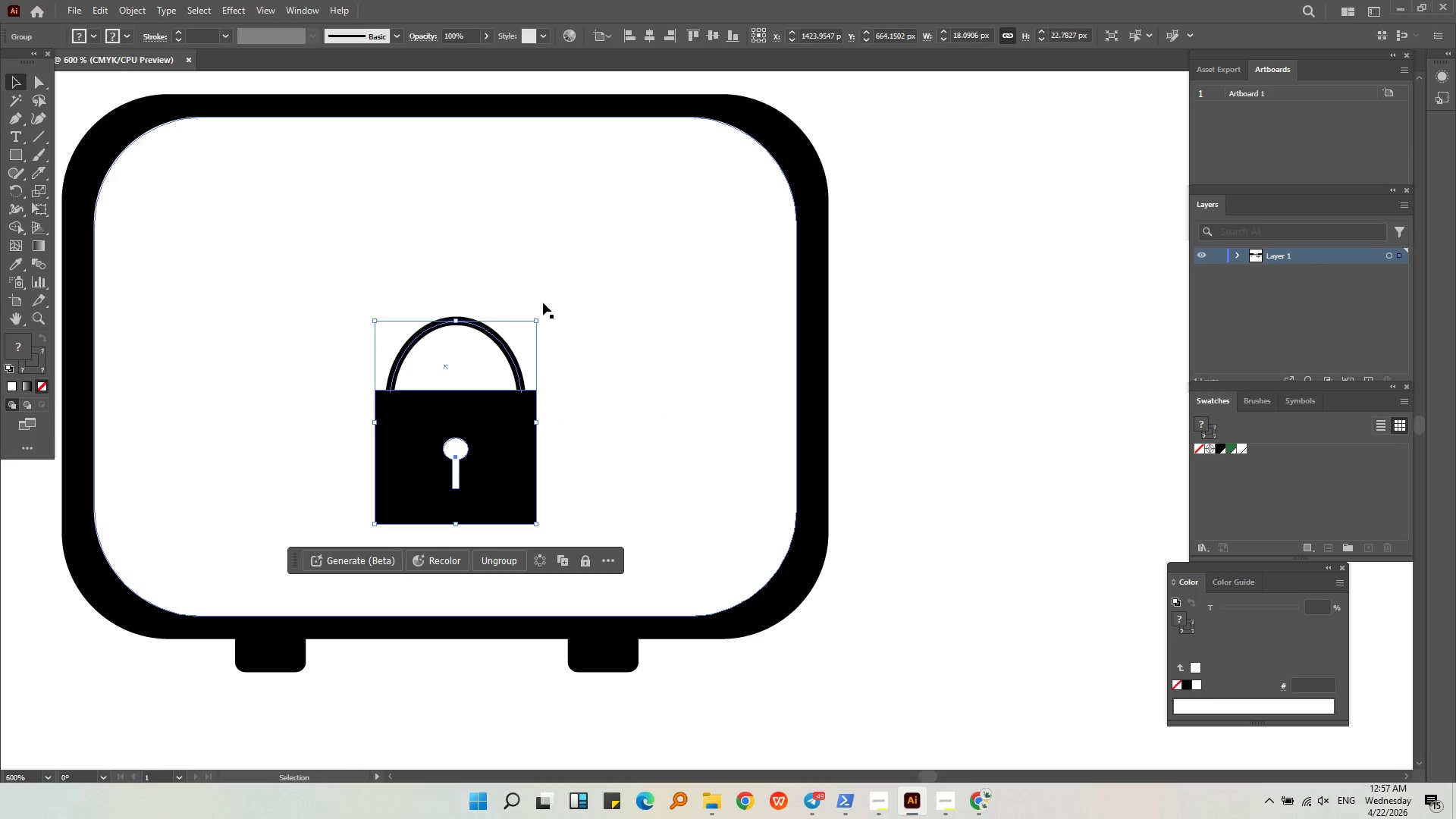 
left_click([770, 331])
 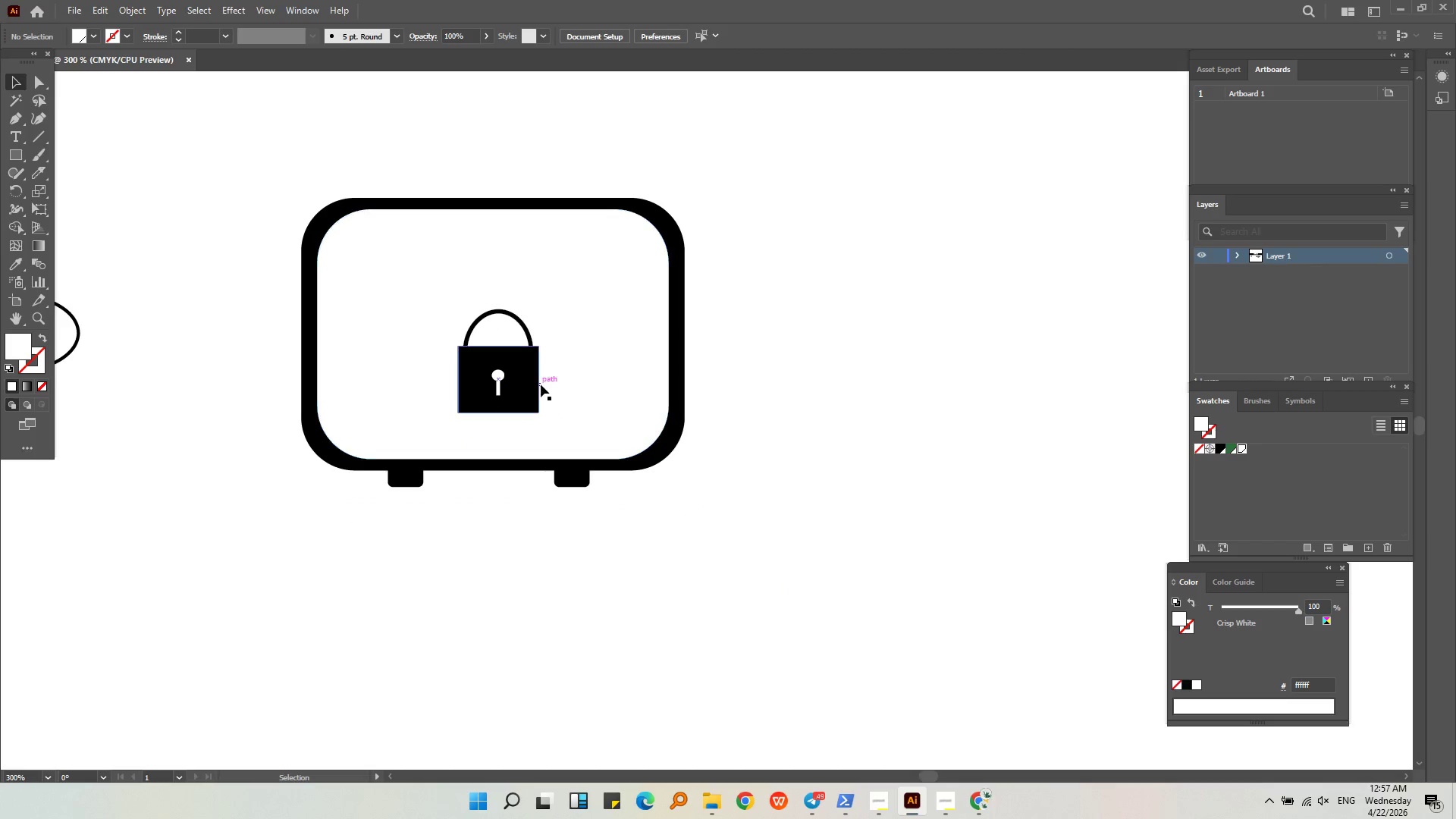 
scroll: coordinate [543, 303], scroll_direction: down, amount: 2.0
 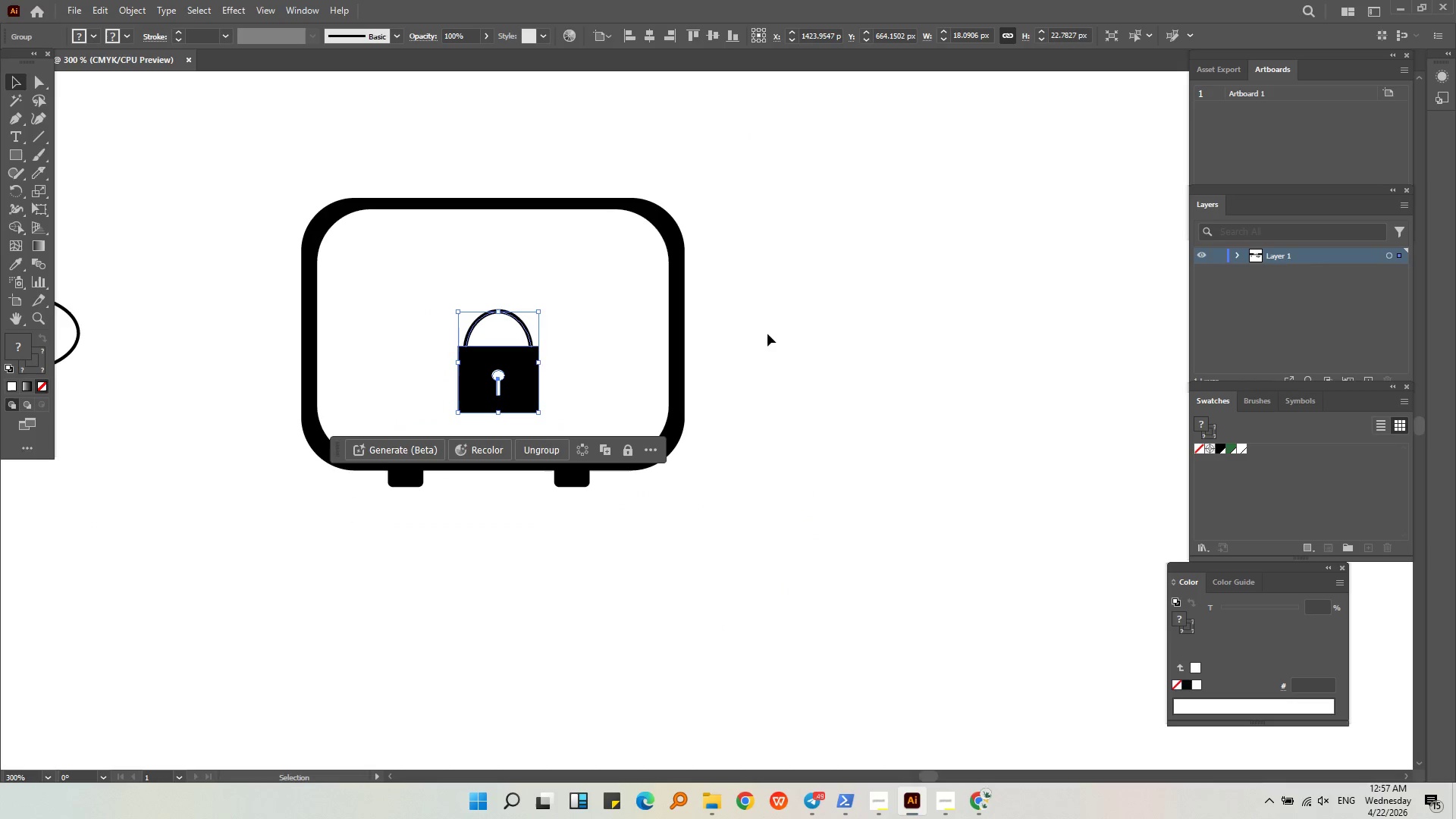 
left_click([510, 397])
 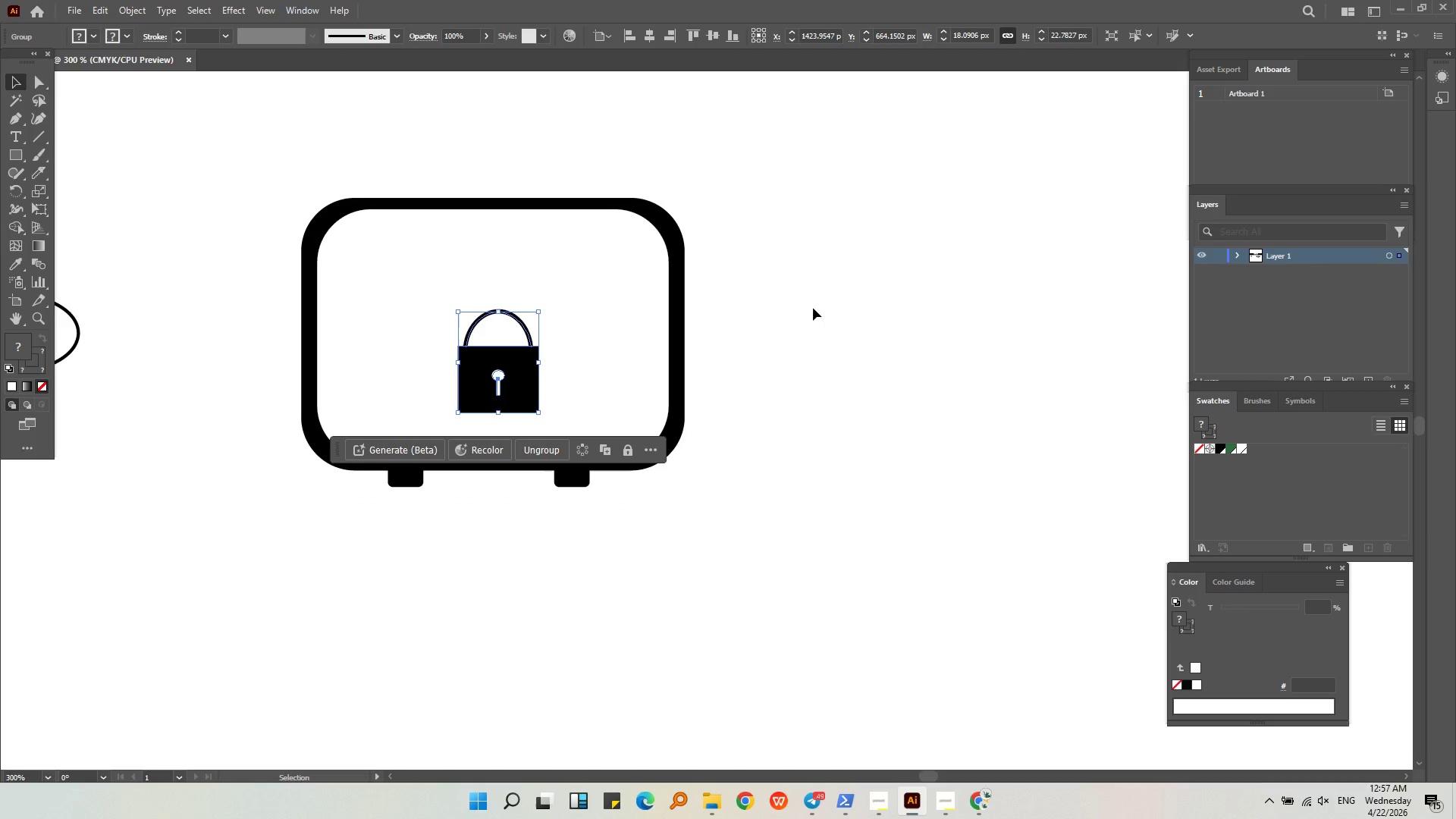 
wait(5.74)
 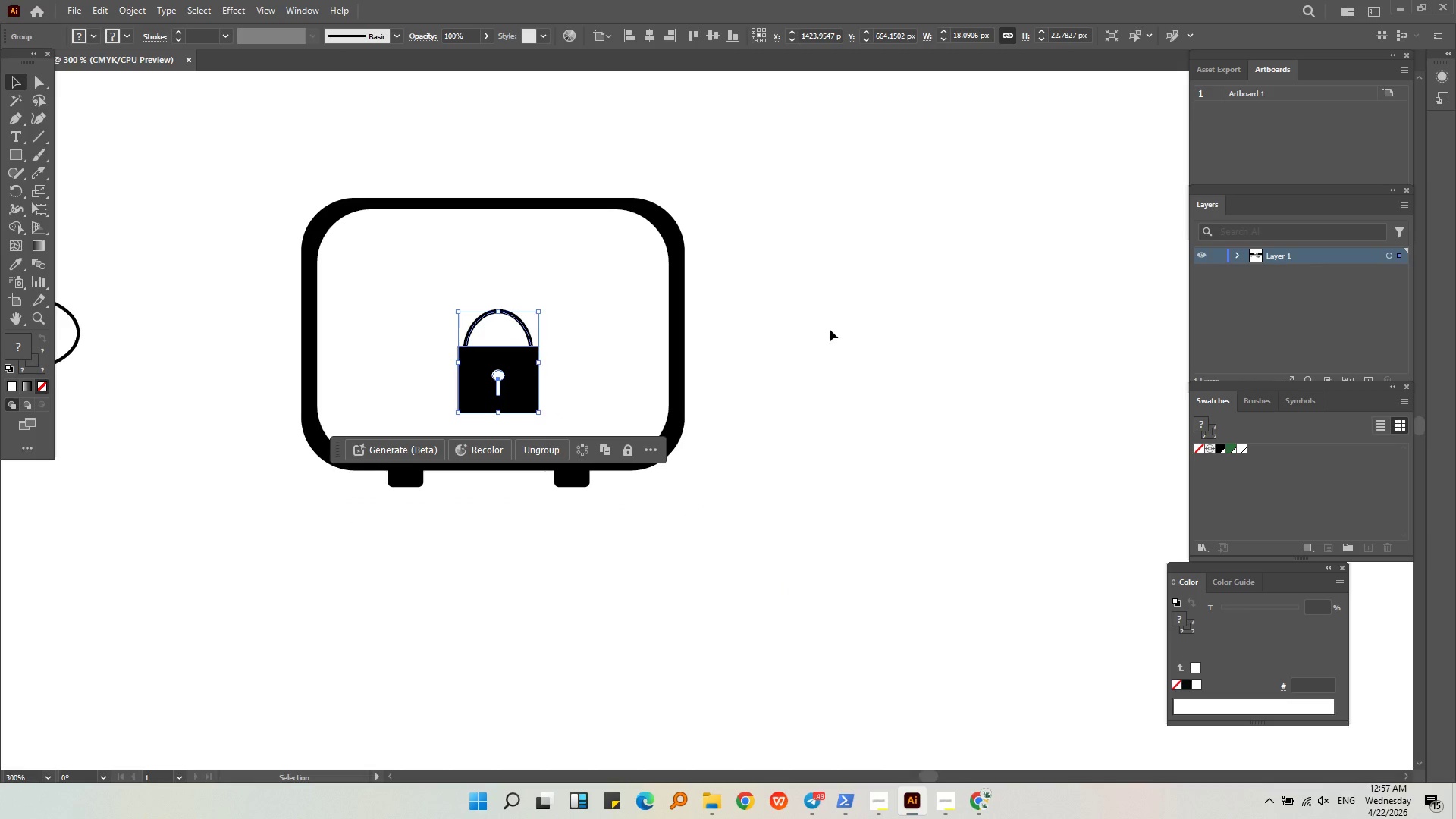 
double_click([513, 378])
 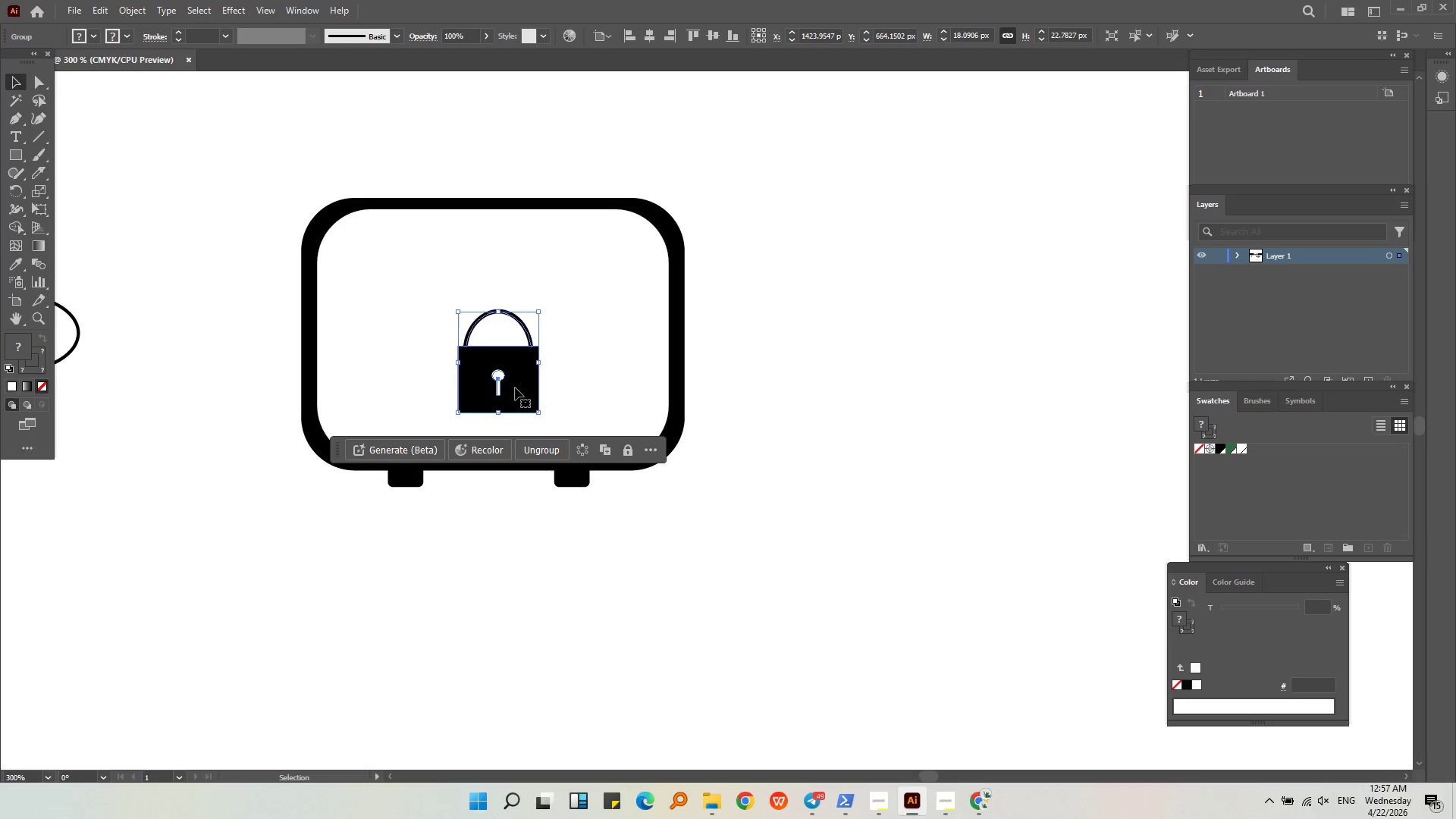 
left_click_drag(start_coordinate=[516, 386], to_coordinate=[505, 386])
 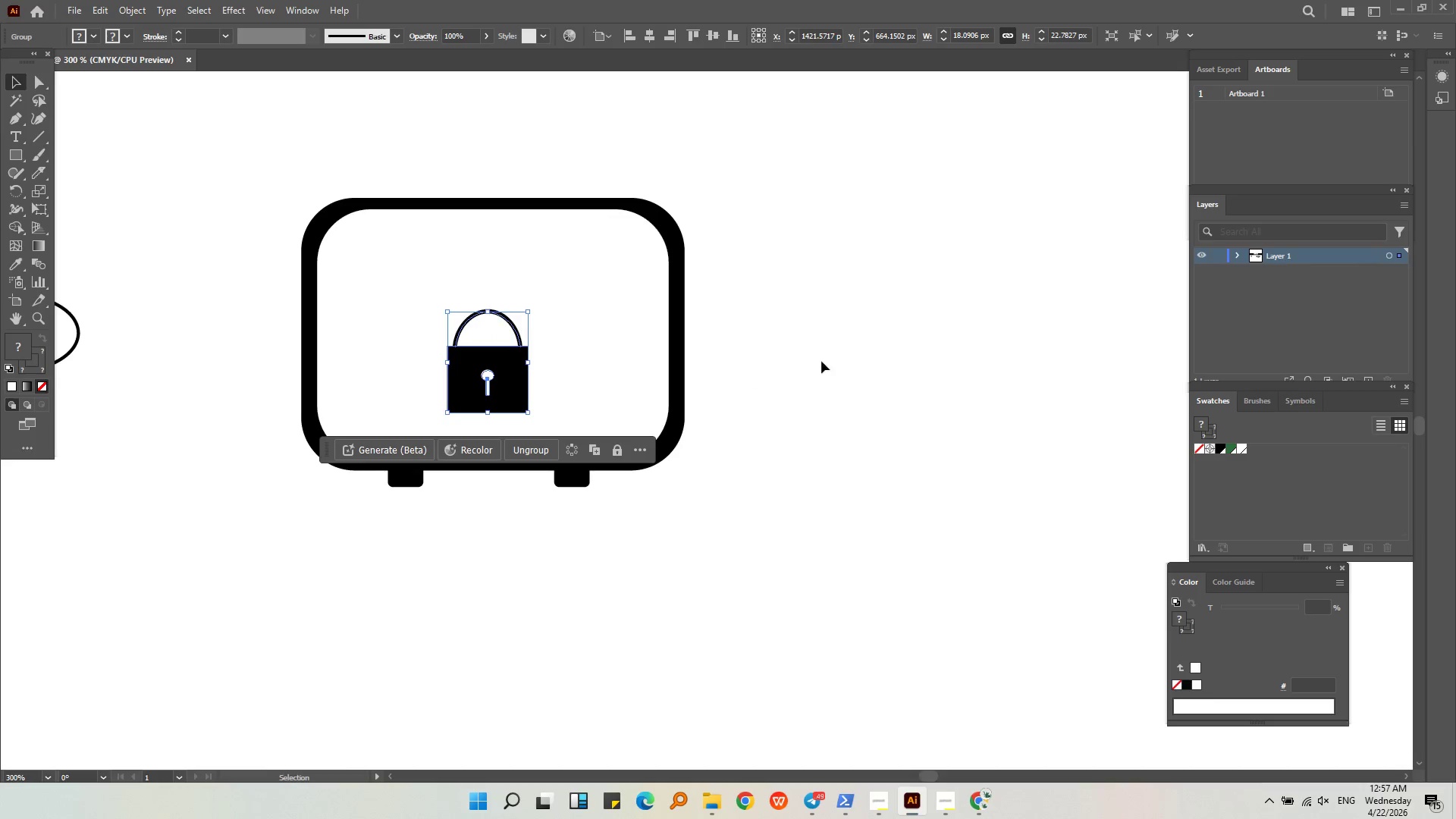 
hold_key(key=ShiftLeft, duration=0.47)
 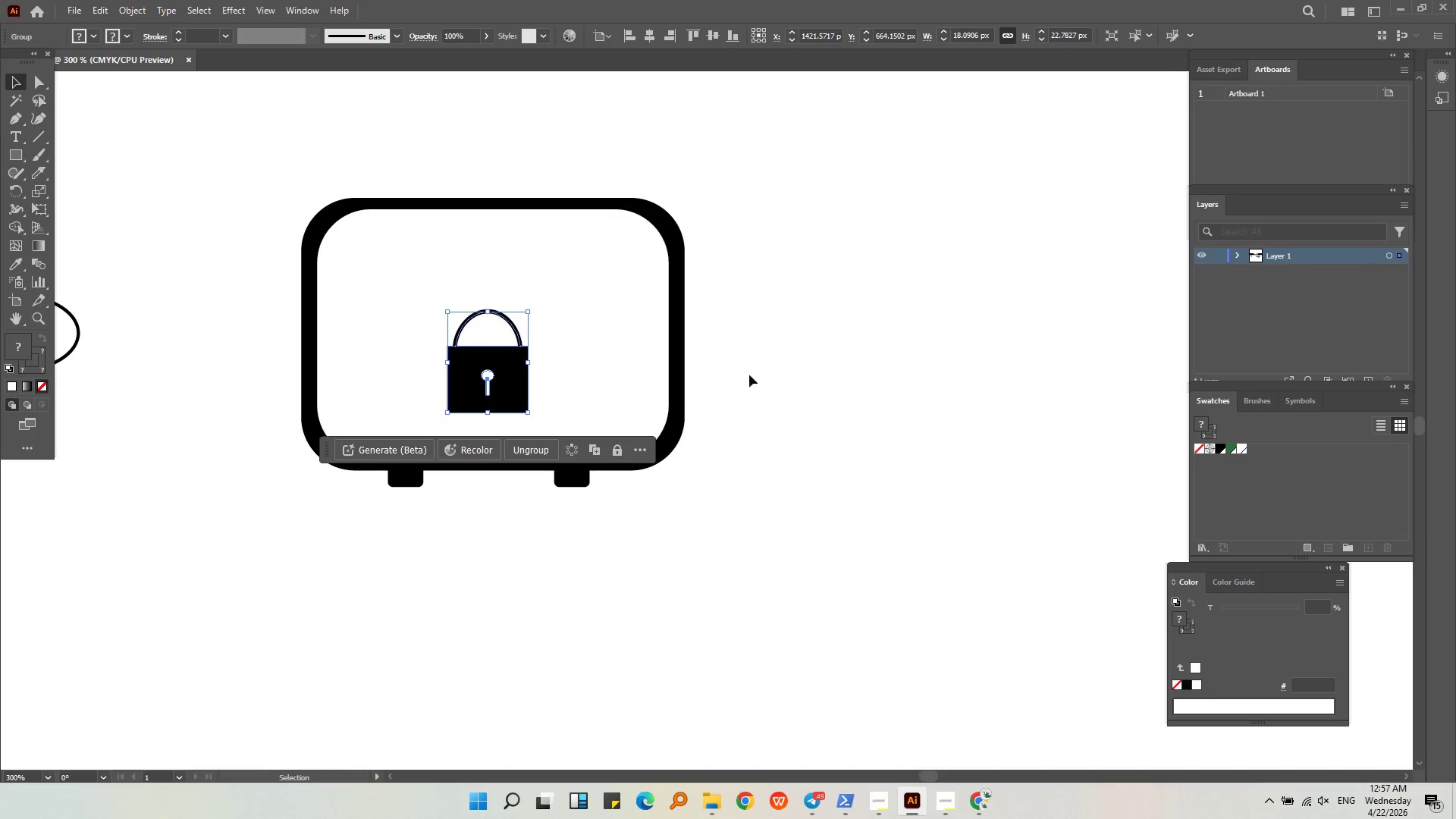 
left_click([832, 359])
 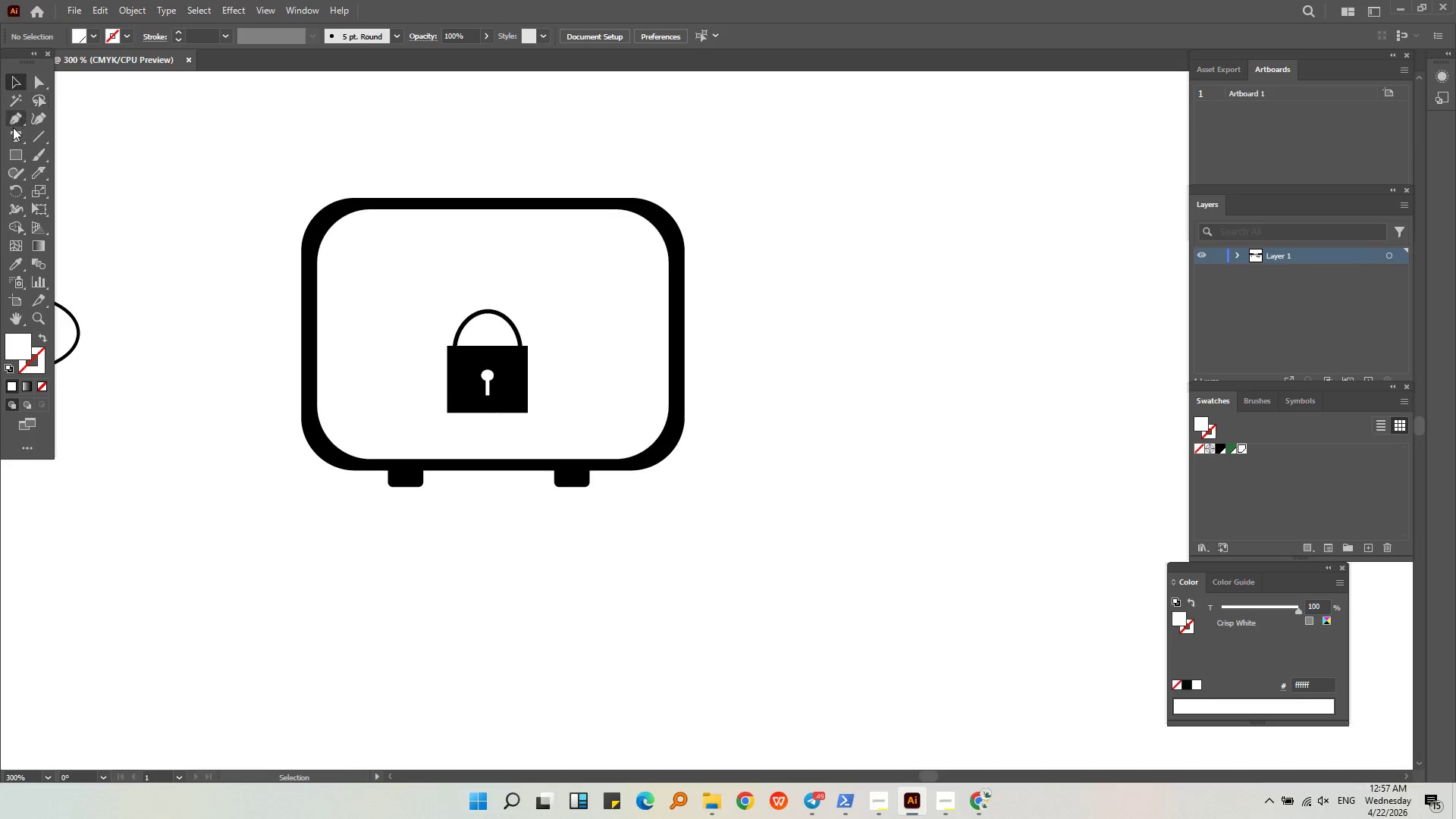 
left_click([14, 121])
 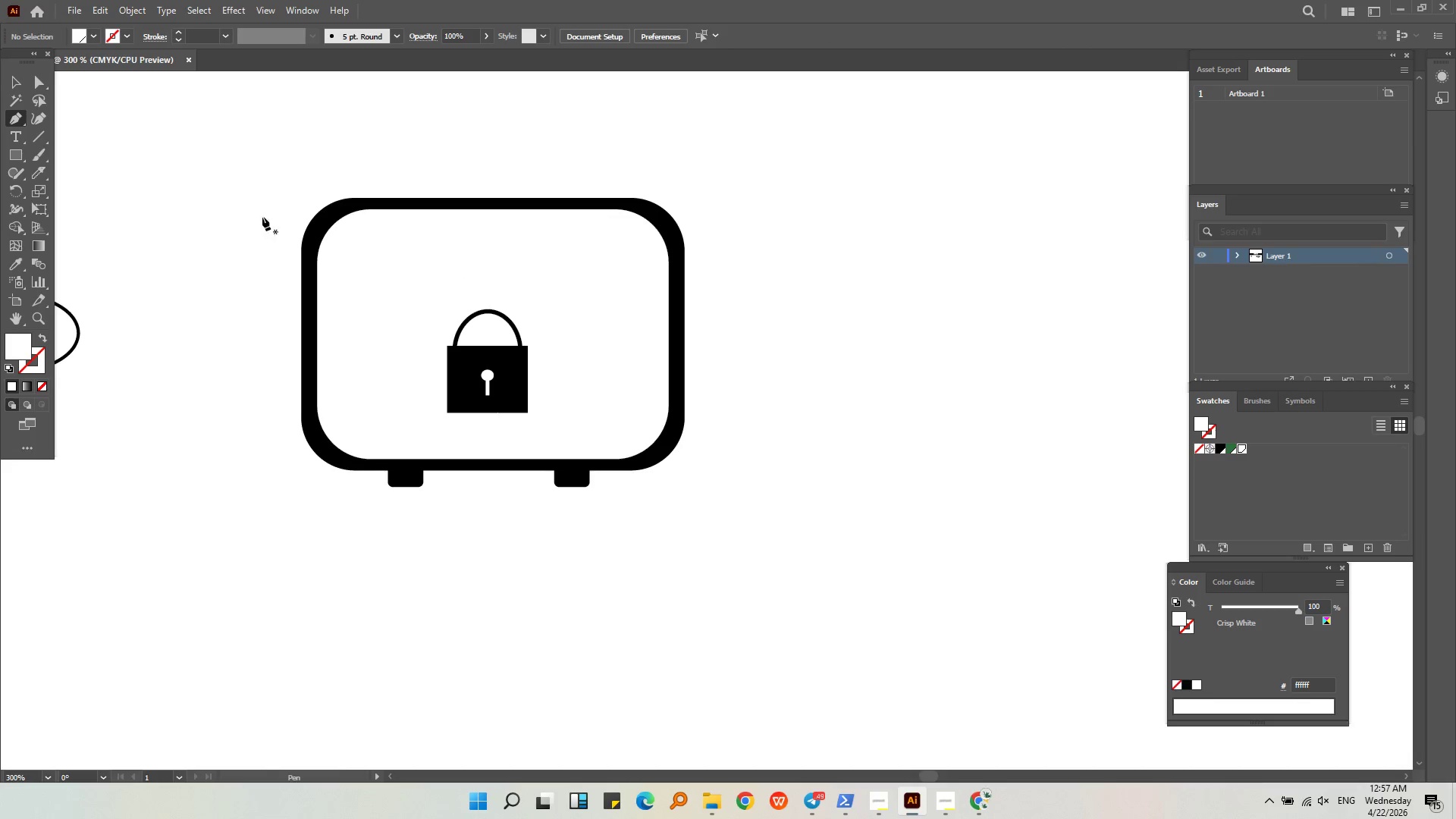 
left_click([272, 220])
 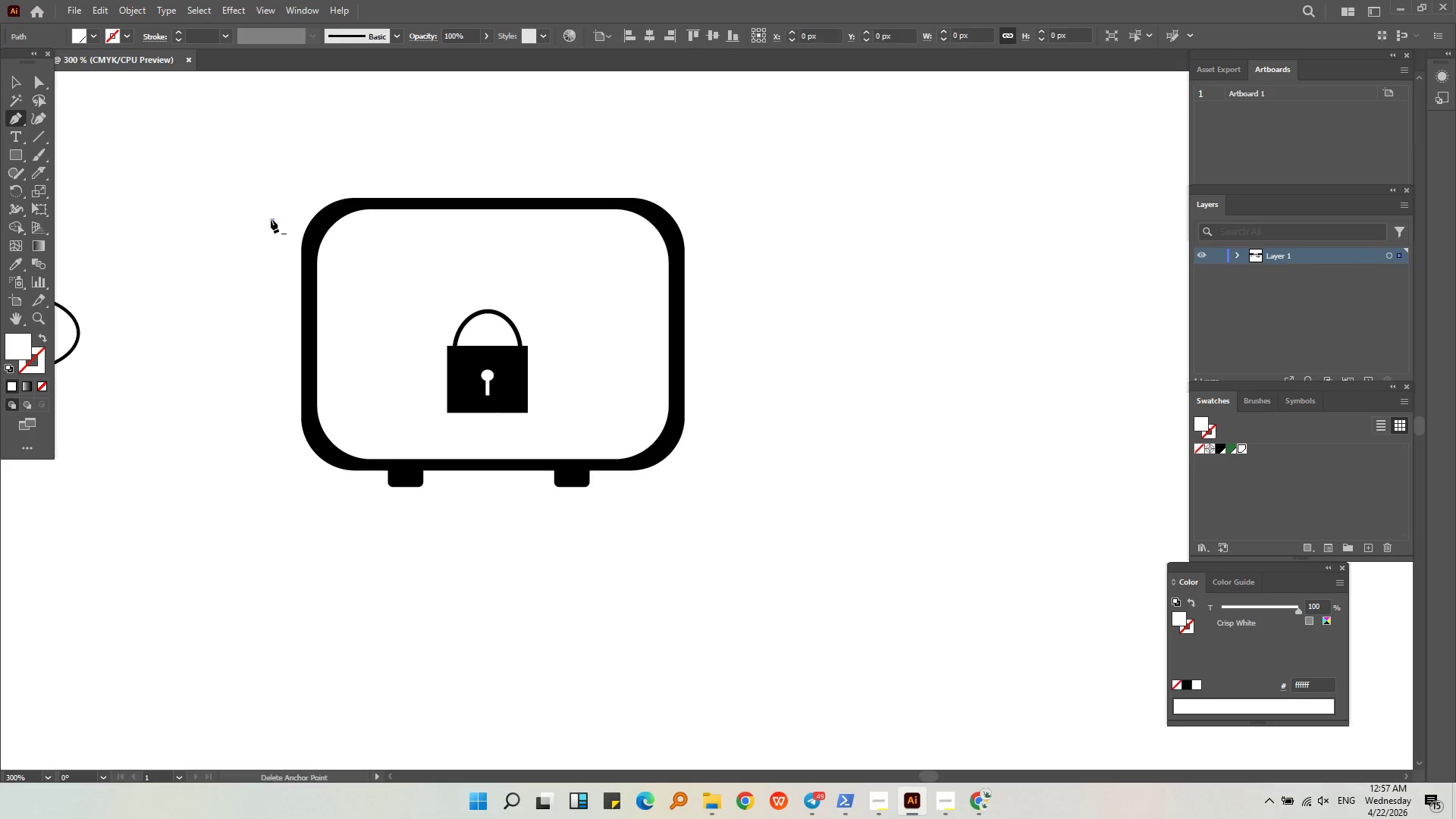 
hold_key(key=ShiftLeft, duration=0.47)
 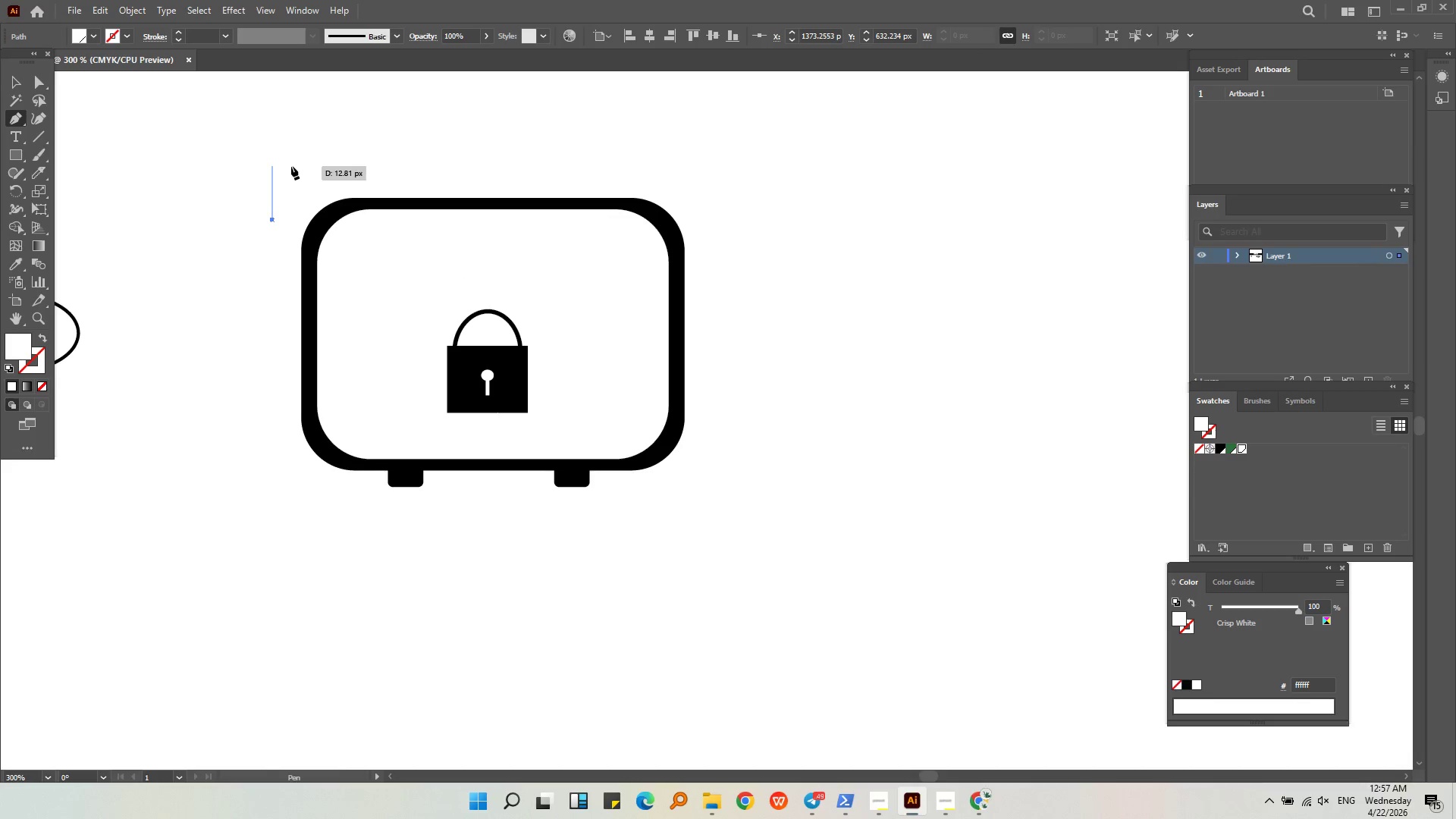 
key(Shift+ShiftLeft)
 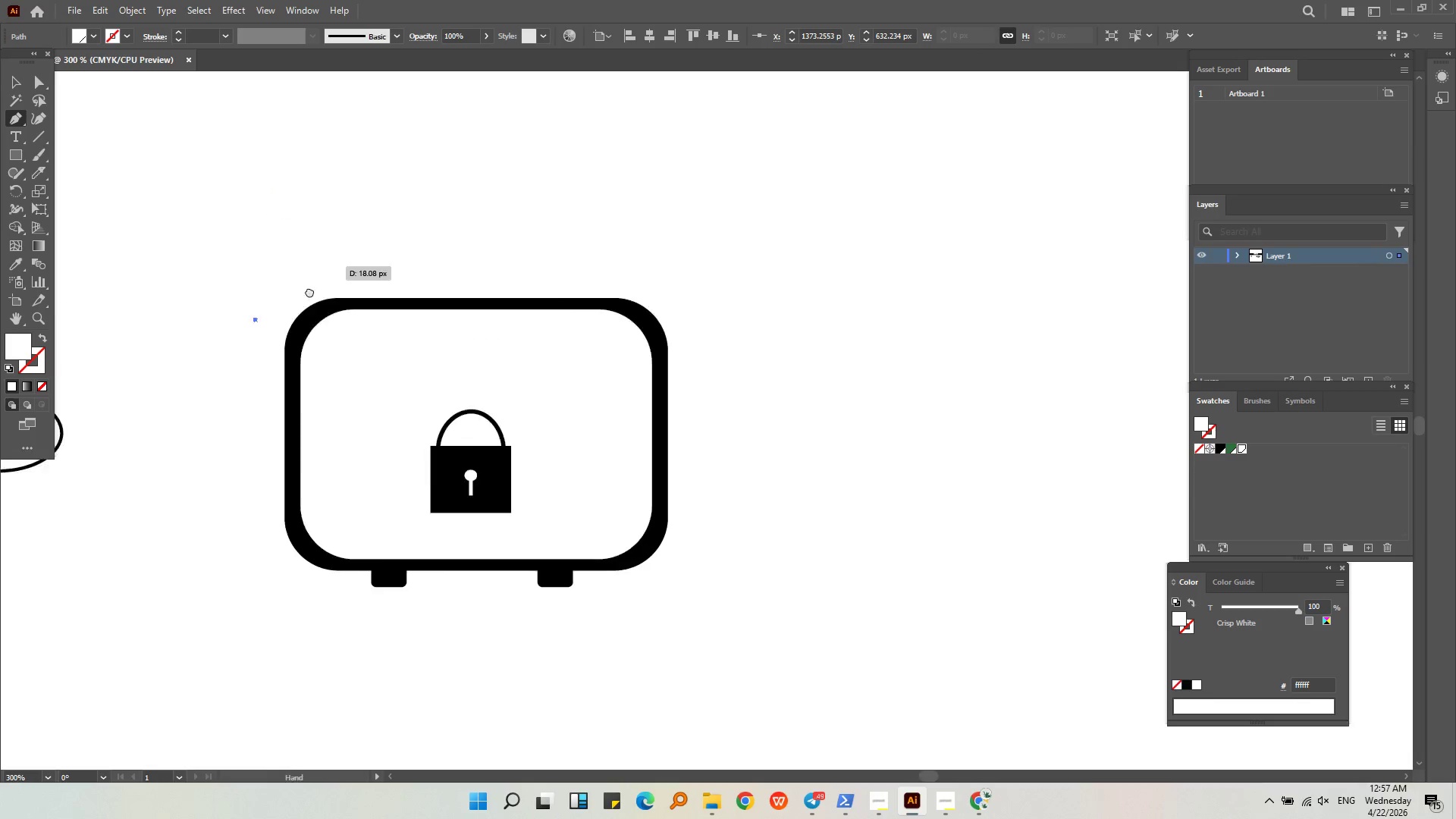 
hold_key(key=ShiftLeft, duration=0.41)
left_click([332, 272])
 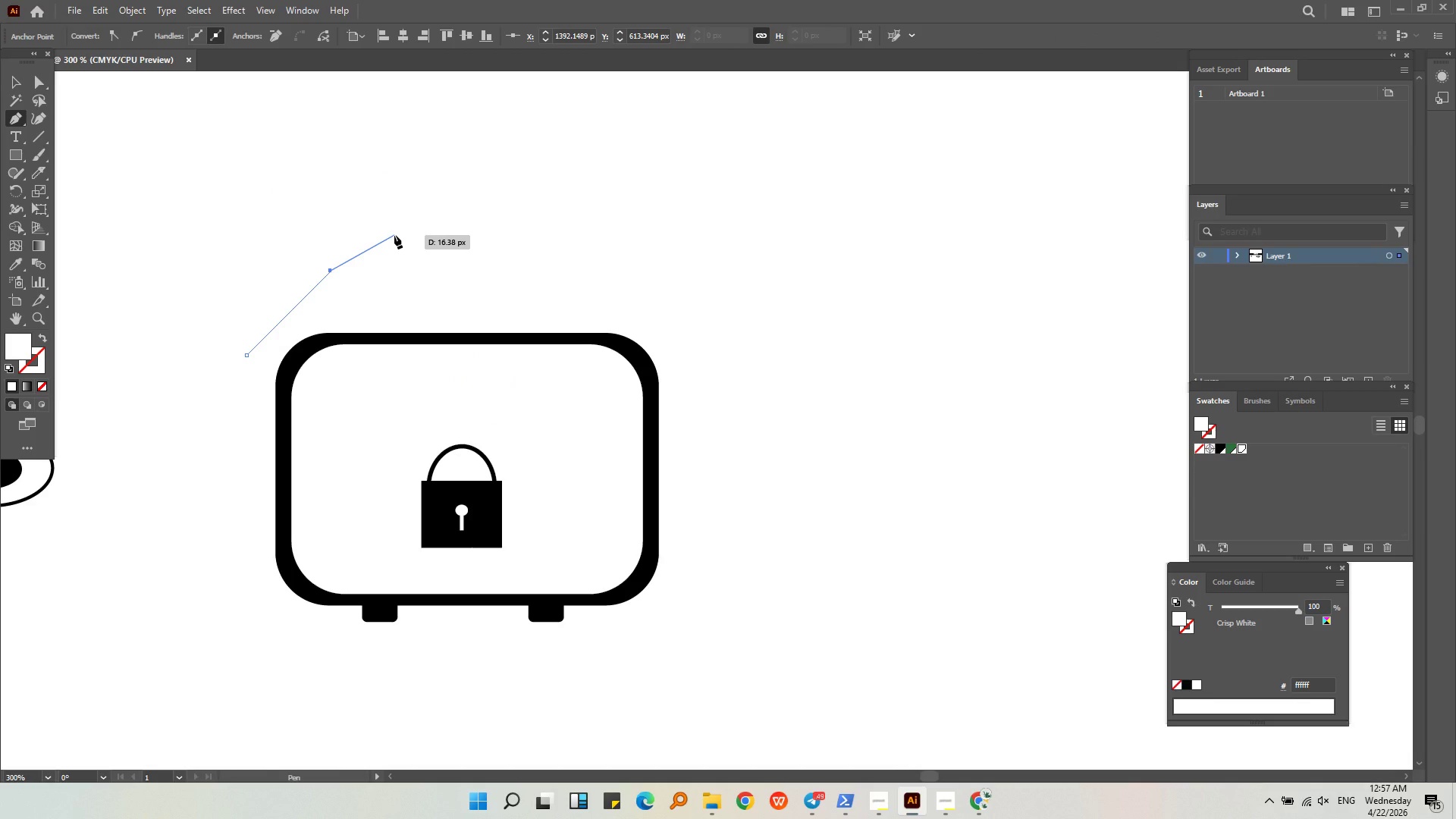 
hold_key(key=ShiftLeft, duration=0.41)
left_click([394, 235])
 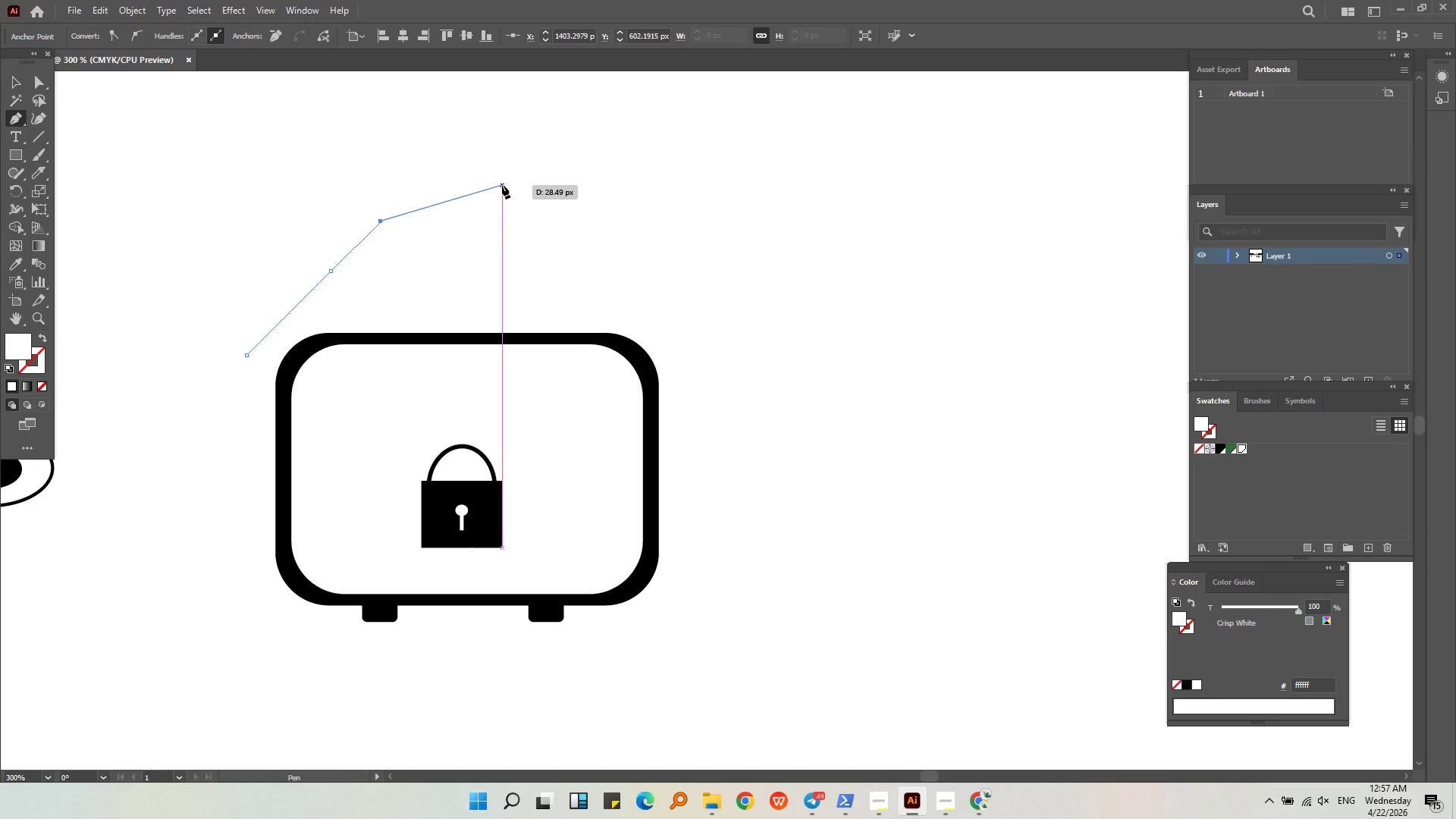 
left_click([502, 185])
 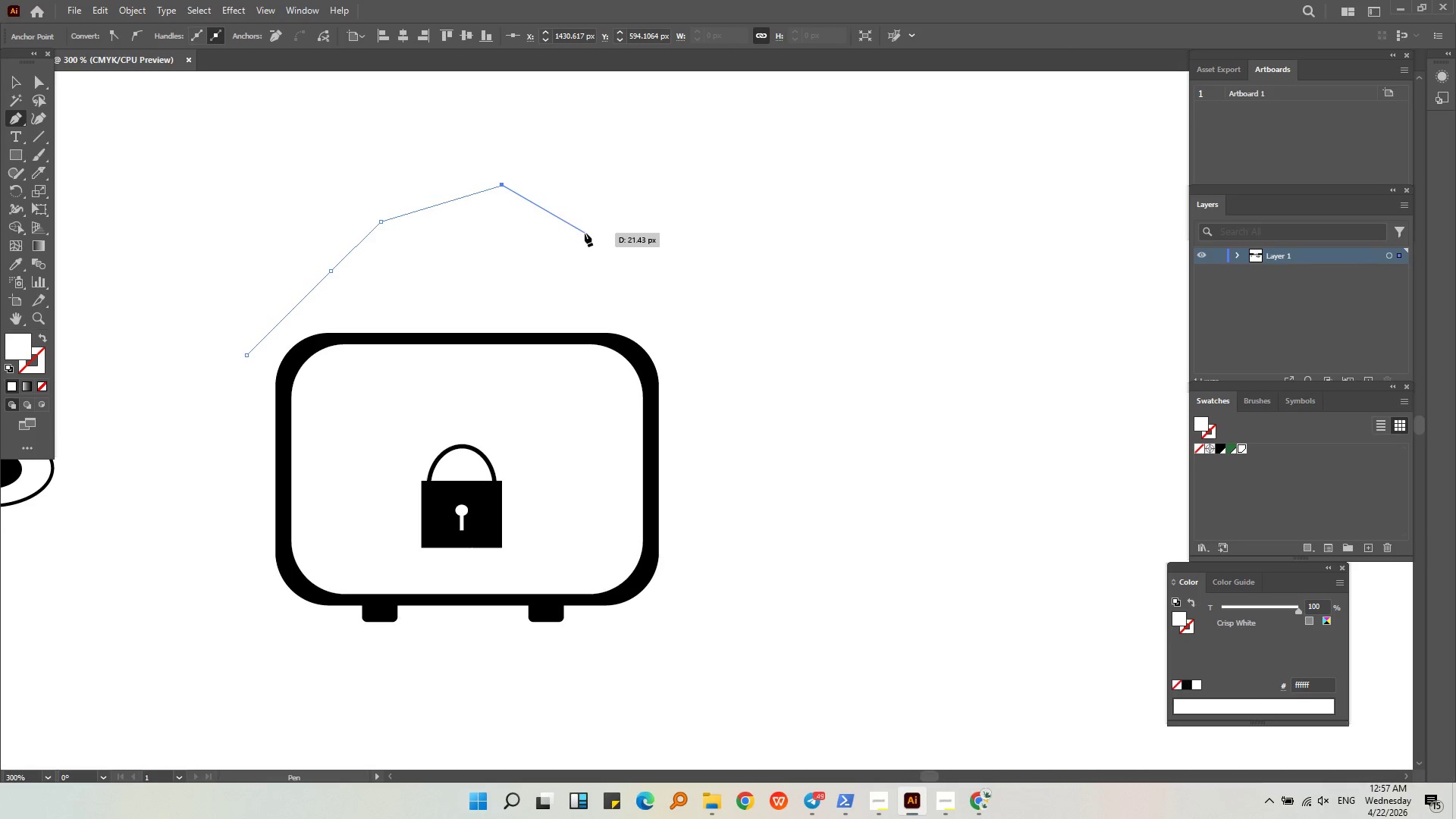 
left_click([606, 246])
 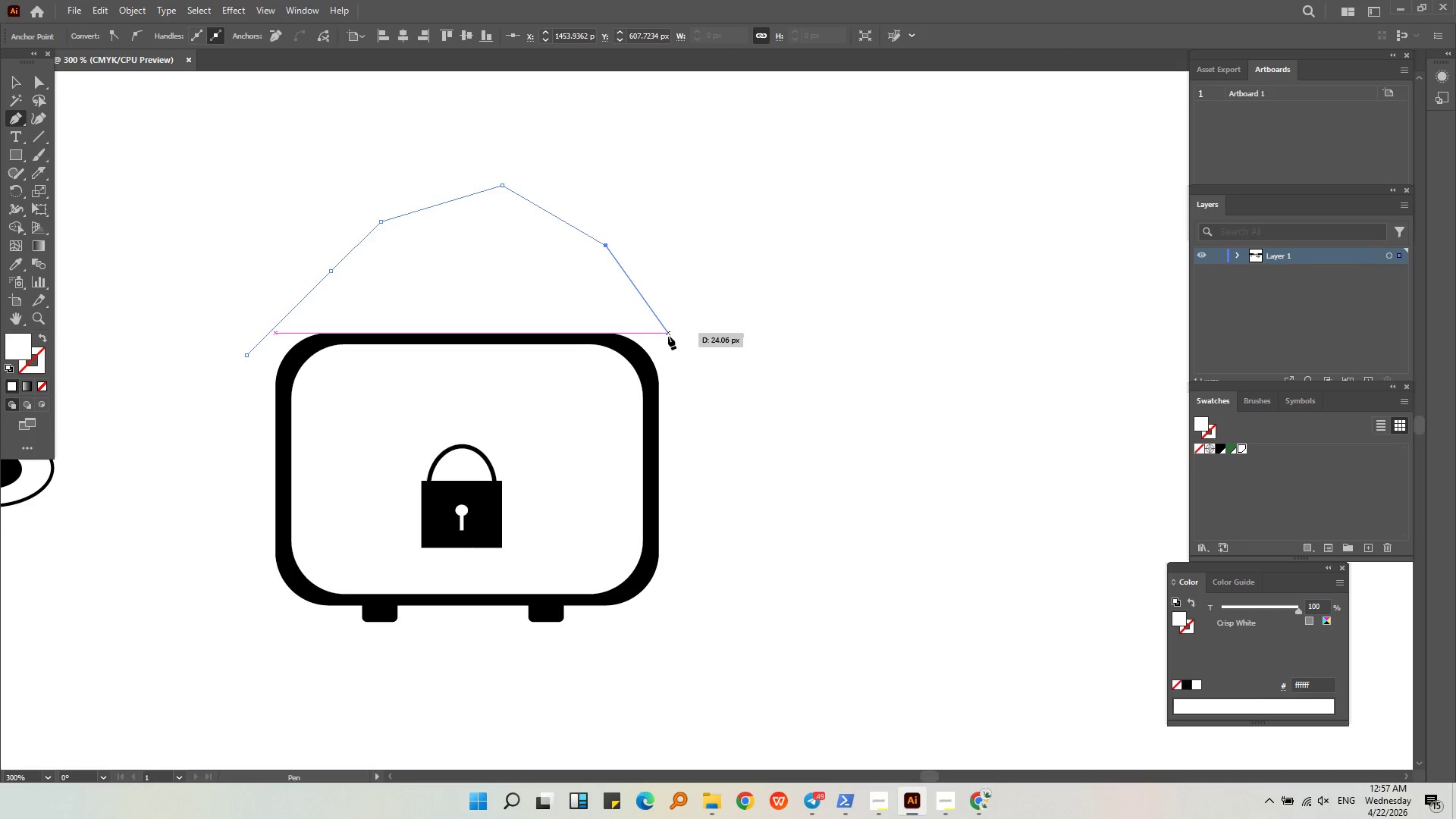 
left_click([681, 335])
 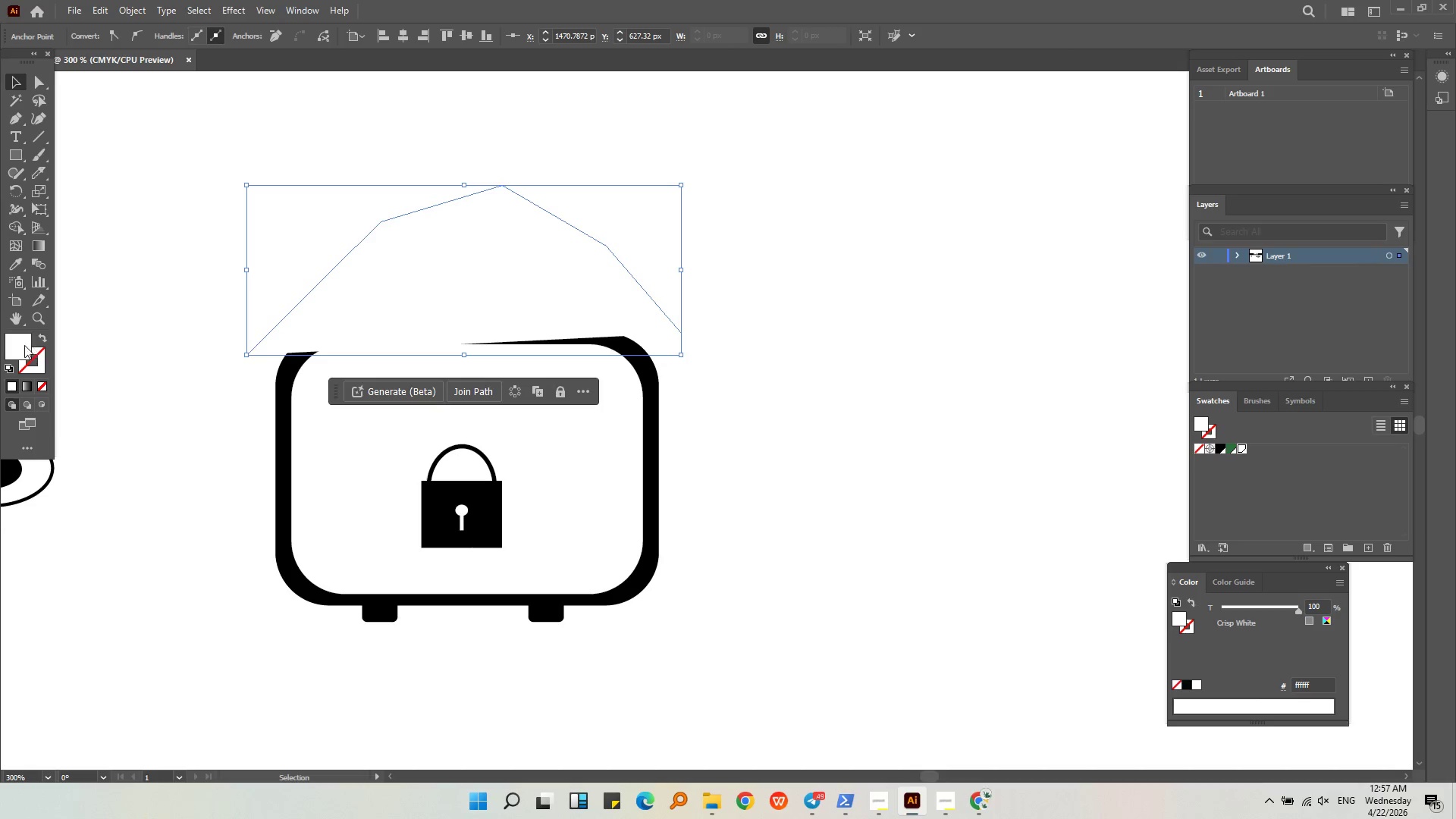 
double_click([37, 366])
 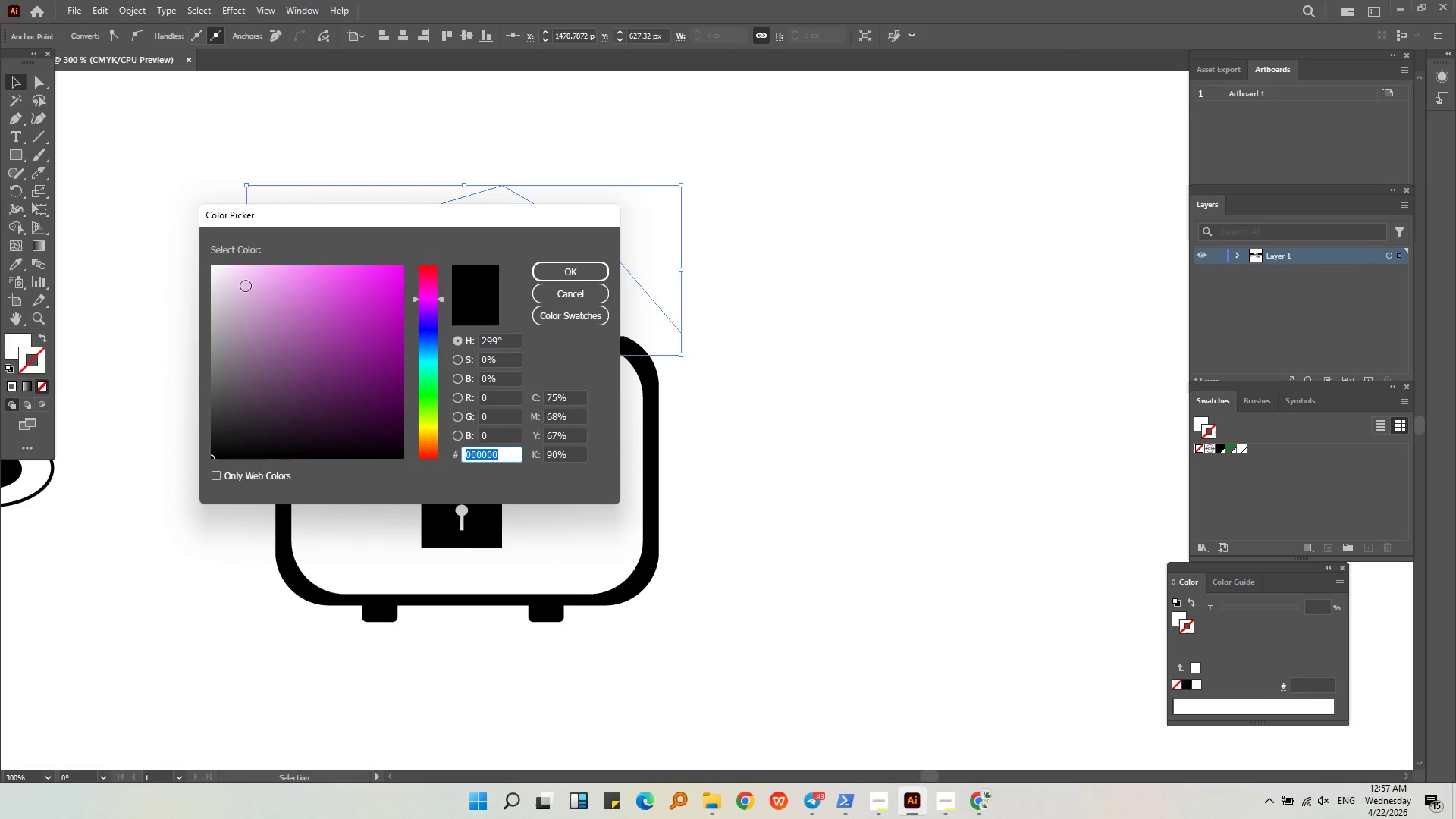 
left_click_drag(start_coordinate=[227, 275], to_coordinate=[191, 458])
 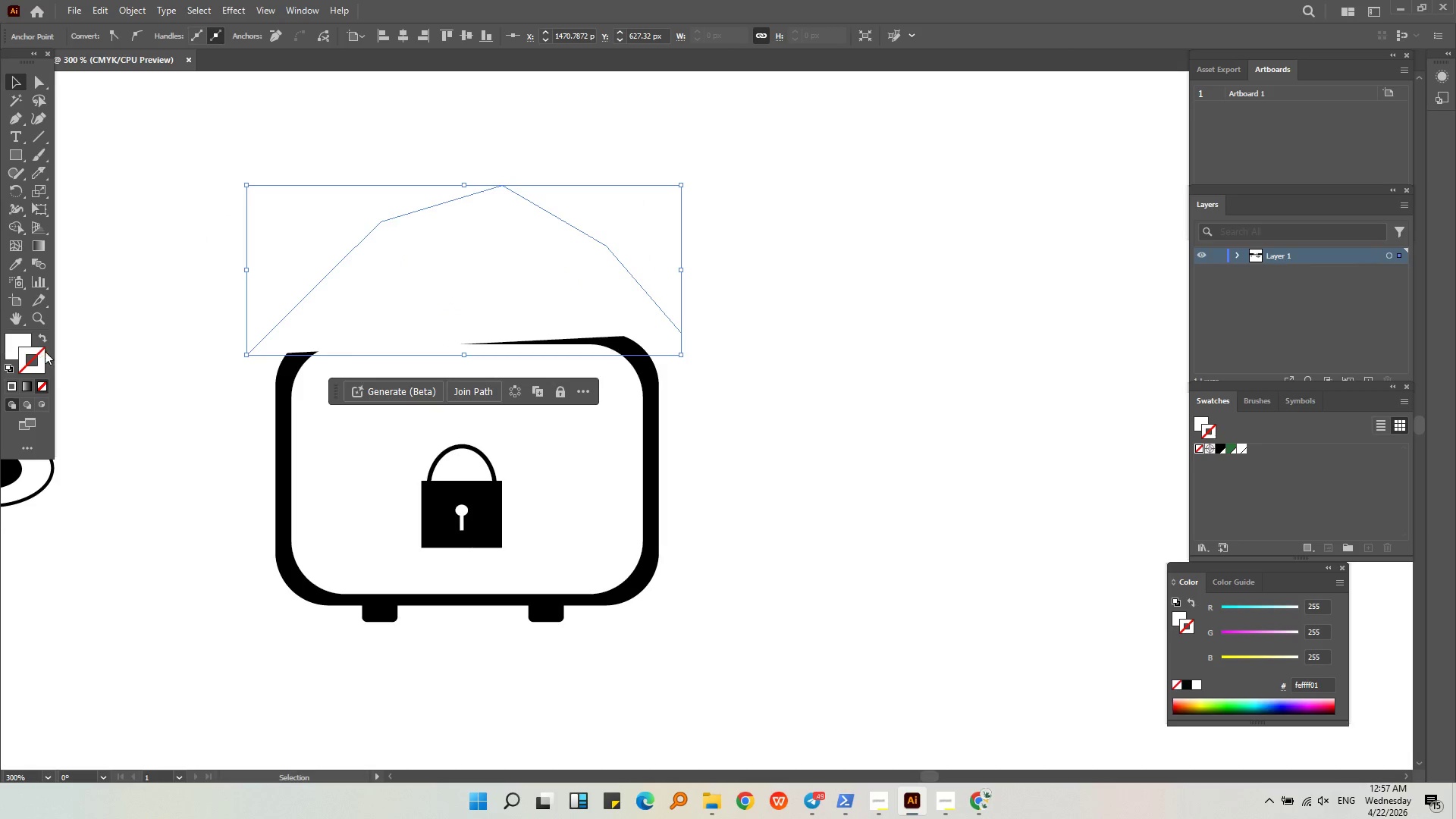 
double_click([42, 356])
 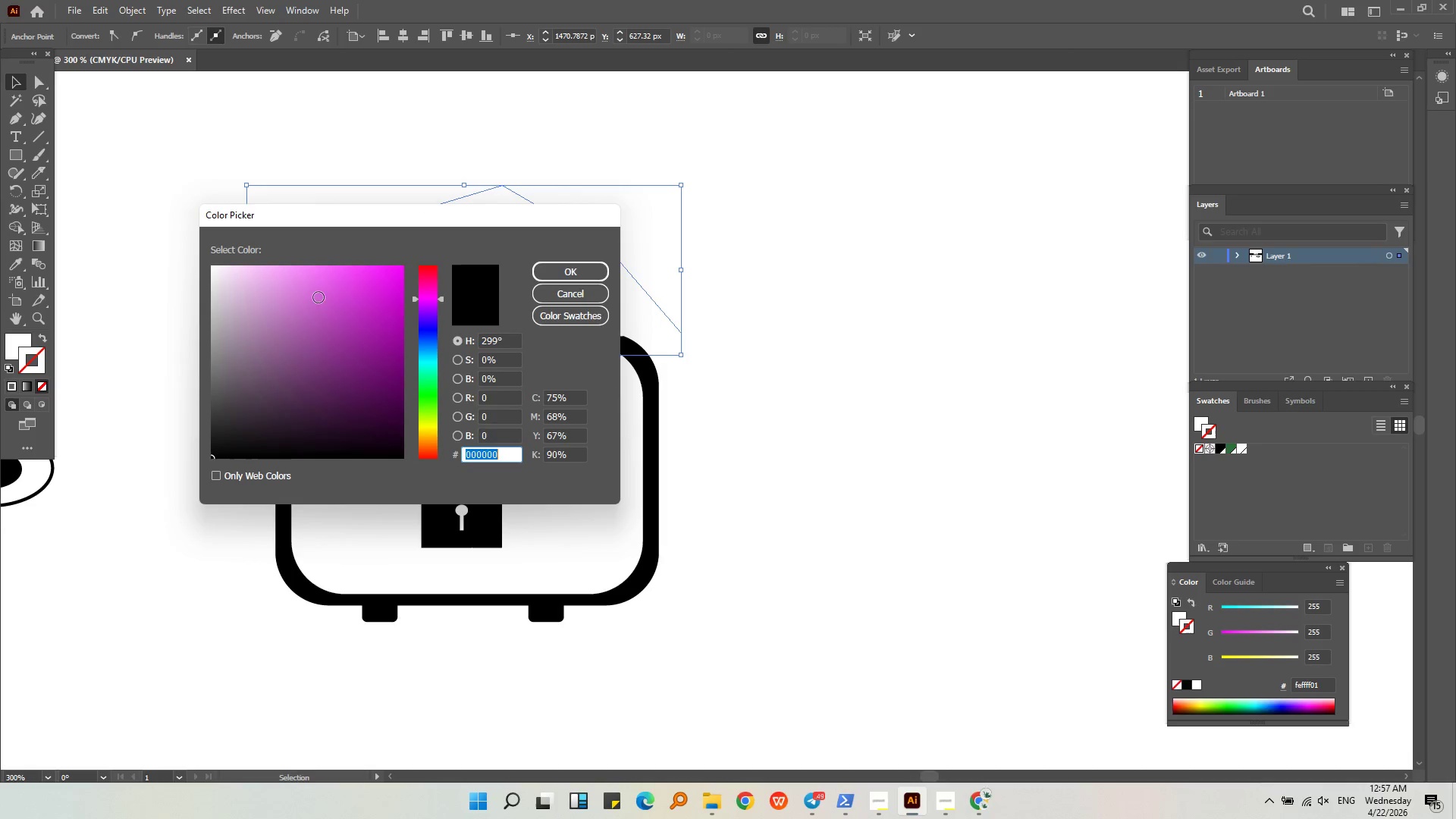 
left_click_drag(start_coordinate=[277, 318], to_coordinate=[166, 468])
 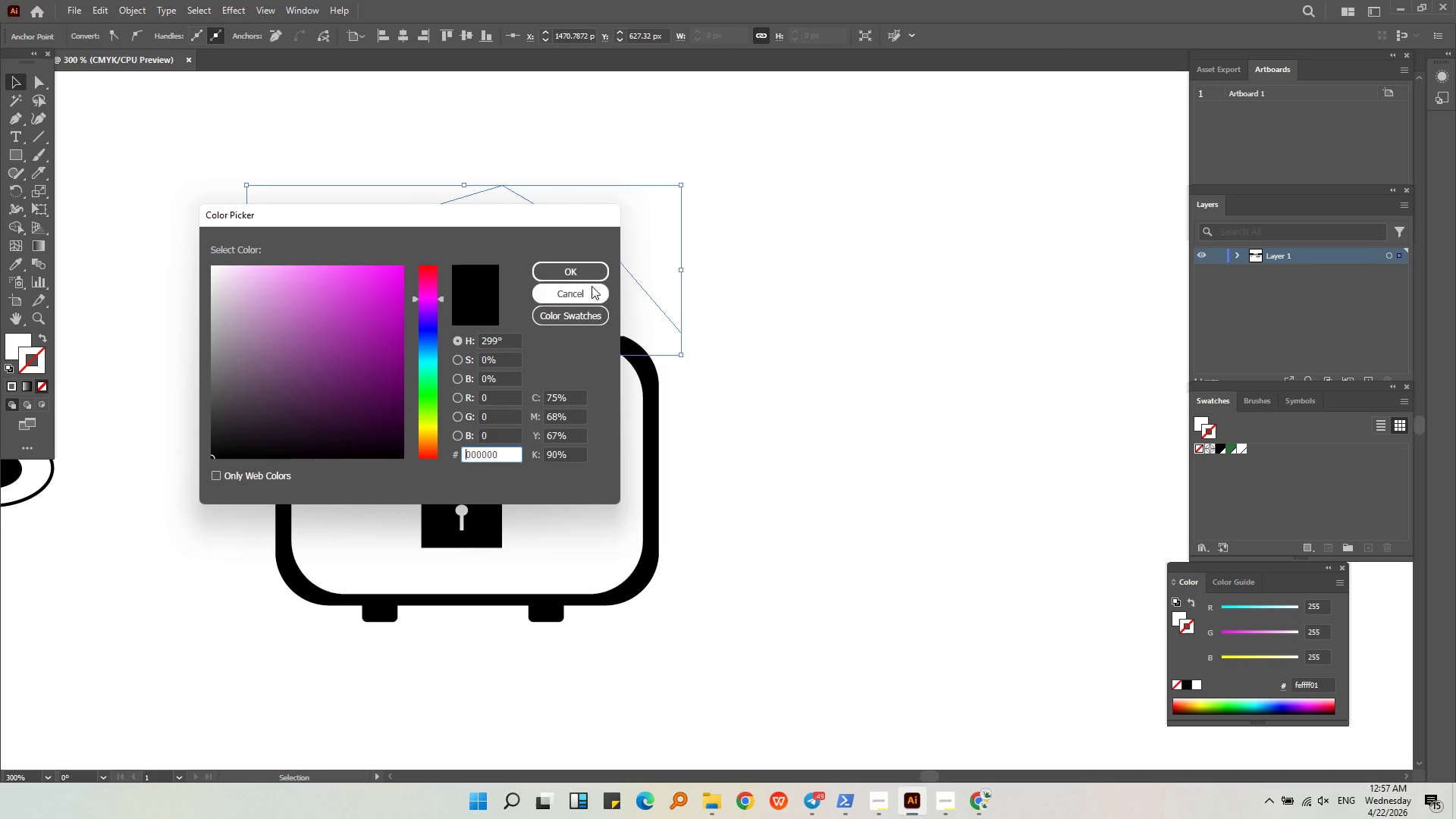 
left_click([586, 273])
 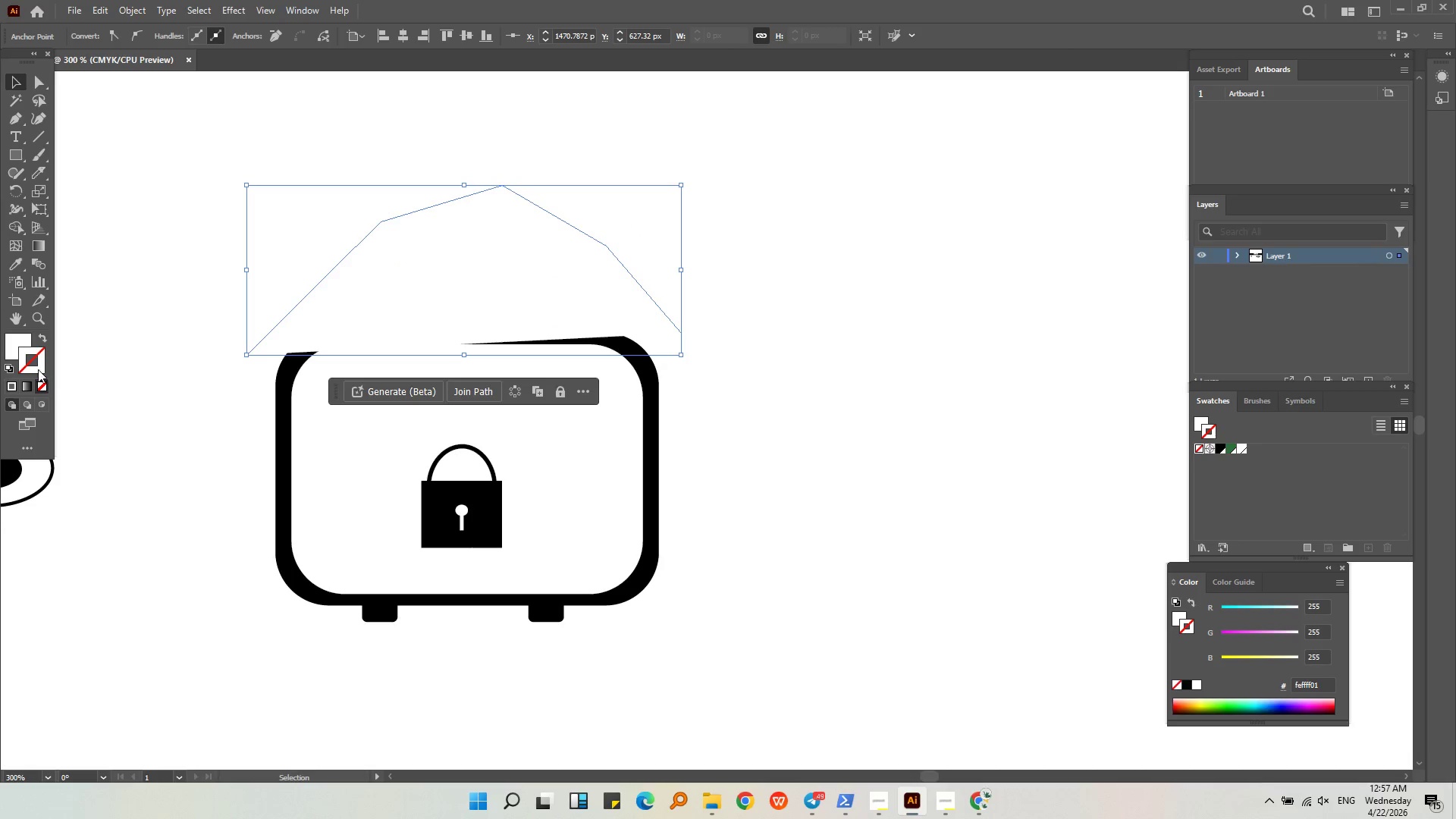 
double_click([37, 368])
 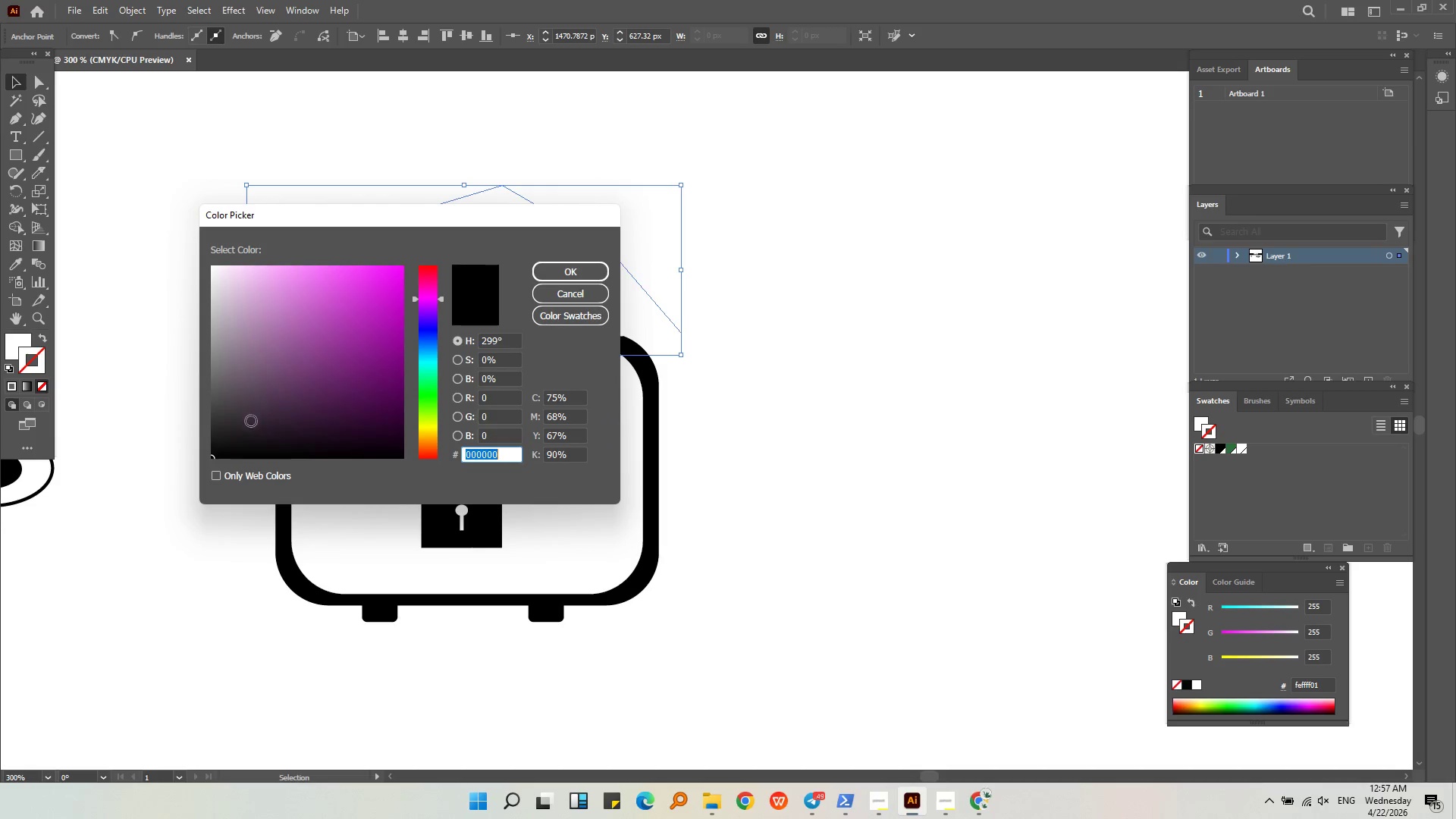 
left_click_drag(start_coordinate=[242, 442], to_coordinate=[229, 478])
 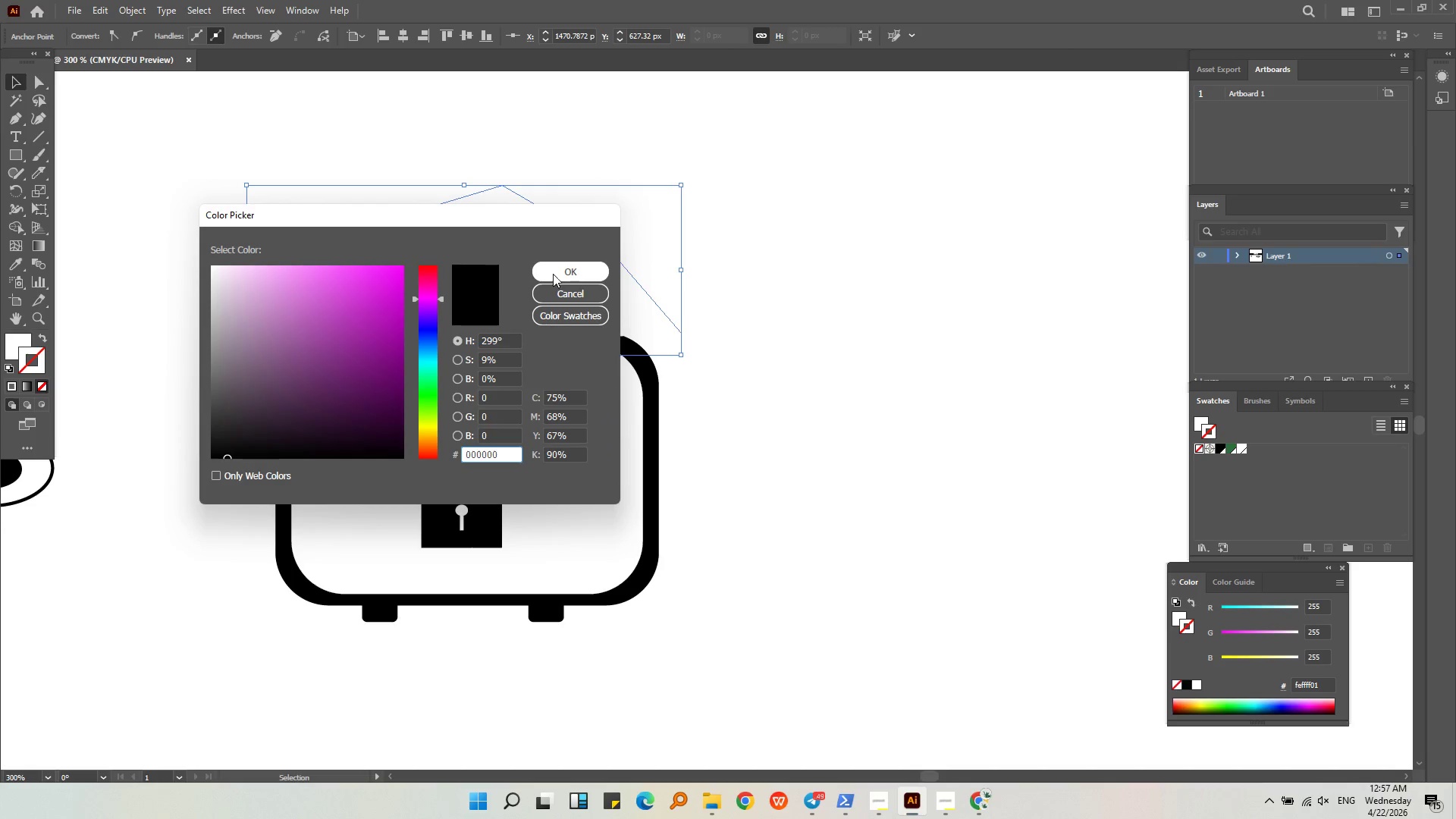 
left_click([553, 274])
 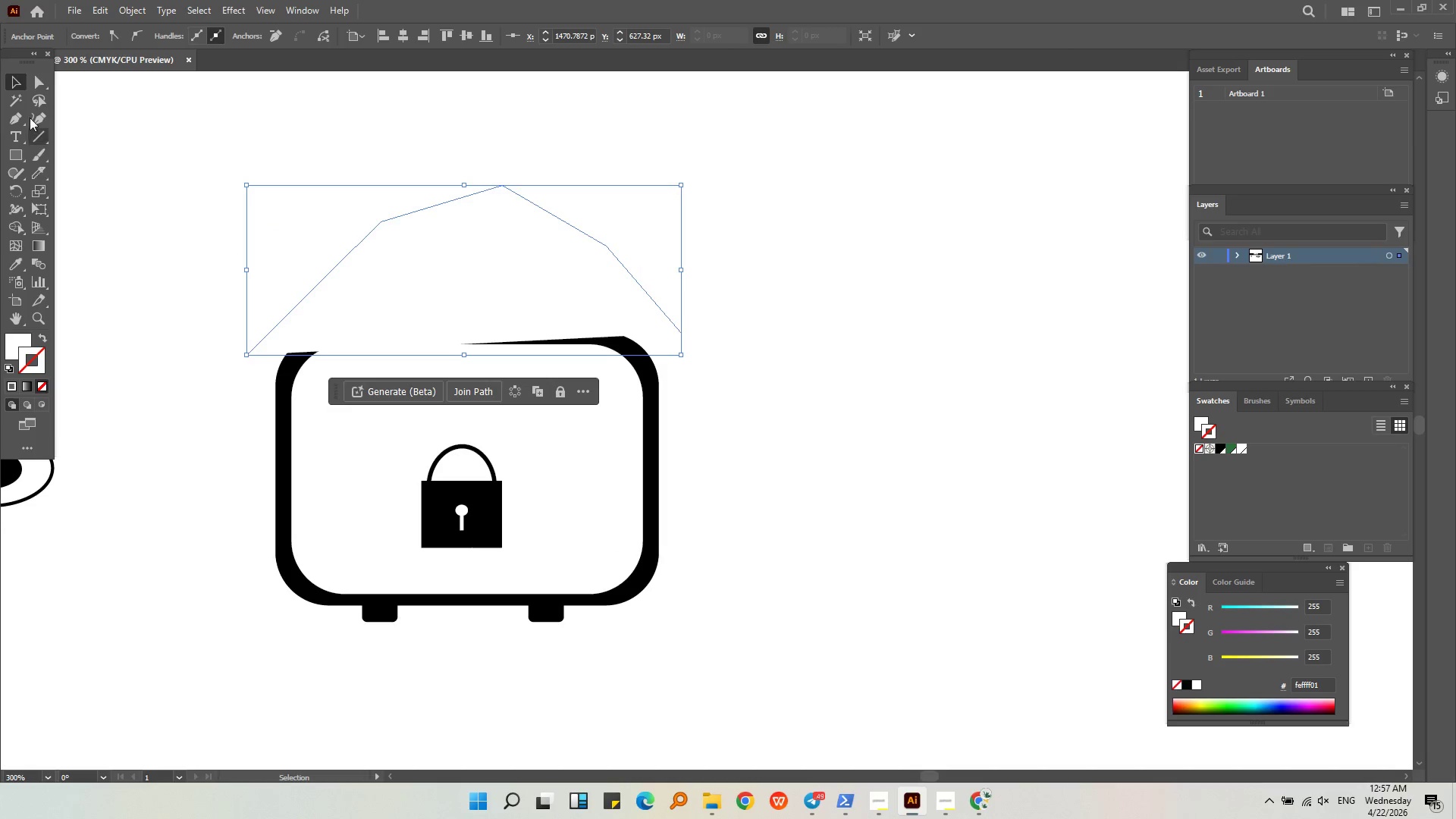 
double_click([136, 143])
 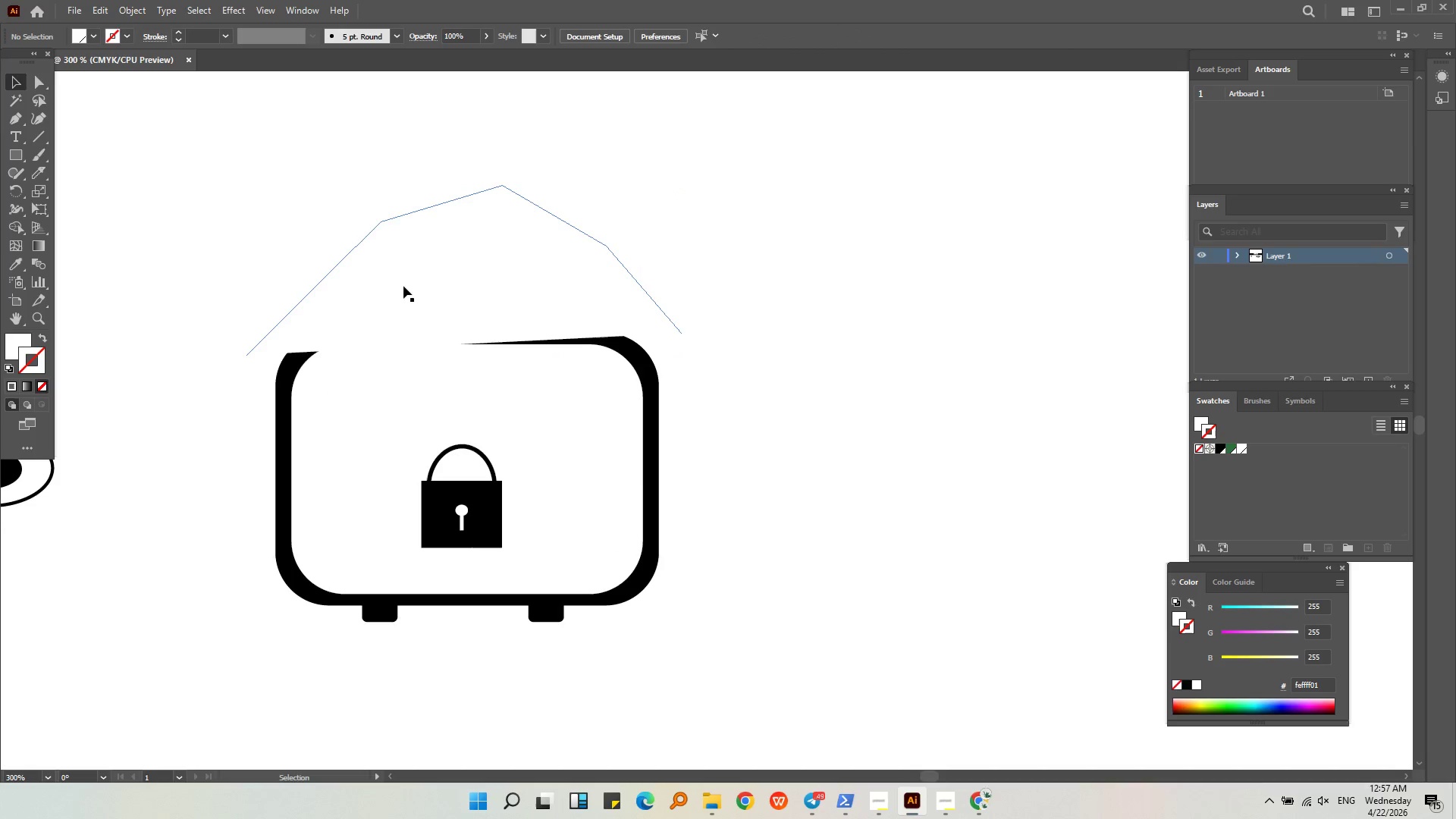 
triple_click([403, 286])
 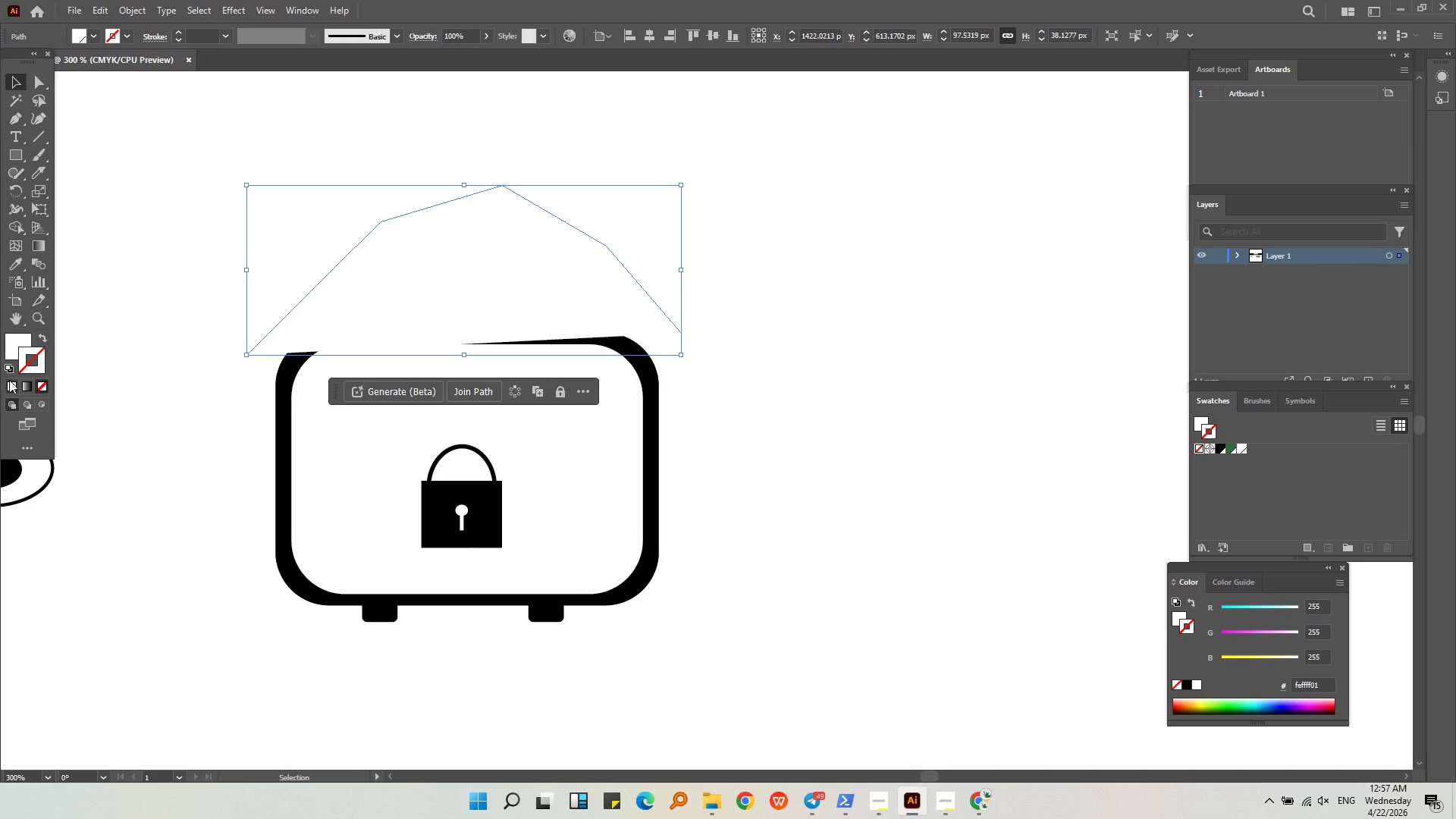 
left_click([33, 366])
 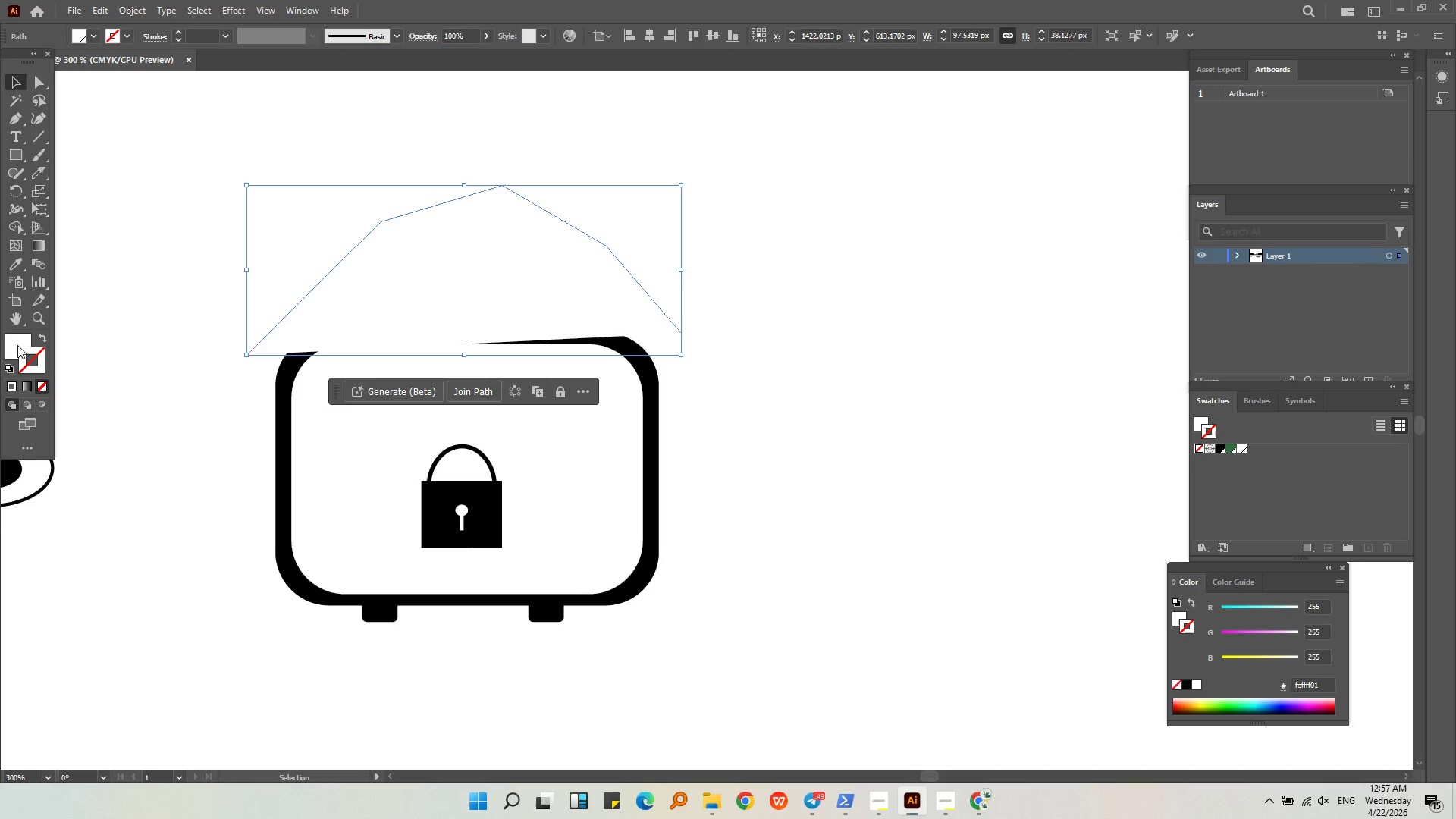 
left_click([16, 340])
 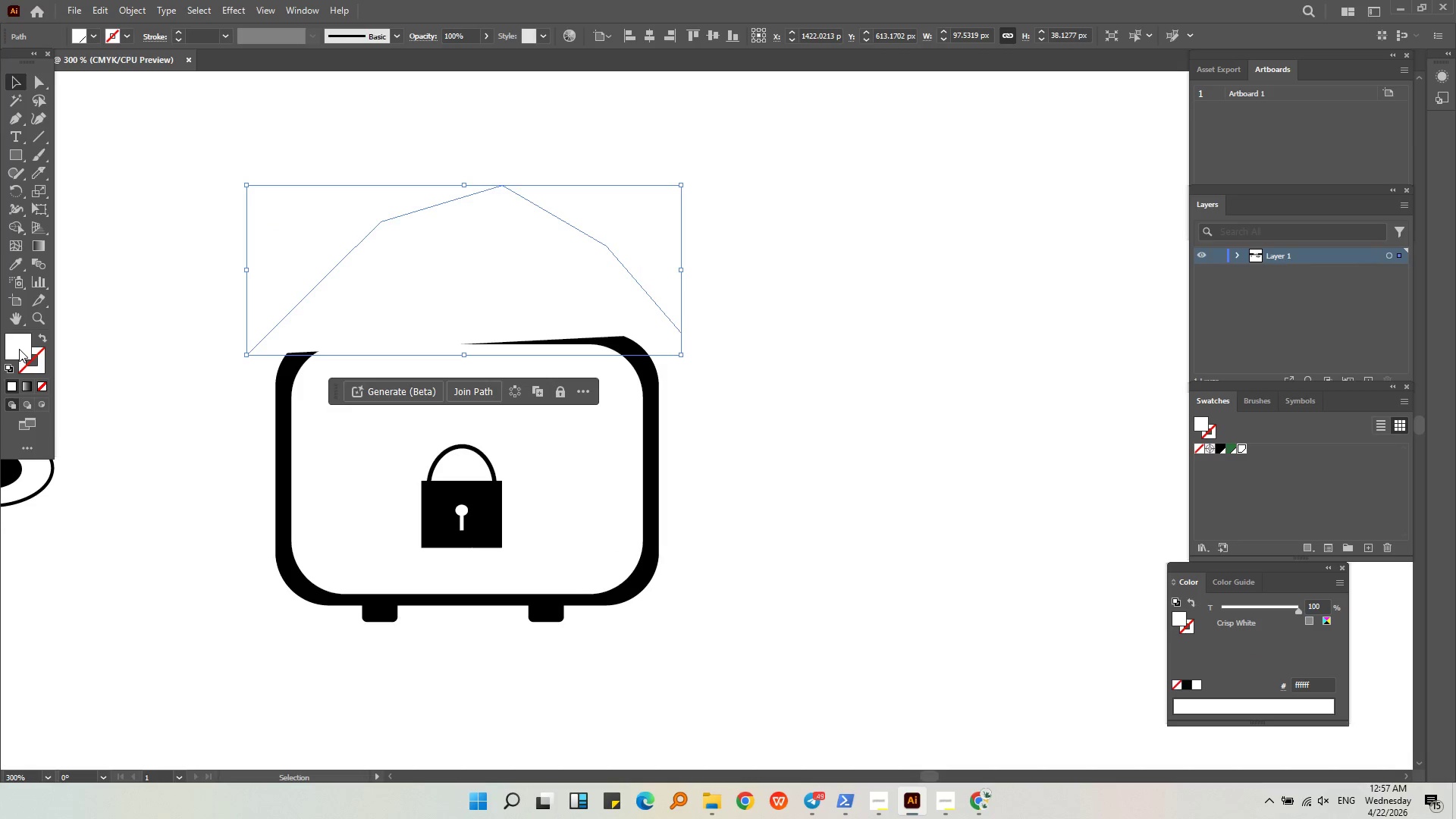 
double_click([19, 349])
 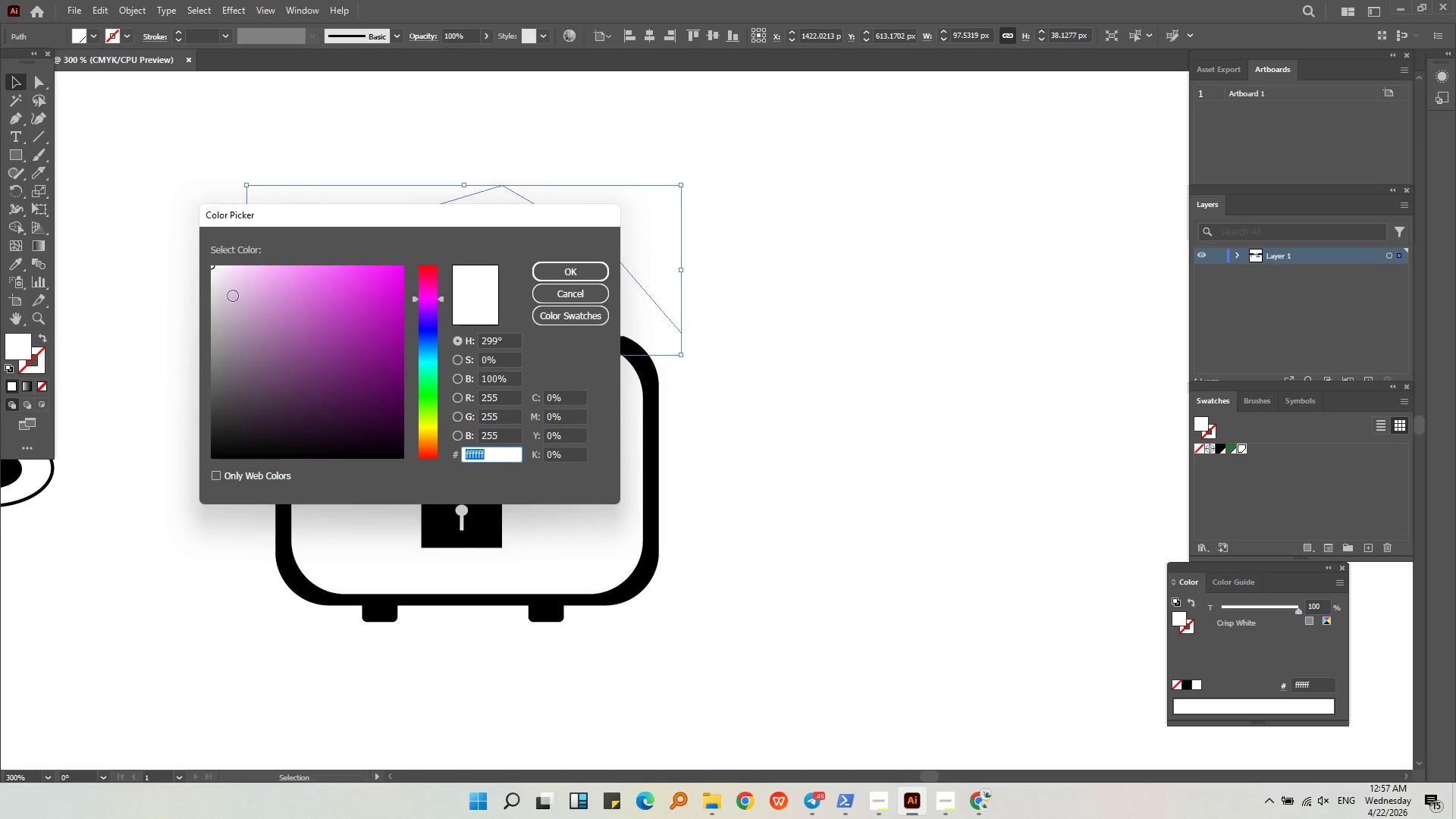 
left_click_drag(start_coordinate=[221, 290], to_coordinate=[194, 260])
 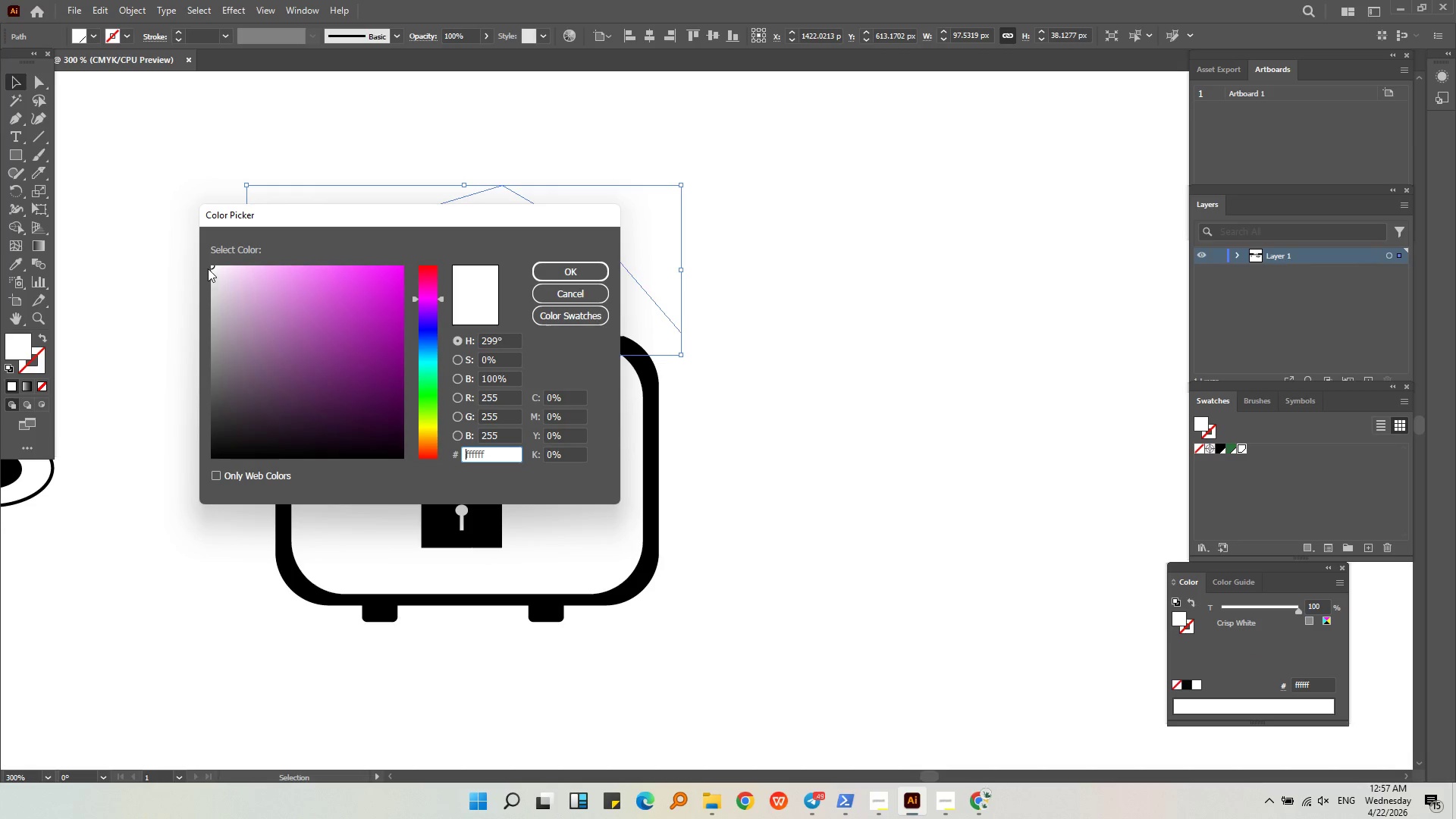 
left_click_drag(start_coordinate=[208, 262], to_coordinate=[187, 492])
 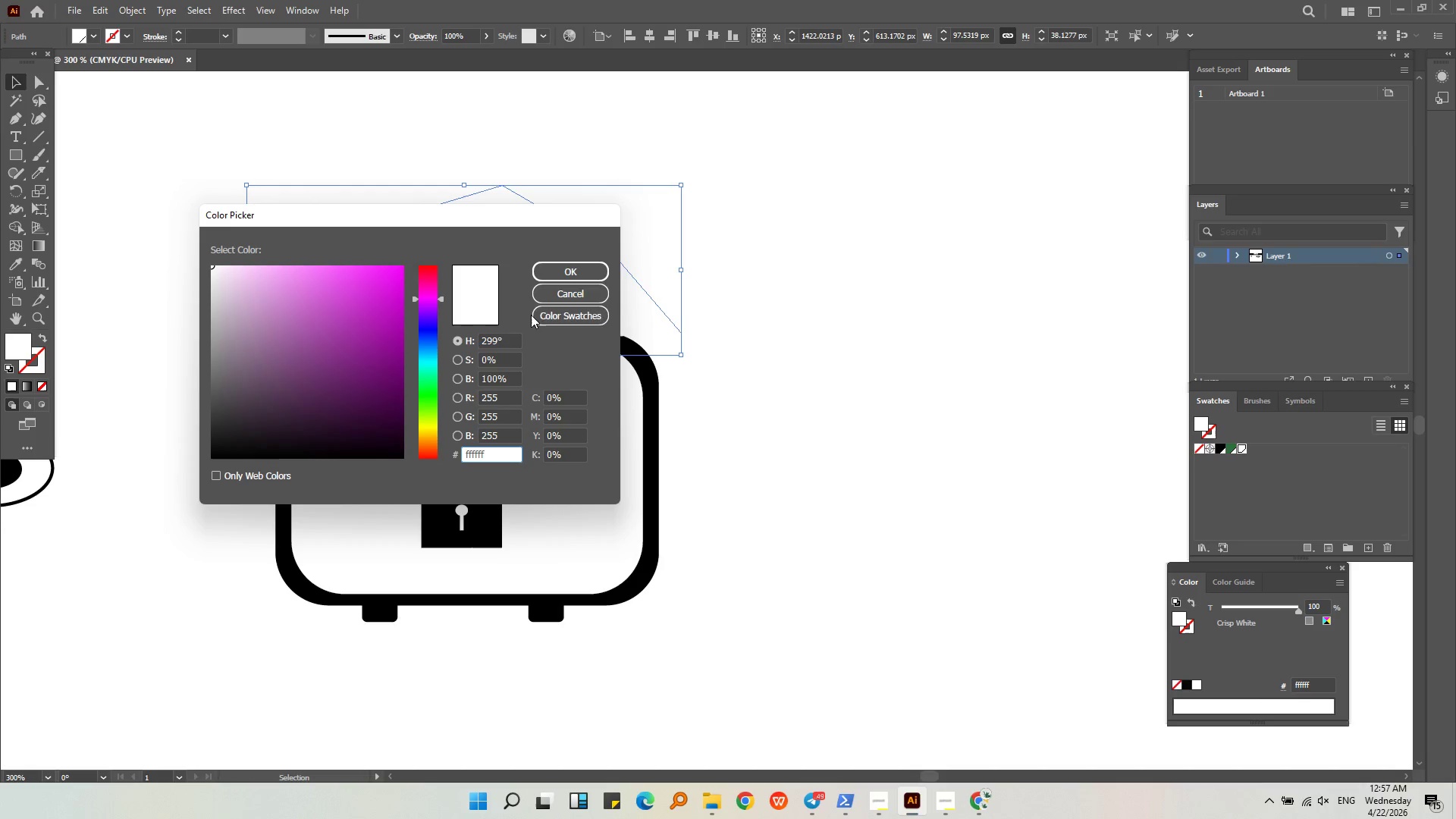 
left_click([560, 292])
 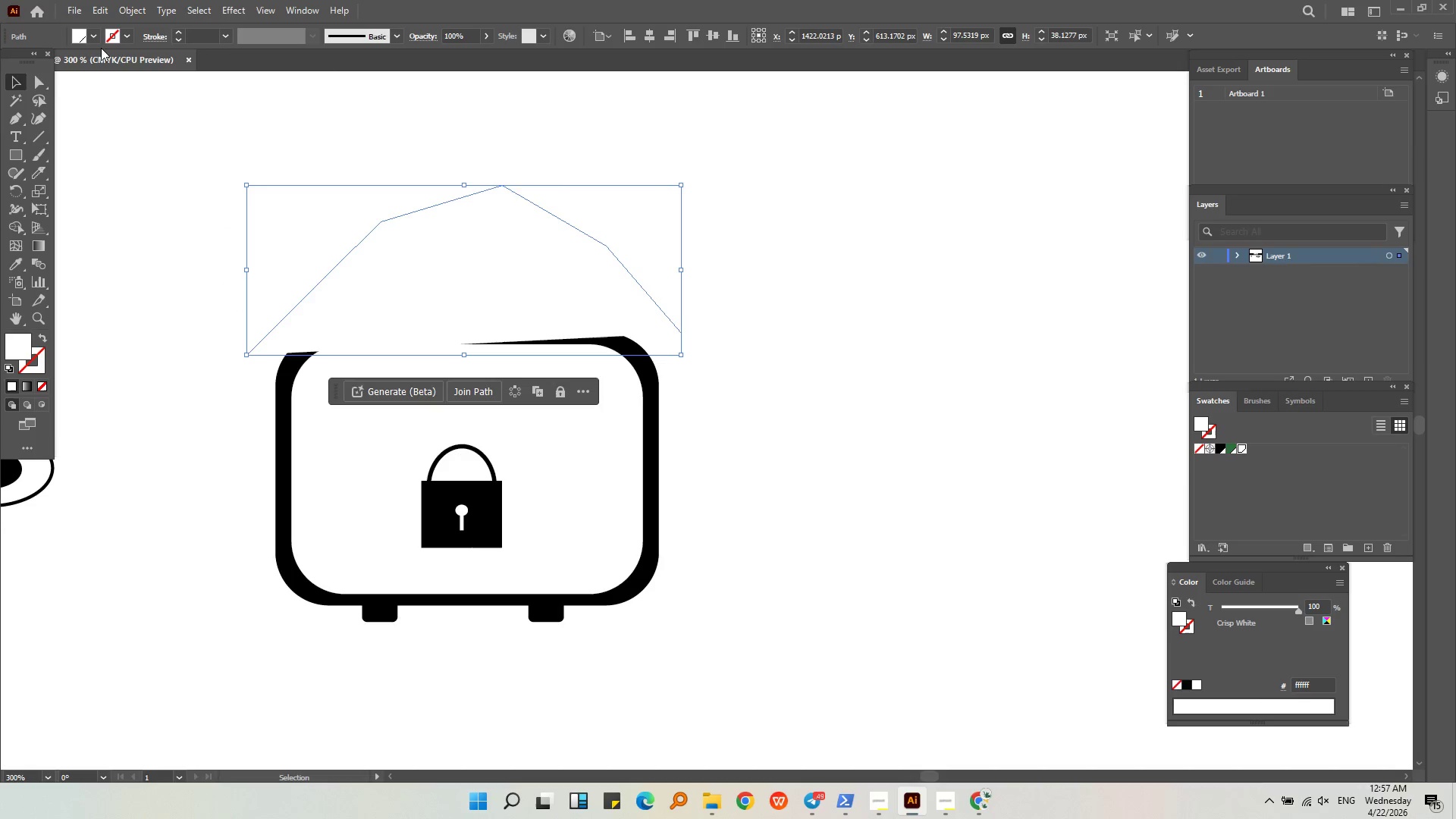 
left_click([96, 35])
 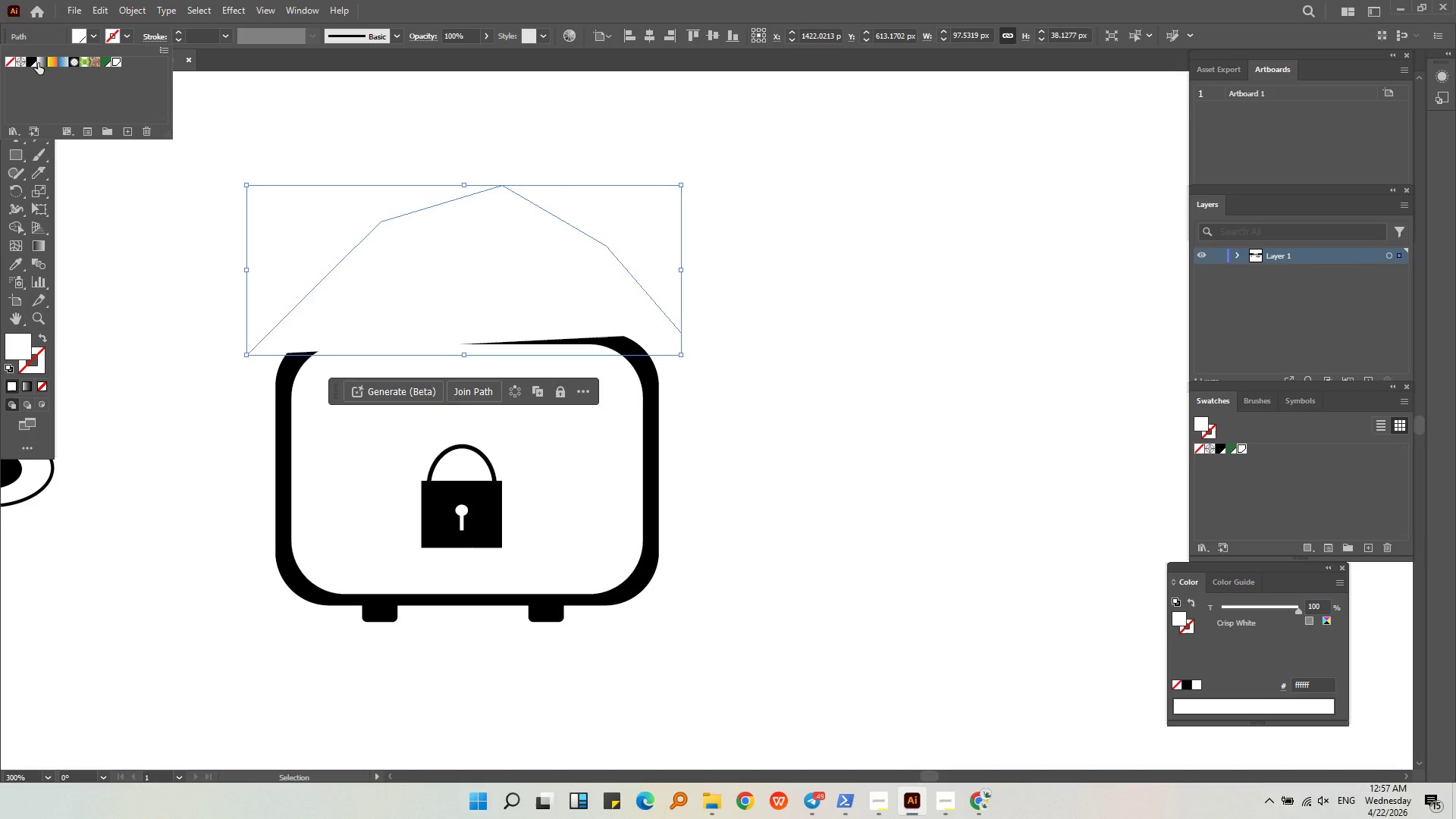 
left_click([34, 62])
 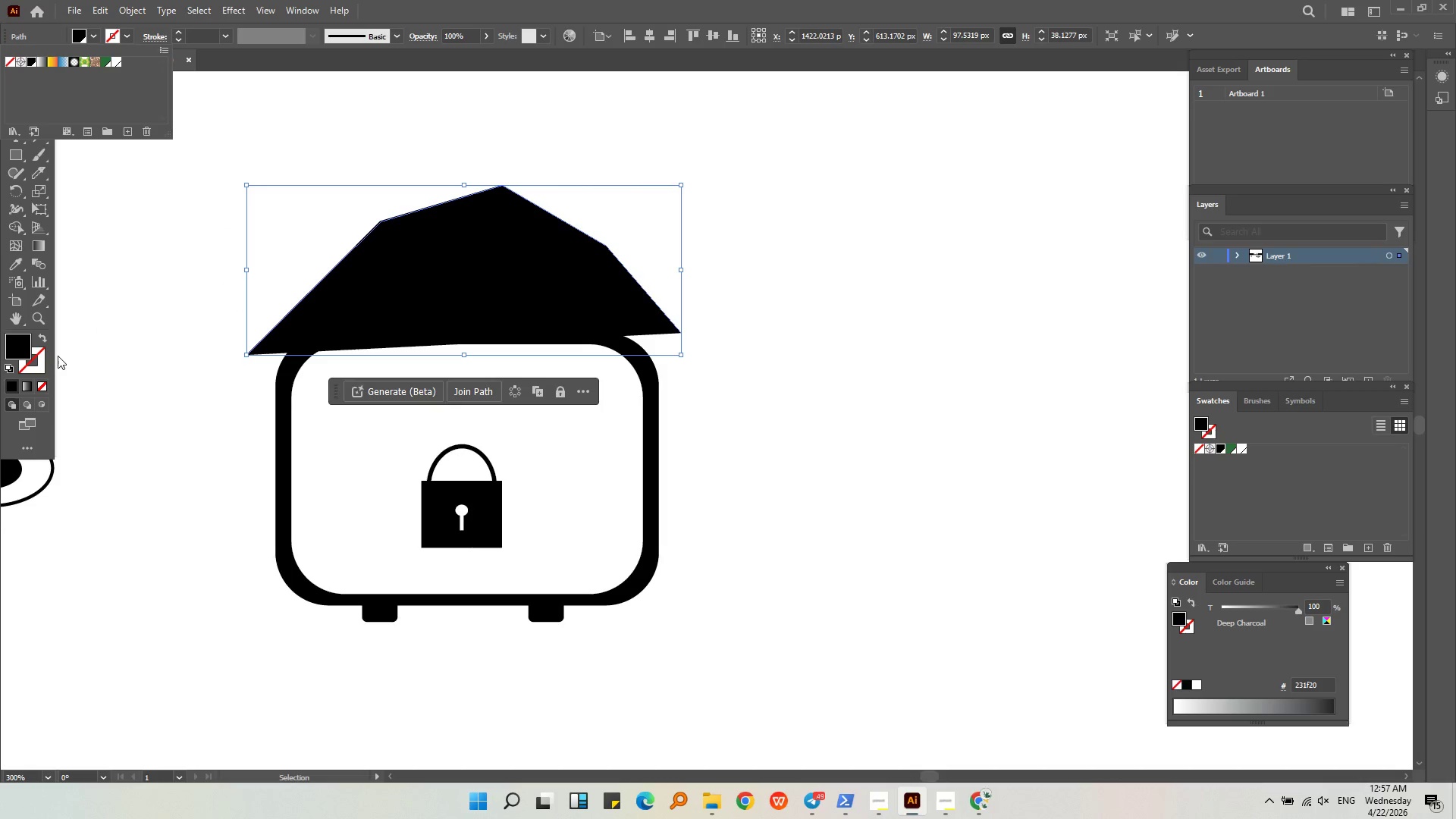 
left_click([22, 346])
 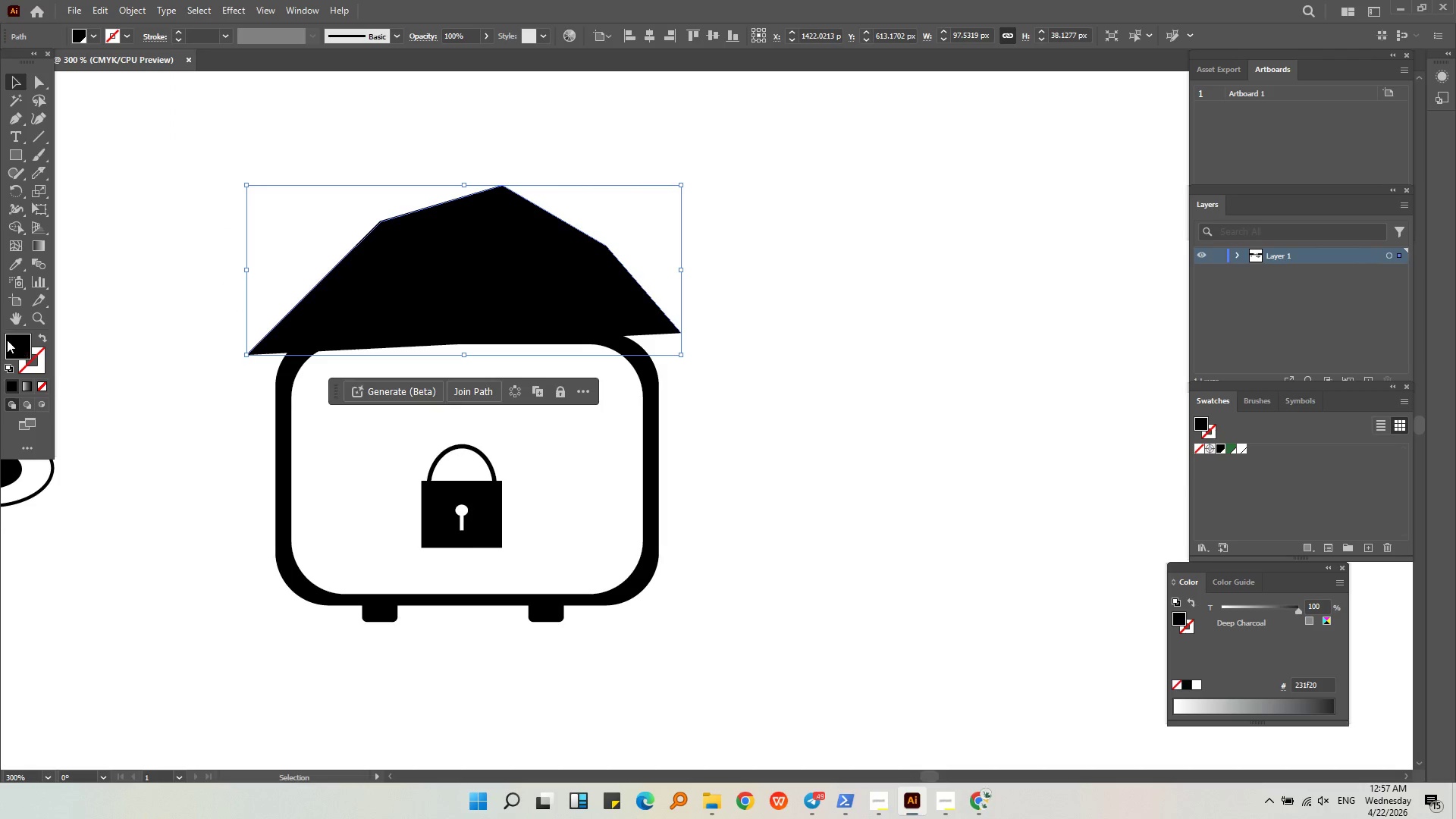 
left_click_drag(start_coordinate=[7, 340], to_coordinate=[27, 360])
 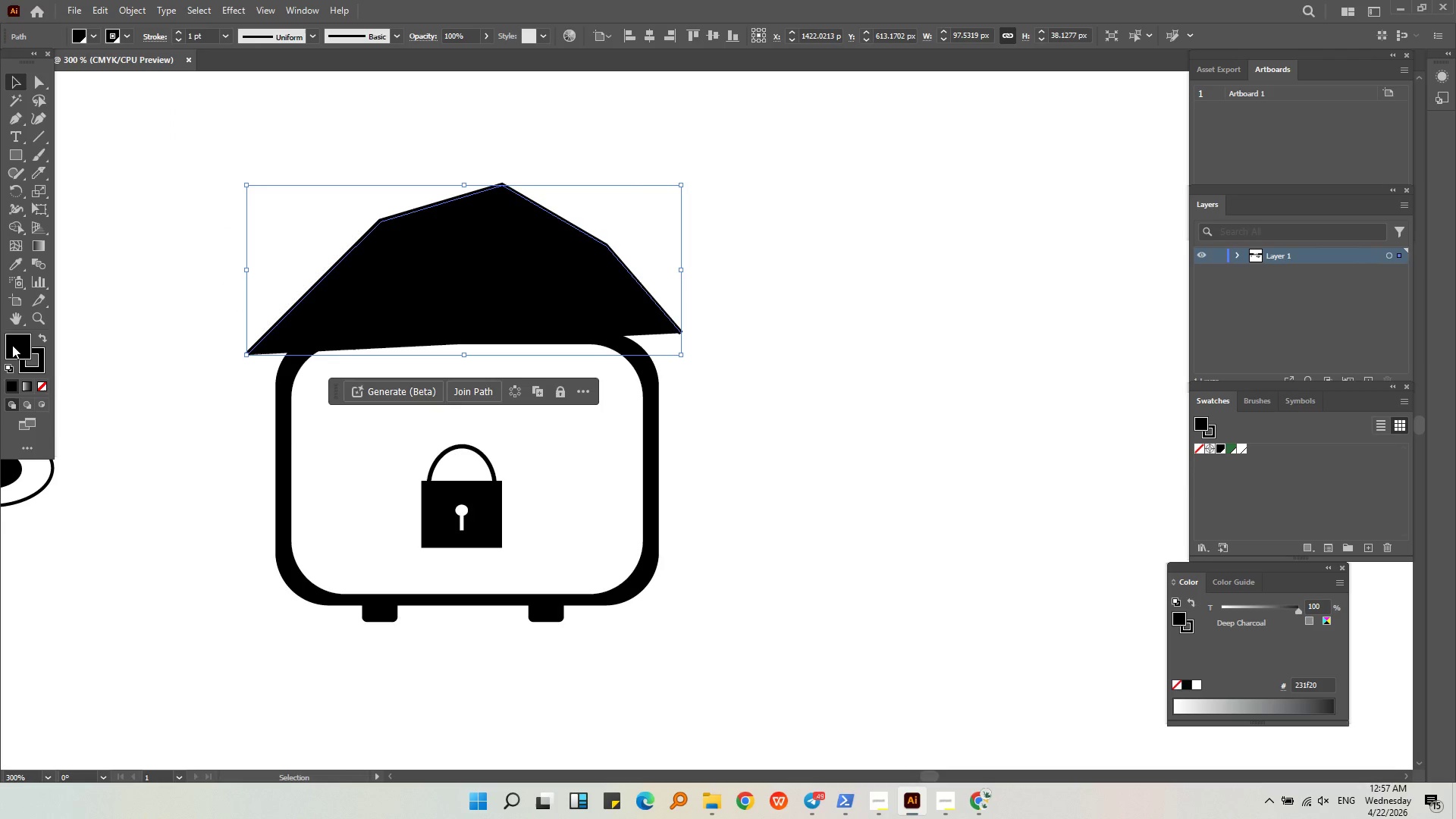 
left_click([12, 345])
 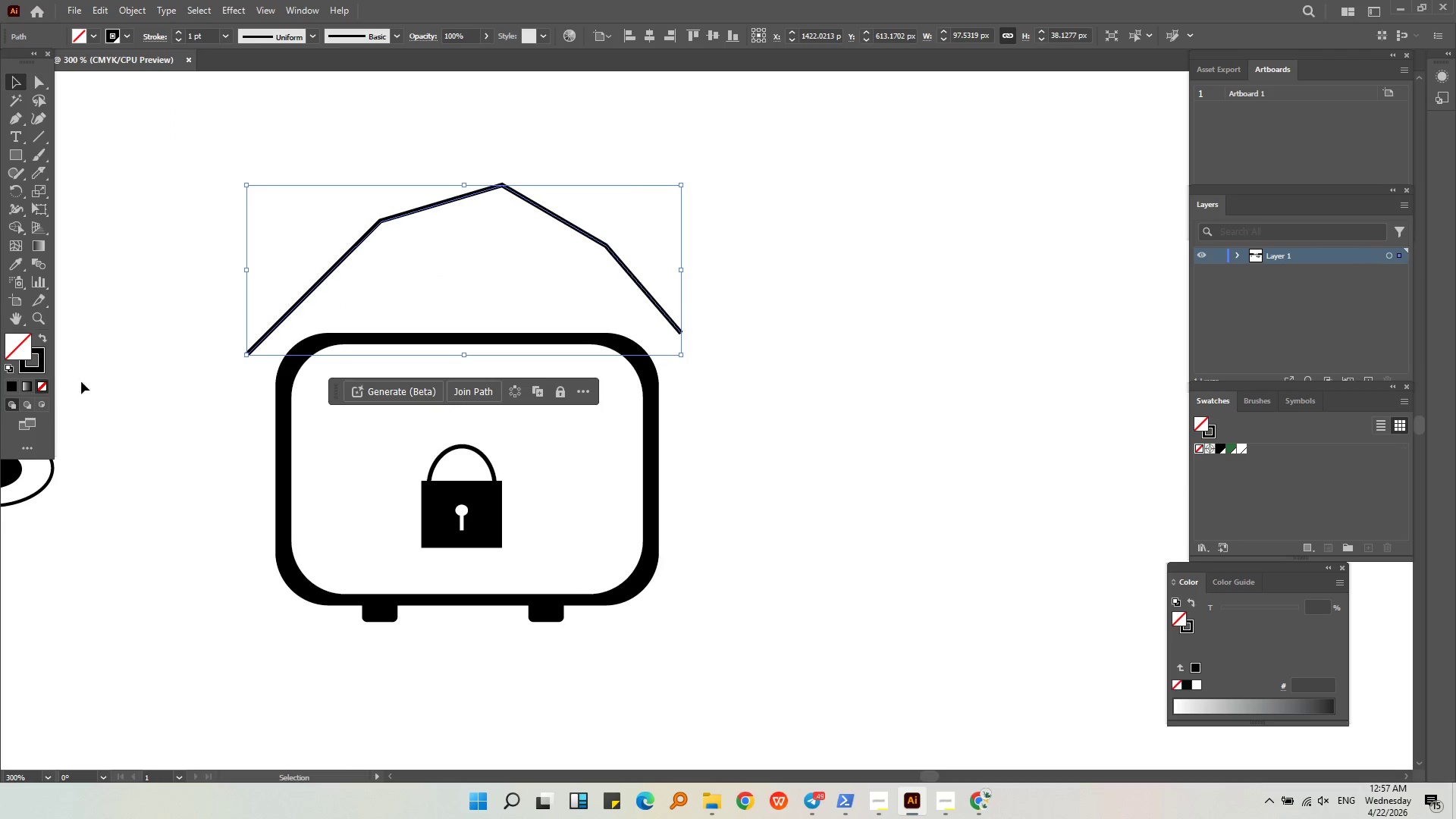 
left_click([166, 364])
 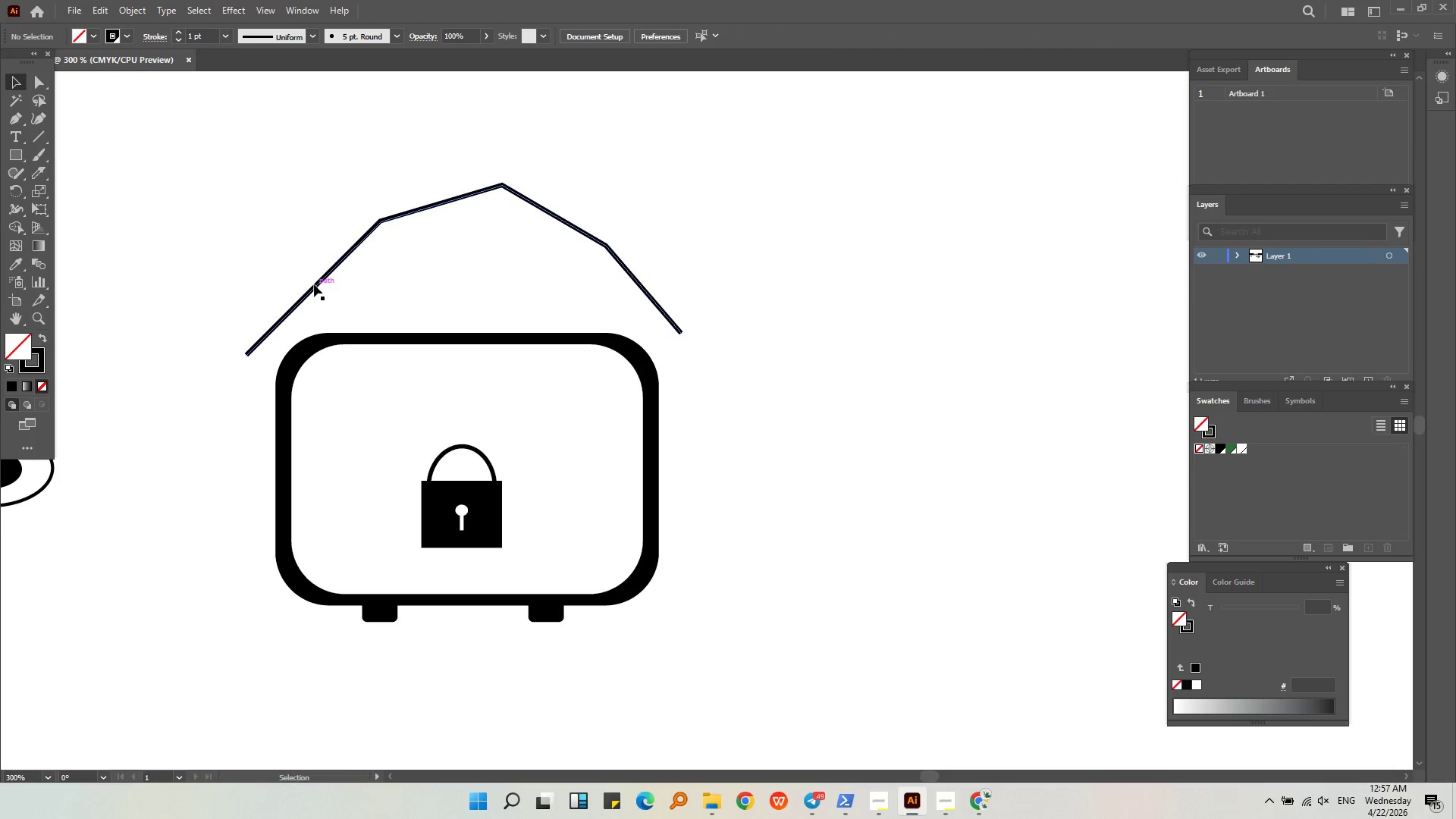 
left_click([314, 284])
 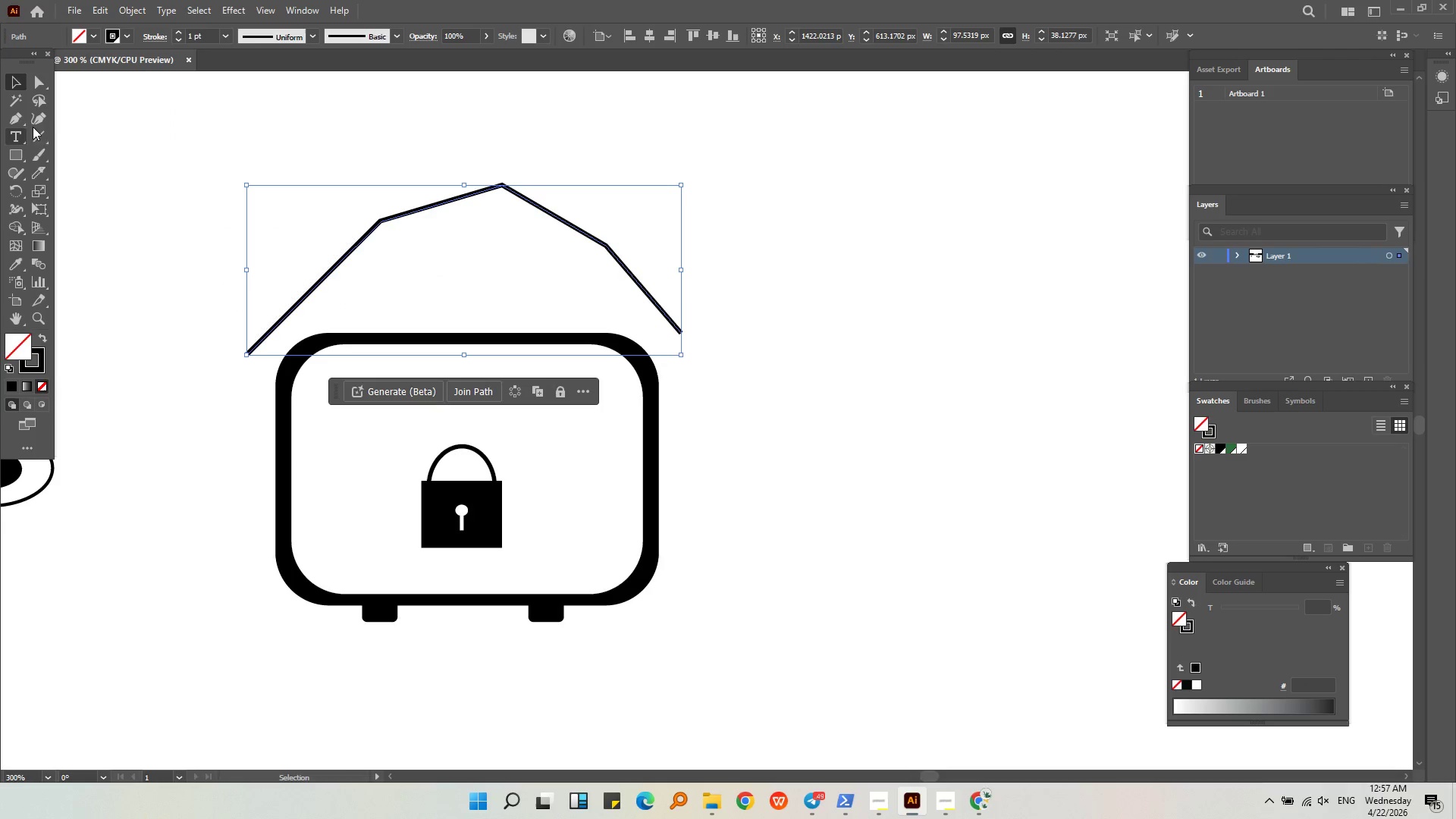 
left_click([43, 113])
 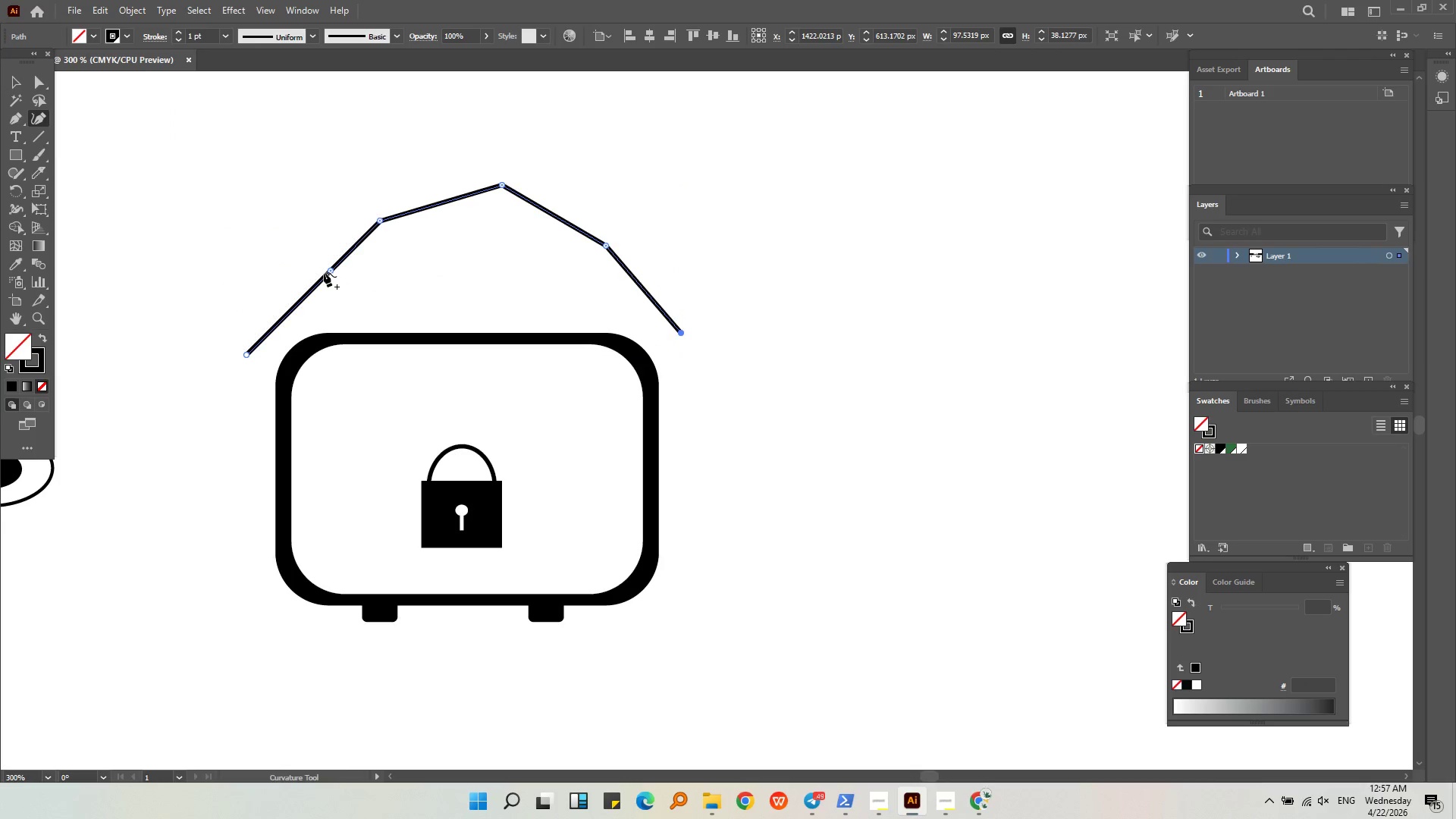 
left_click_drag(start_coordinate=[327, 270], to_coordinate=[253, 219])
 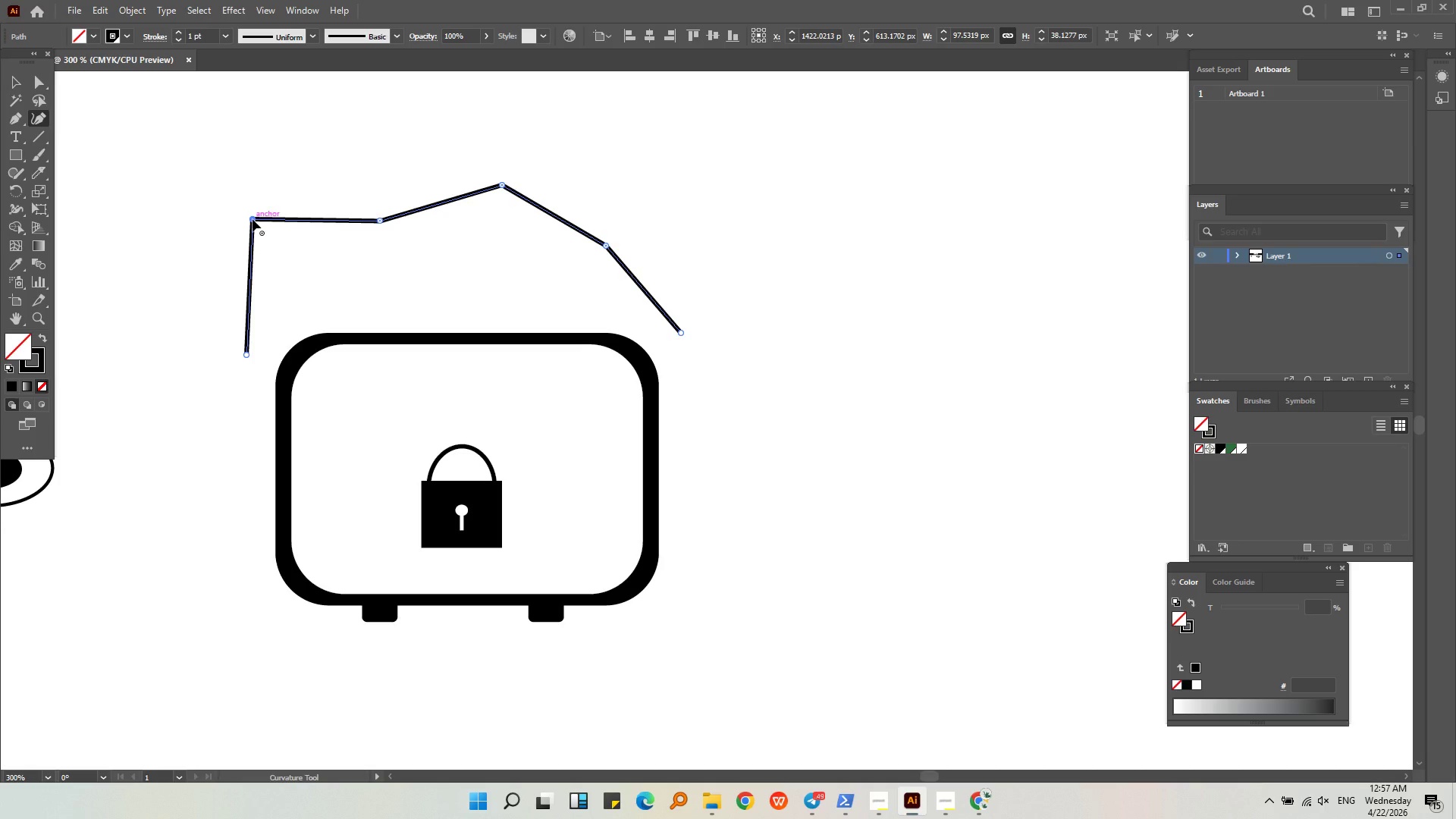 
key(Control+ControlLeft)
 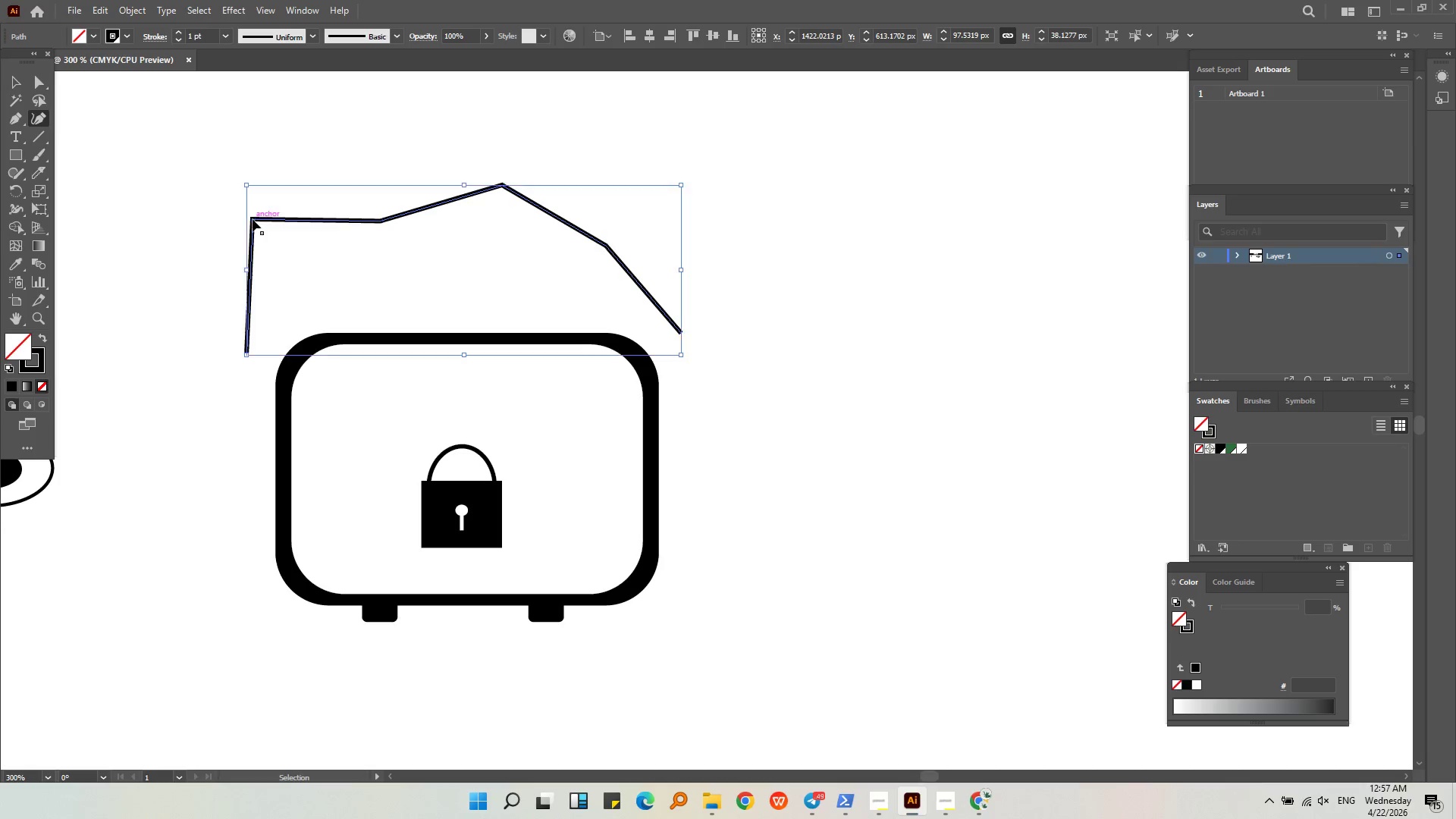 
key(Control+Z)
 